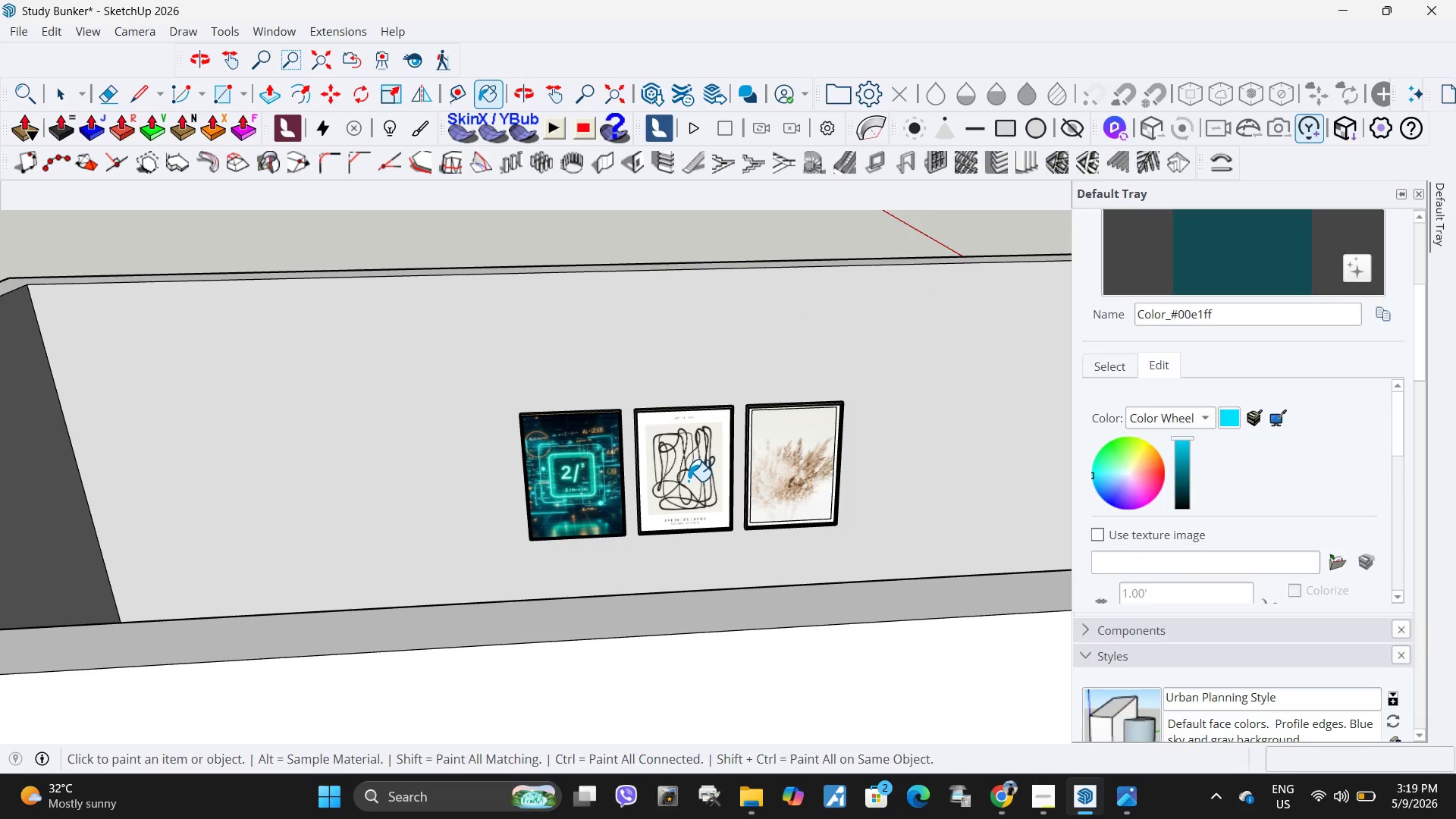 
left_click([692, 475])
 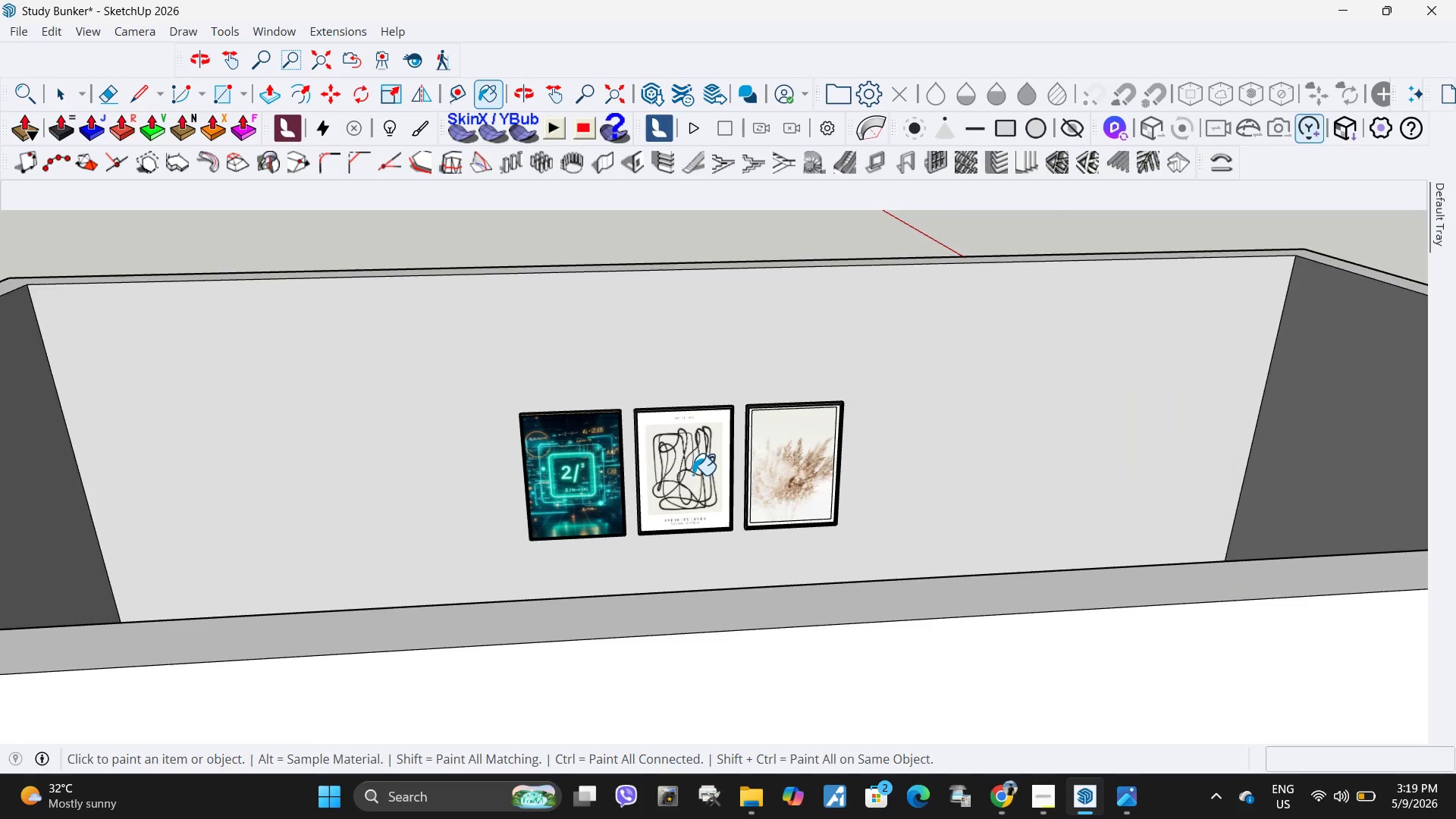 
key(Space)
 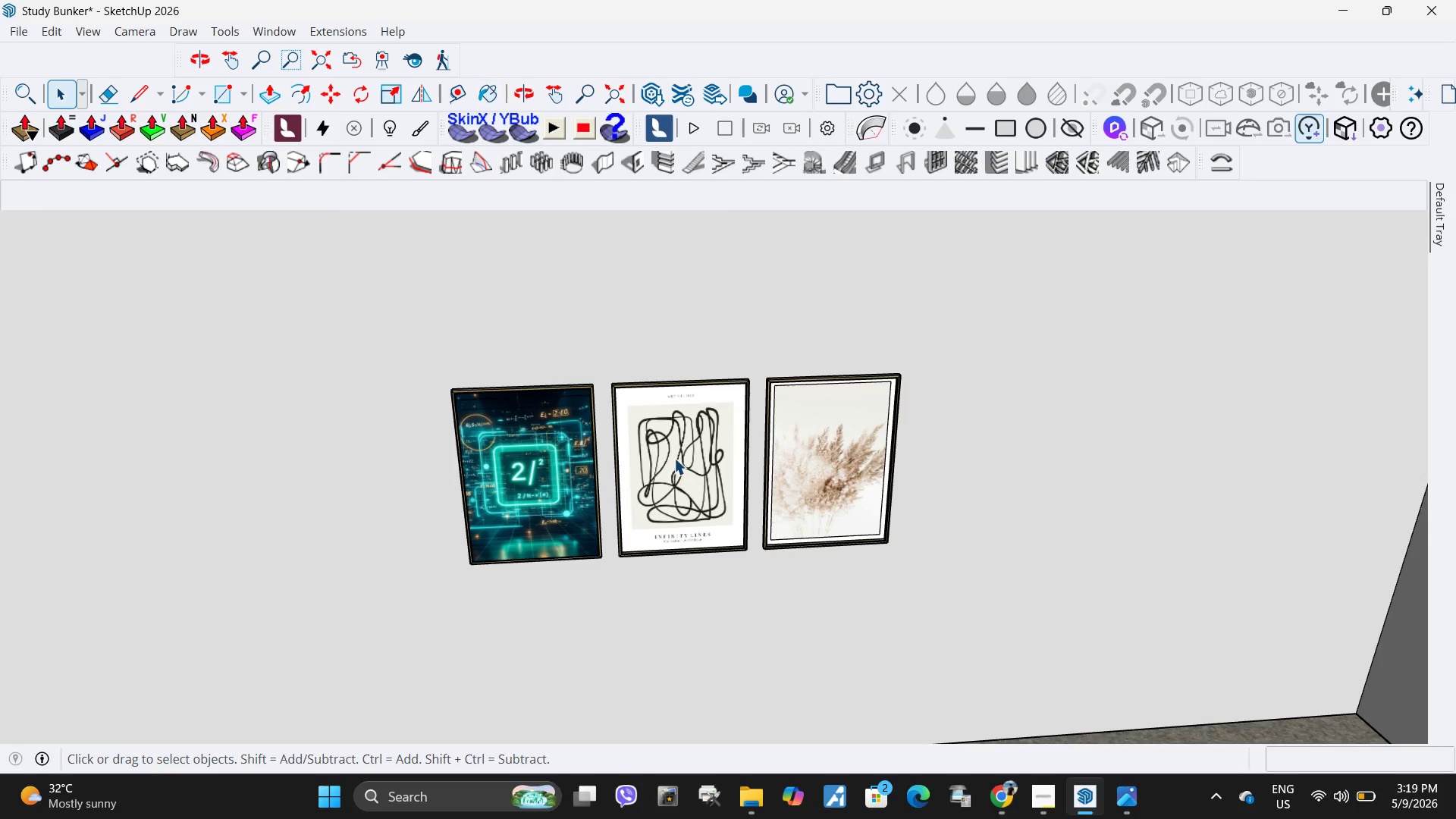 
left_click([674, 458])
 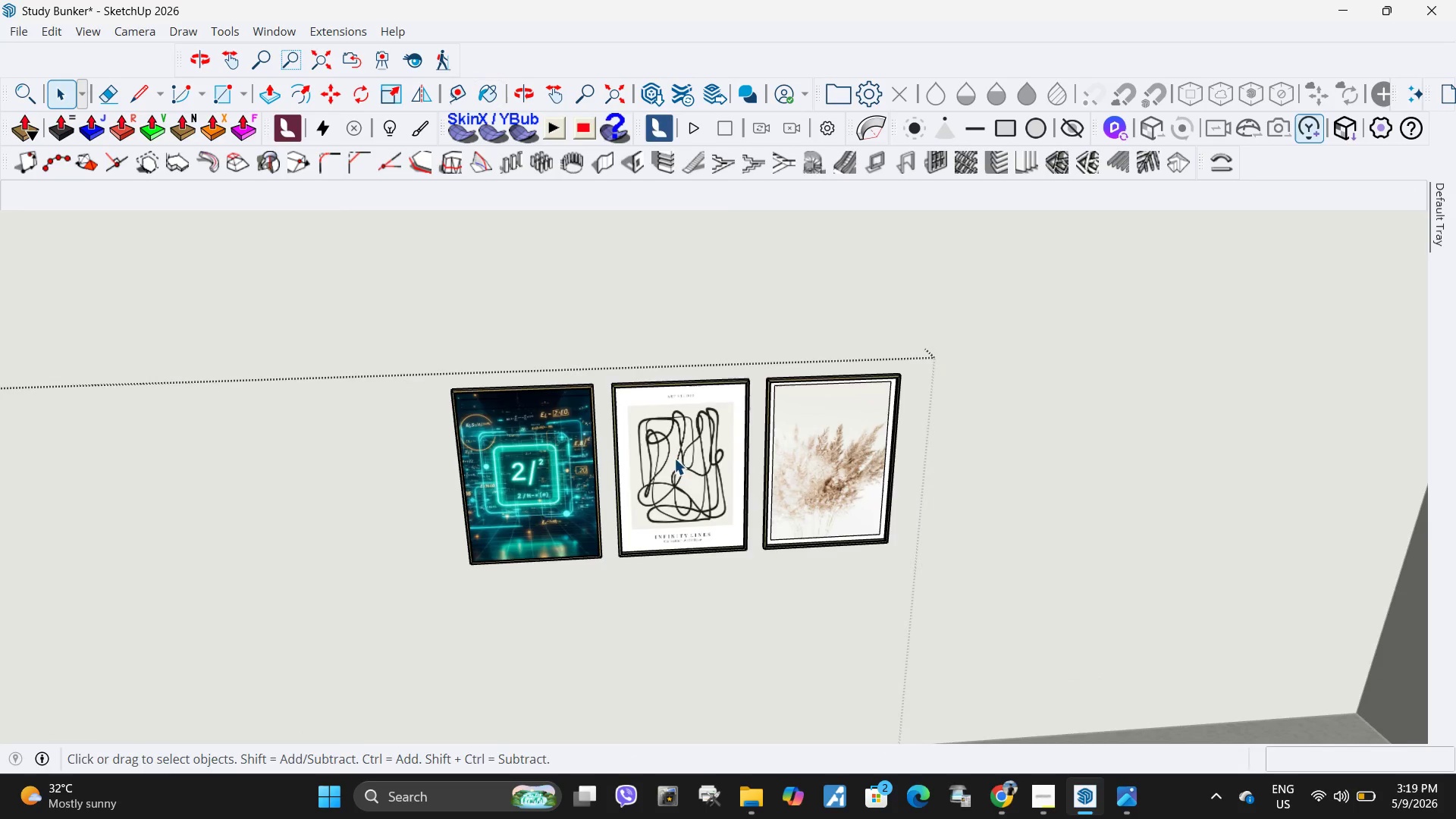 
scroll: coordinate [692, 475], scroll_direction: up, amount: 3.0
 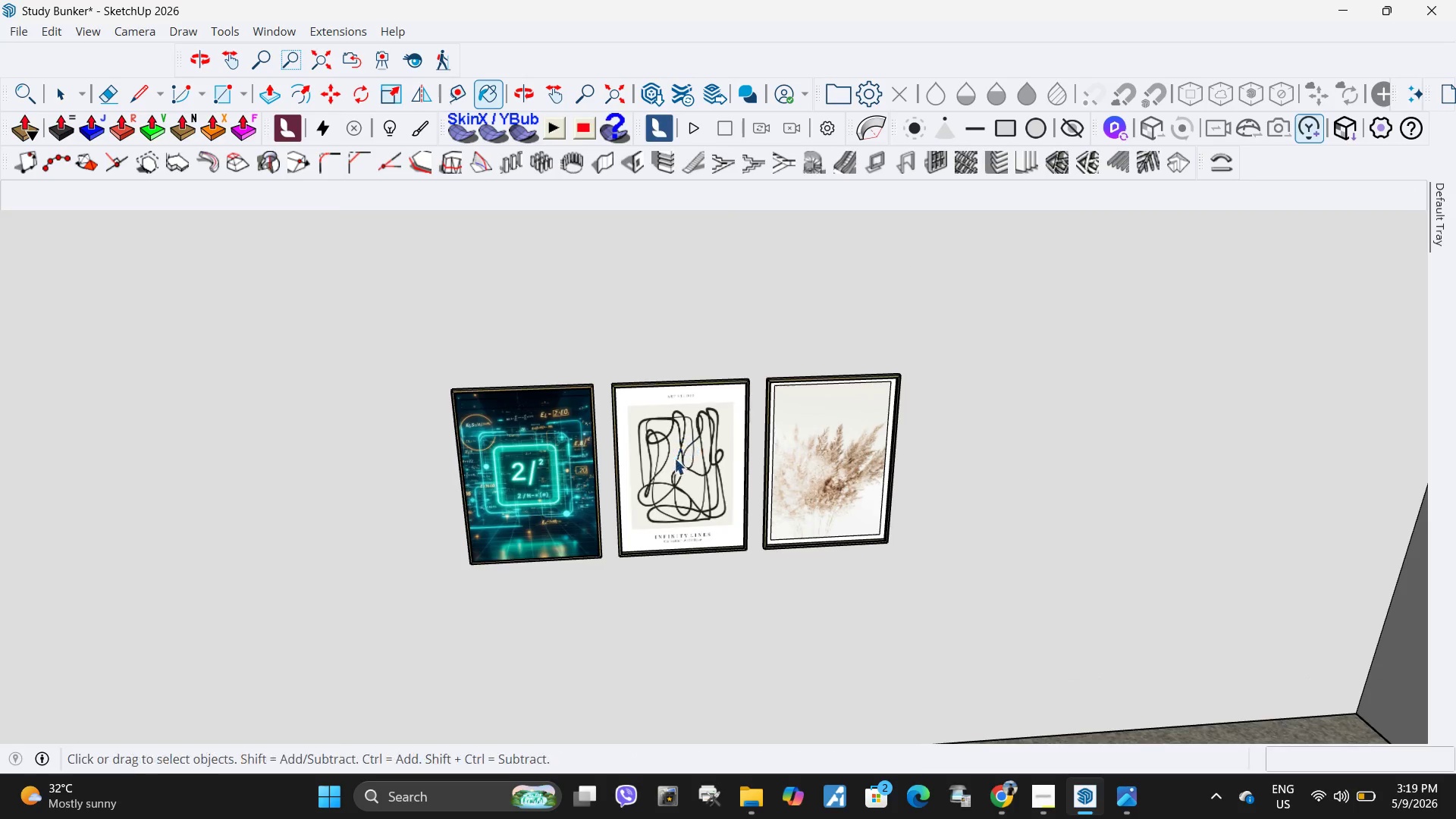 
double_click([674, 458])
 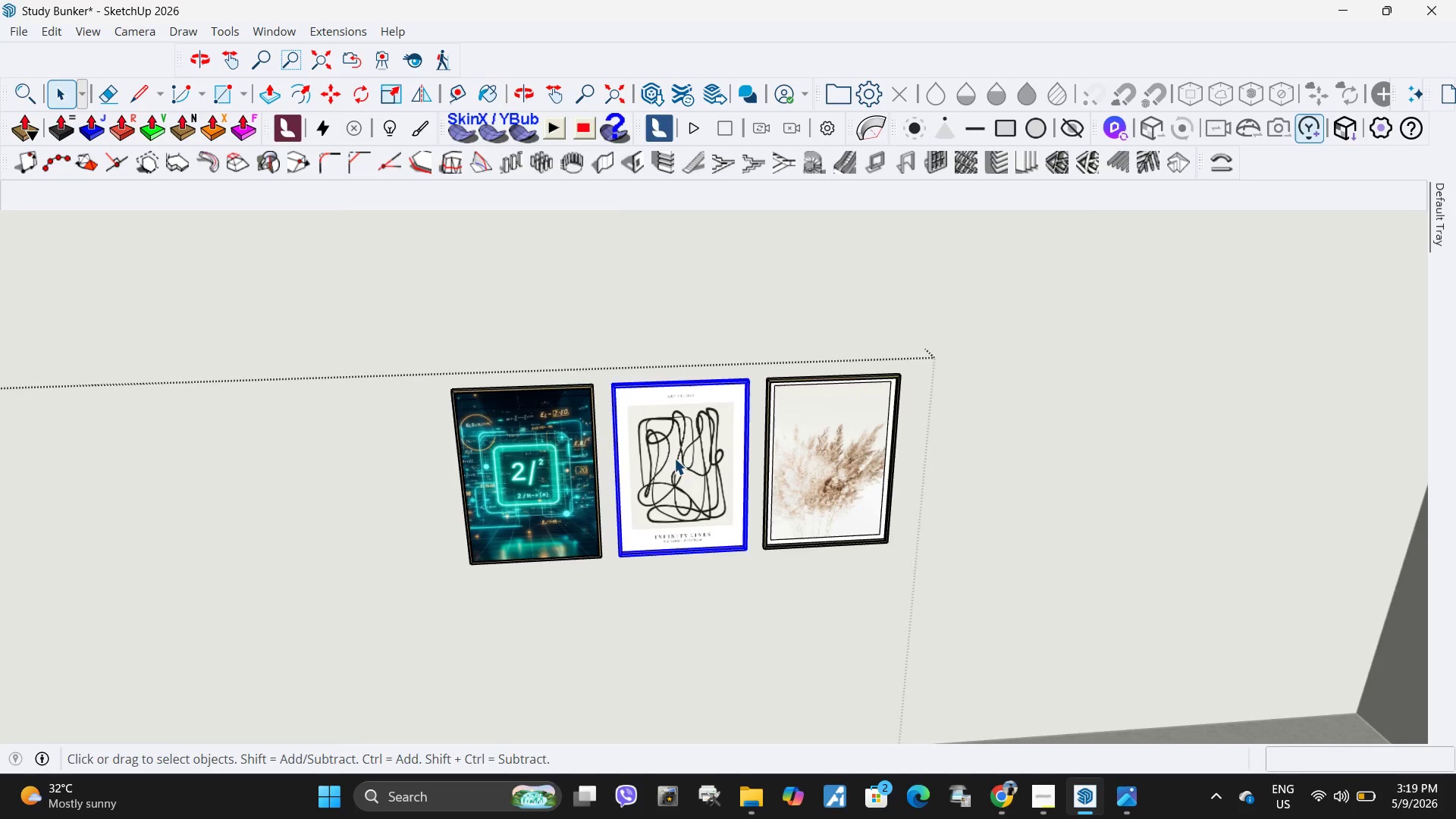 
triple_click([674, 458])
 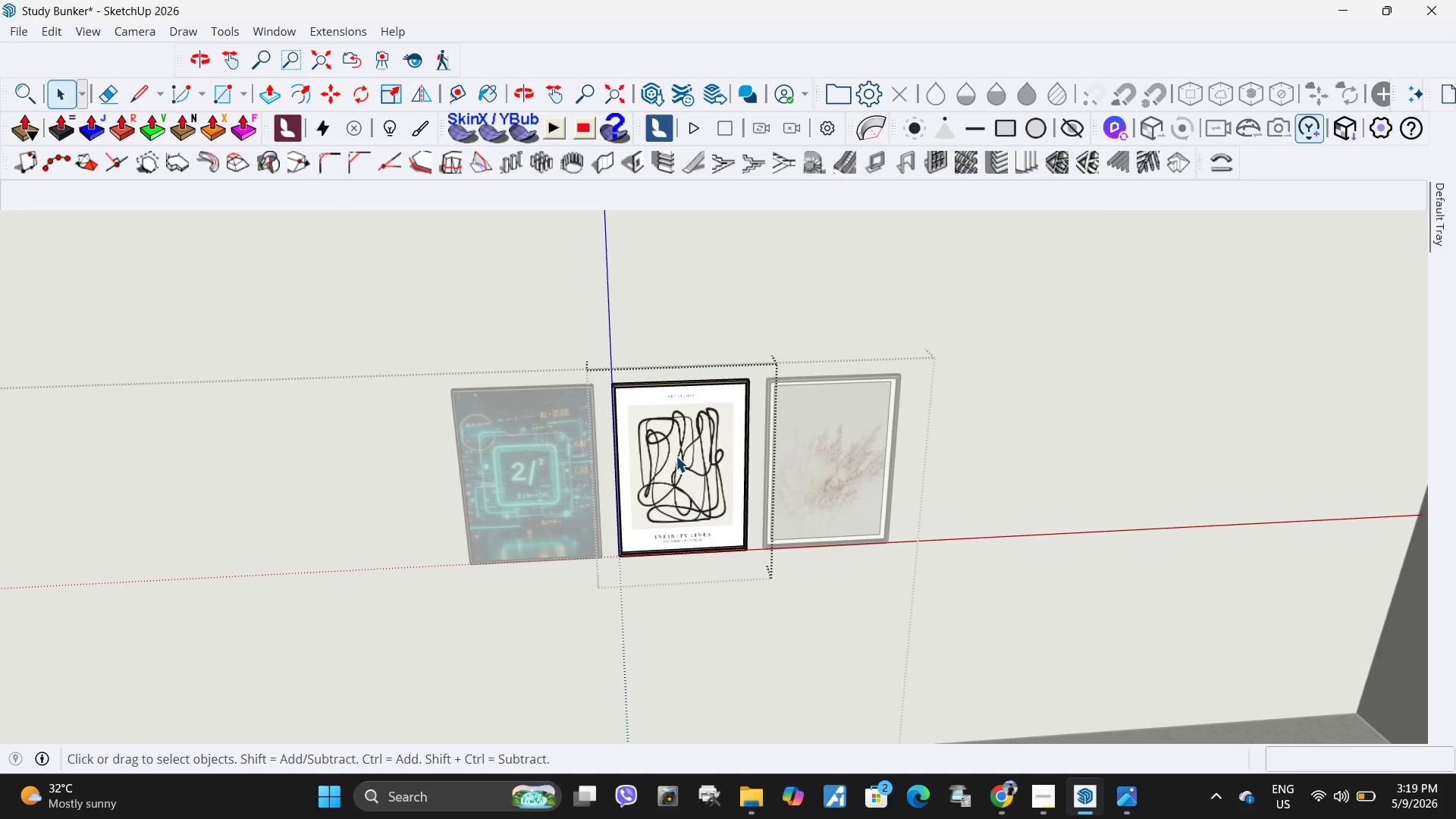 
triple_click([676, 456])
 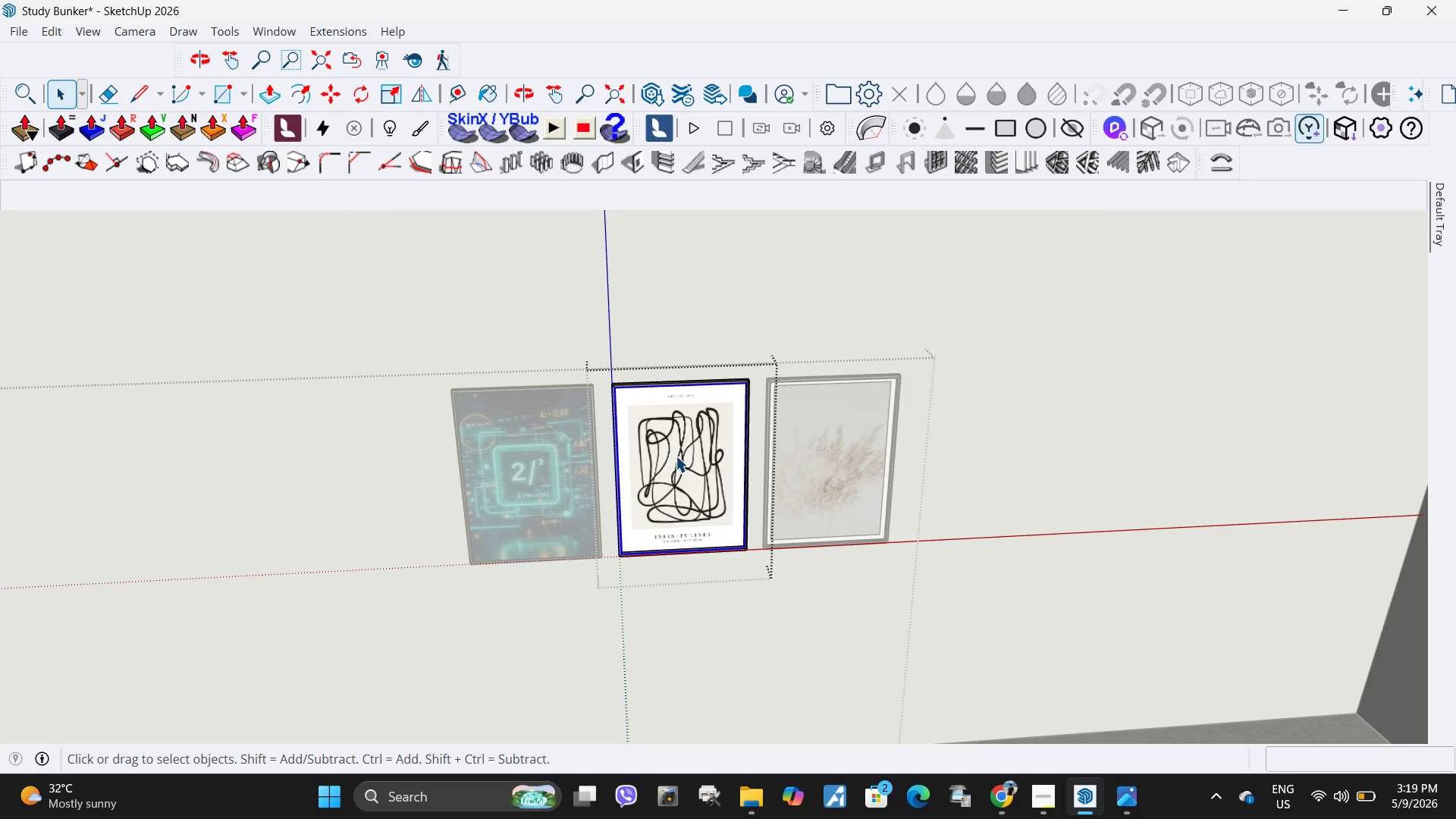 
triple_click([676, 456])
 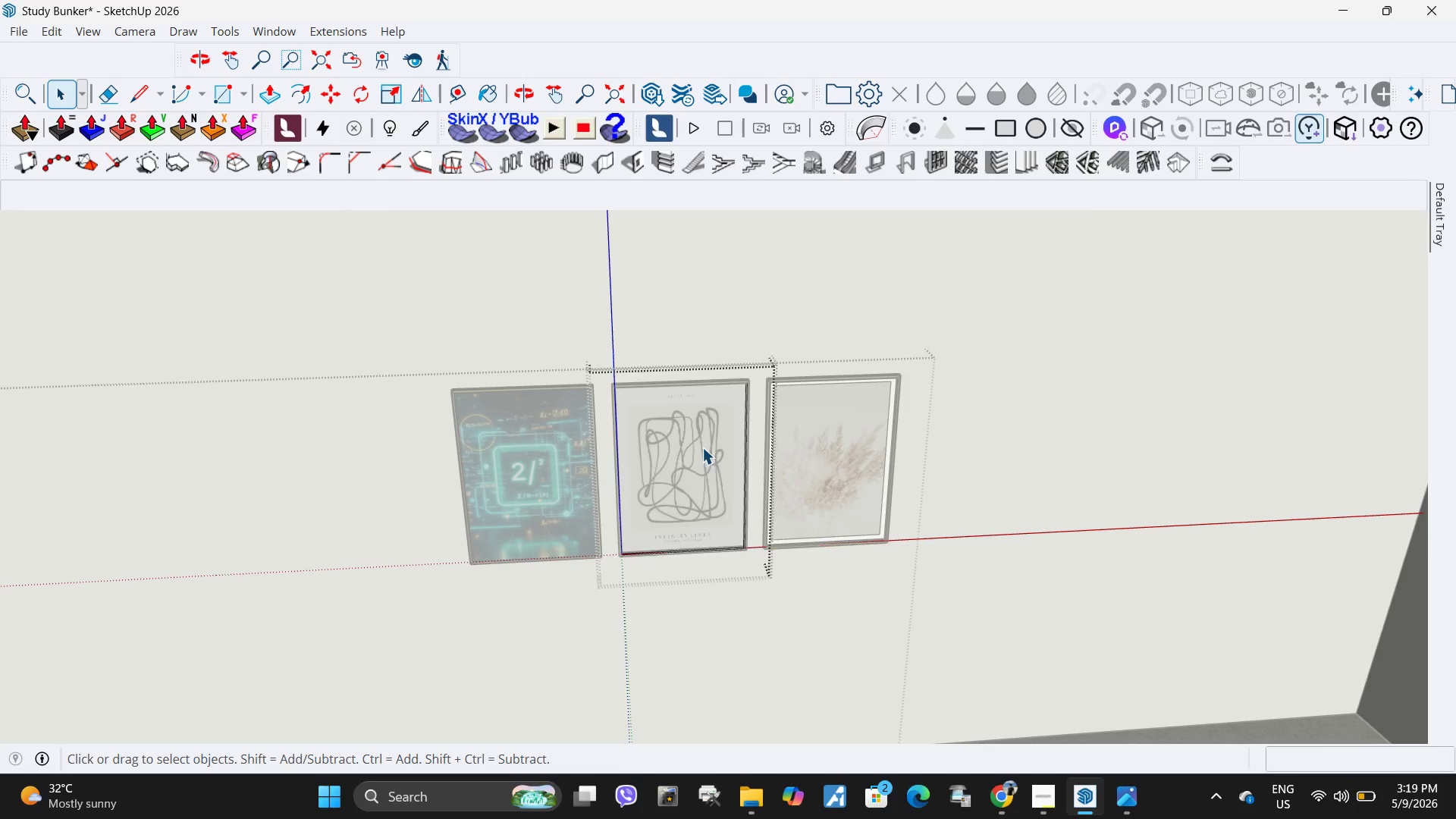 
triple_click([702, 447])
 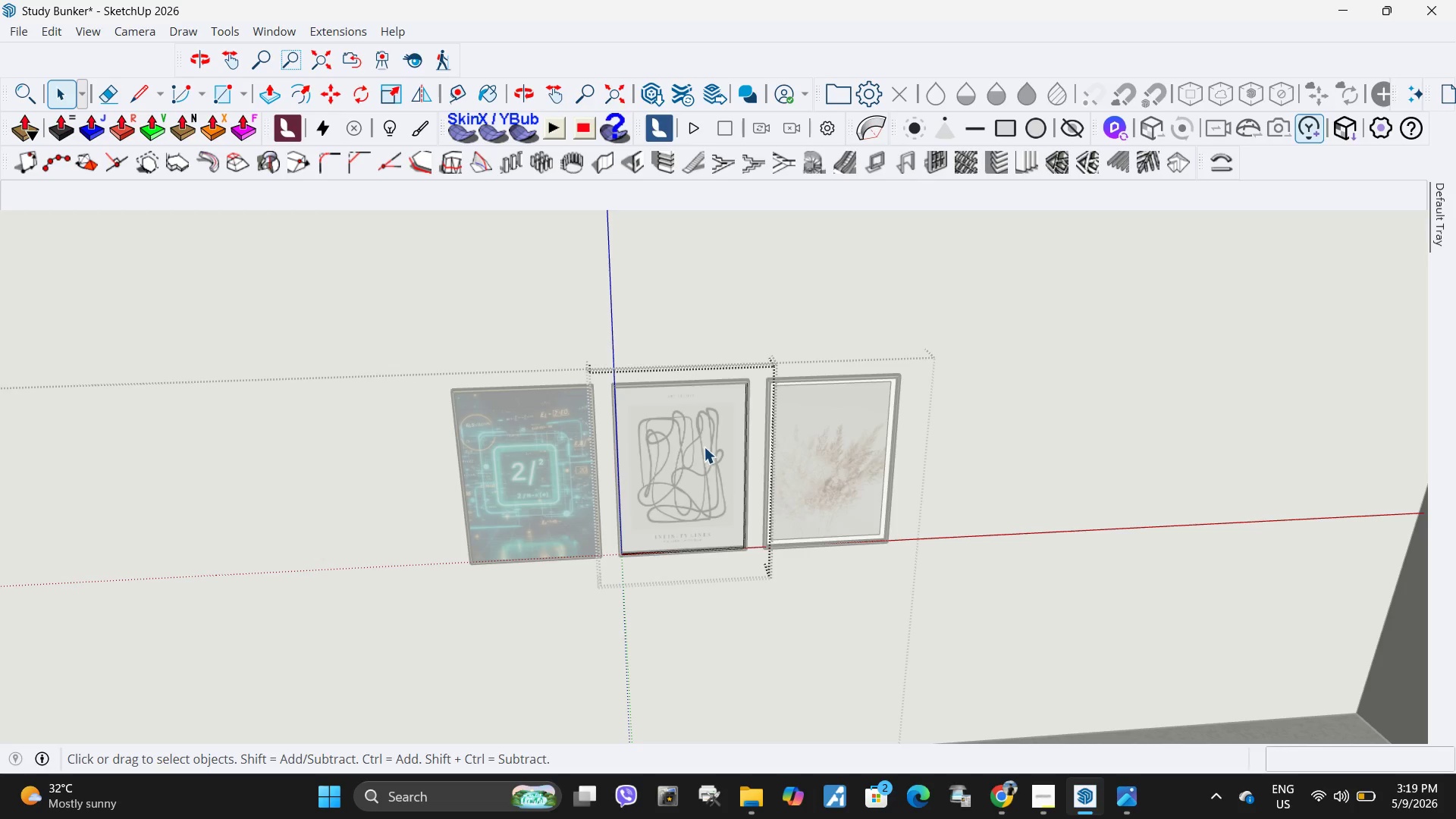 
triple_click([702, 447])
 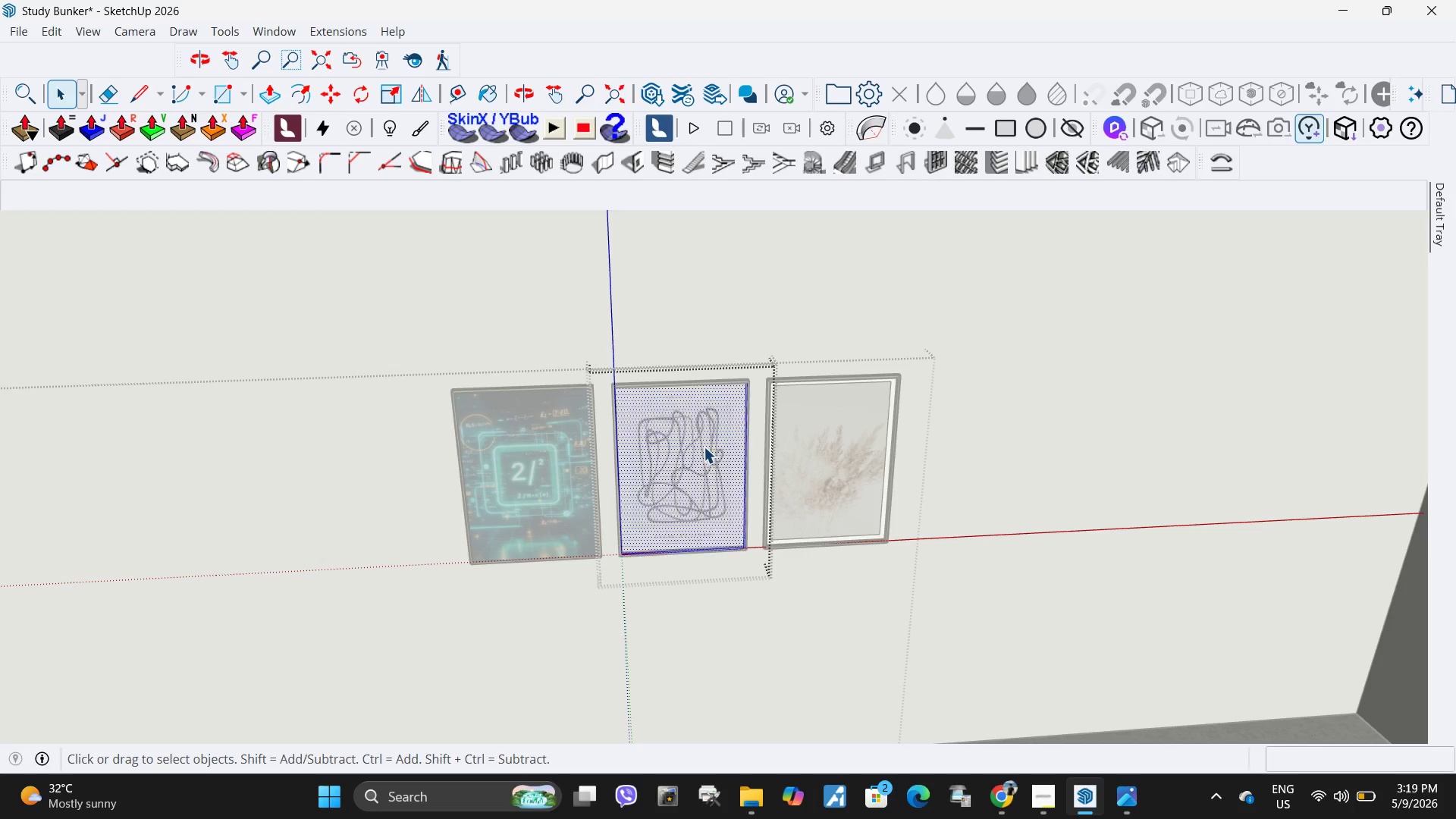 
triple_click([704, 447])
 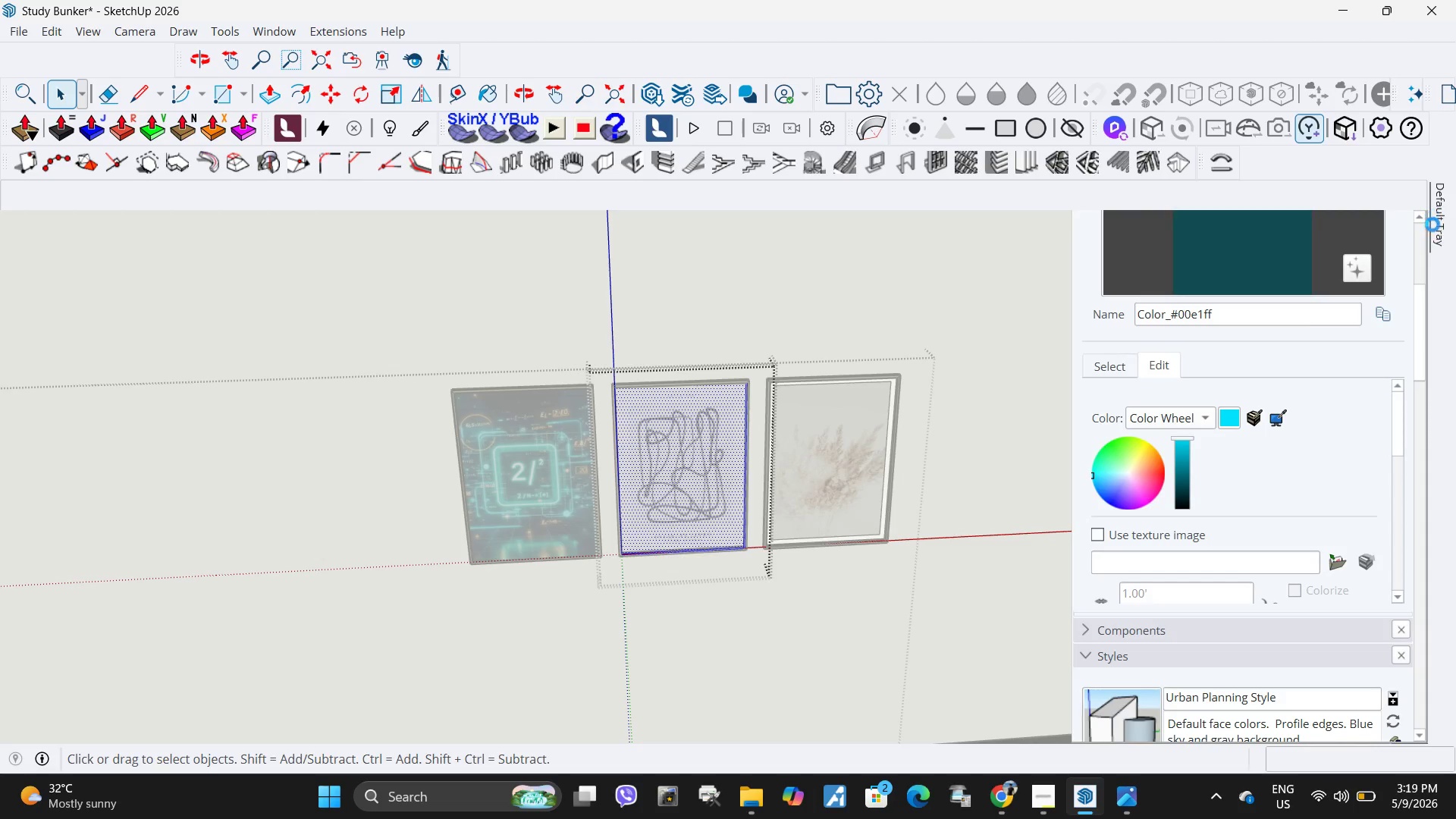 
scroll: coordinate [1294, 330], scroll_direction: up, amount: 4.0
 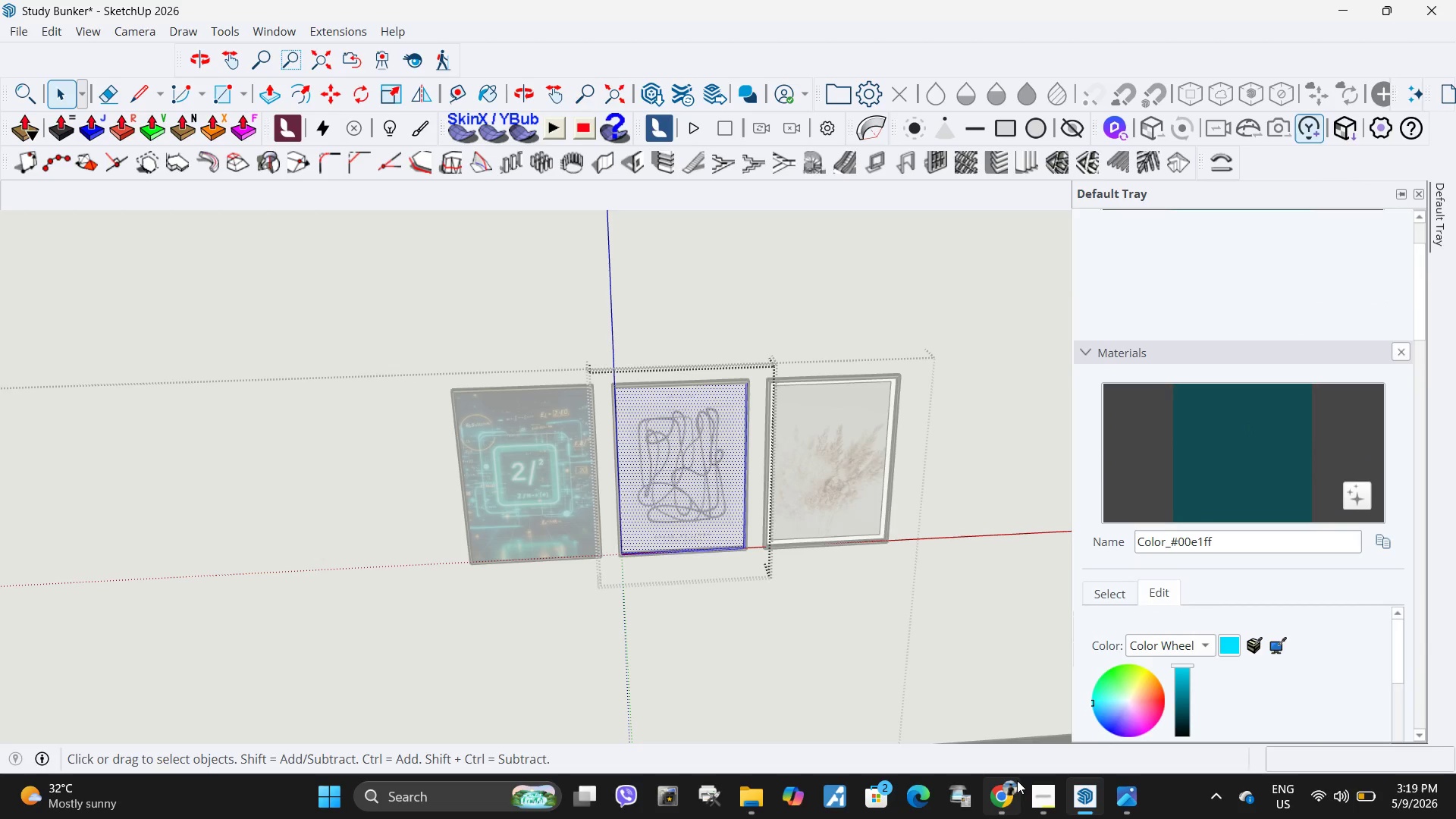 
left_click([1007, 795])
 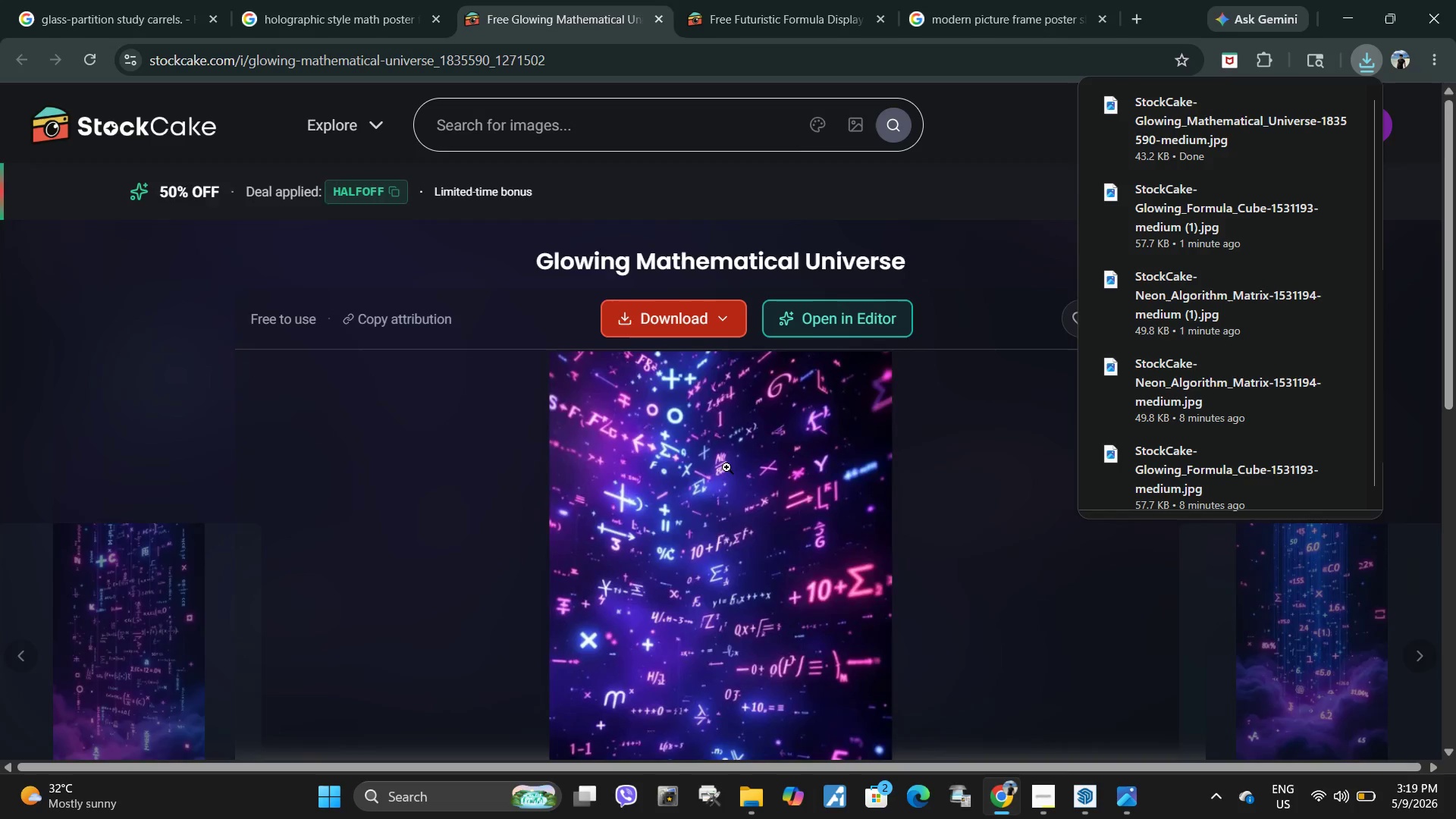 
scroll: coordinate [730, 485], scroll_direction: down, amount: 5.0
 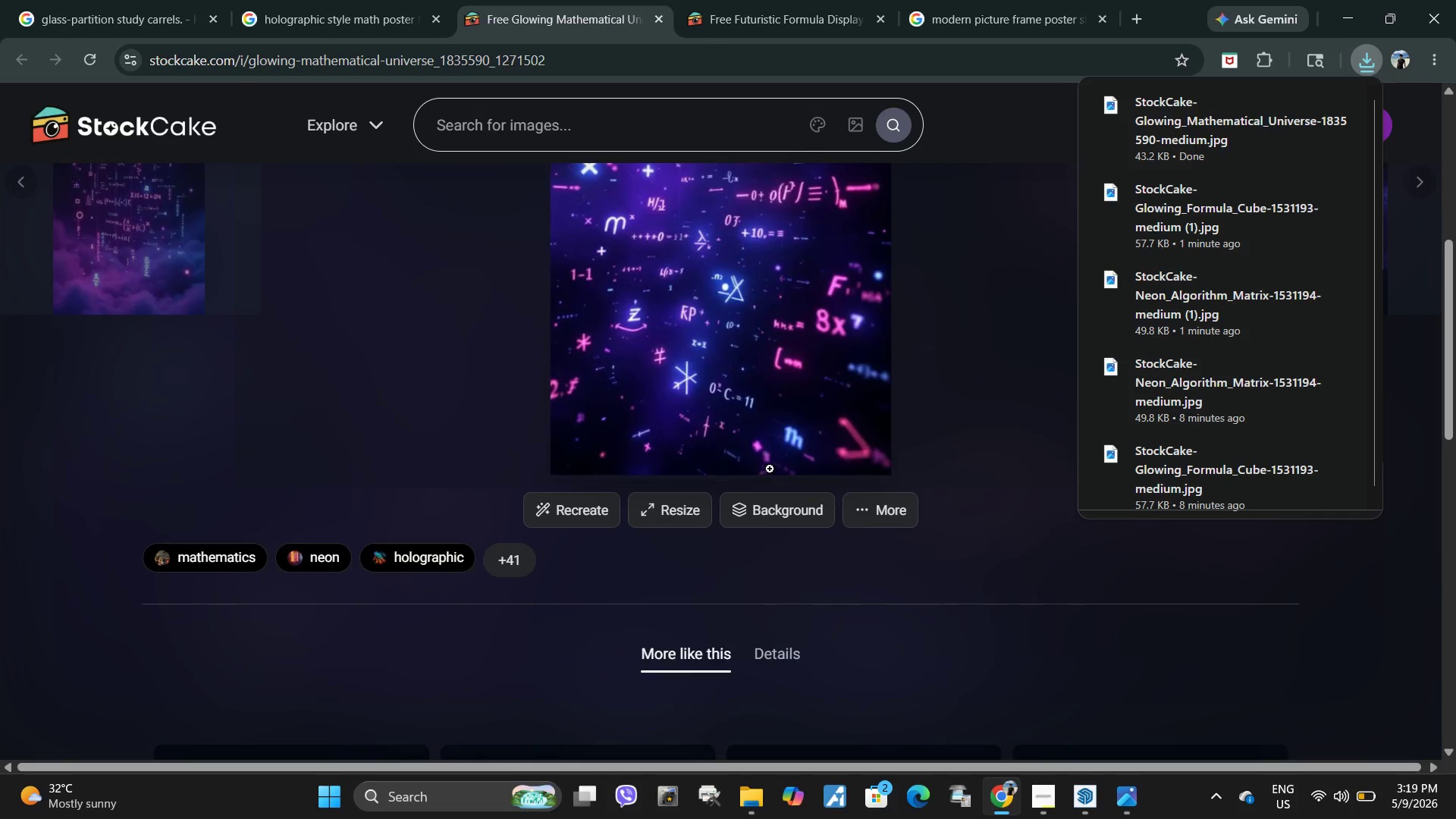 
key(Escape)
 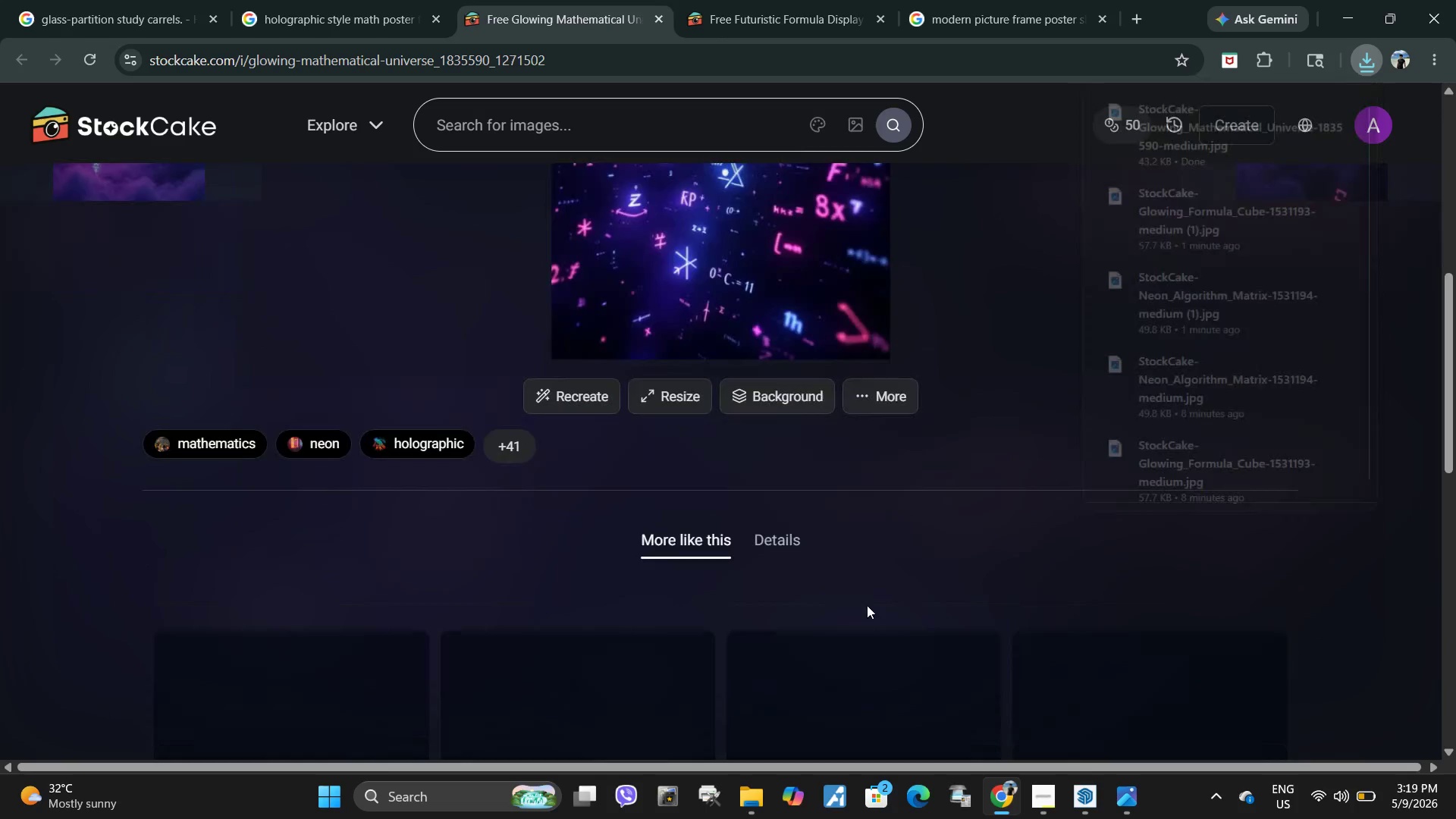 
key(Escape)
 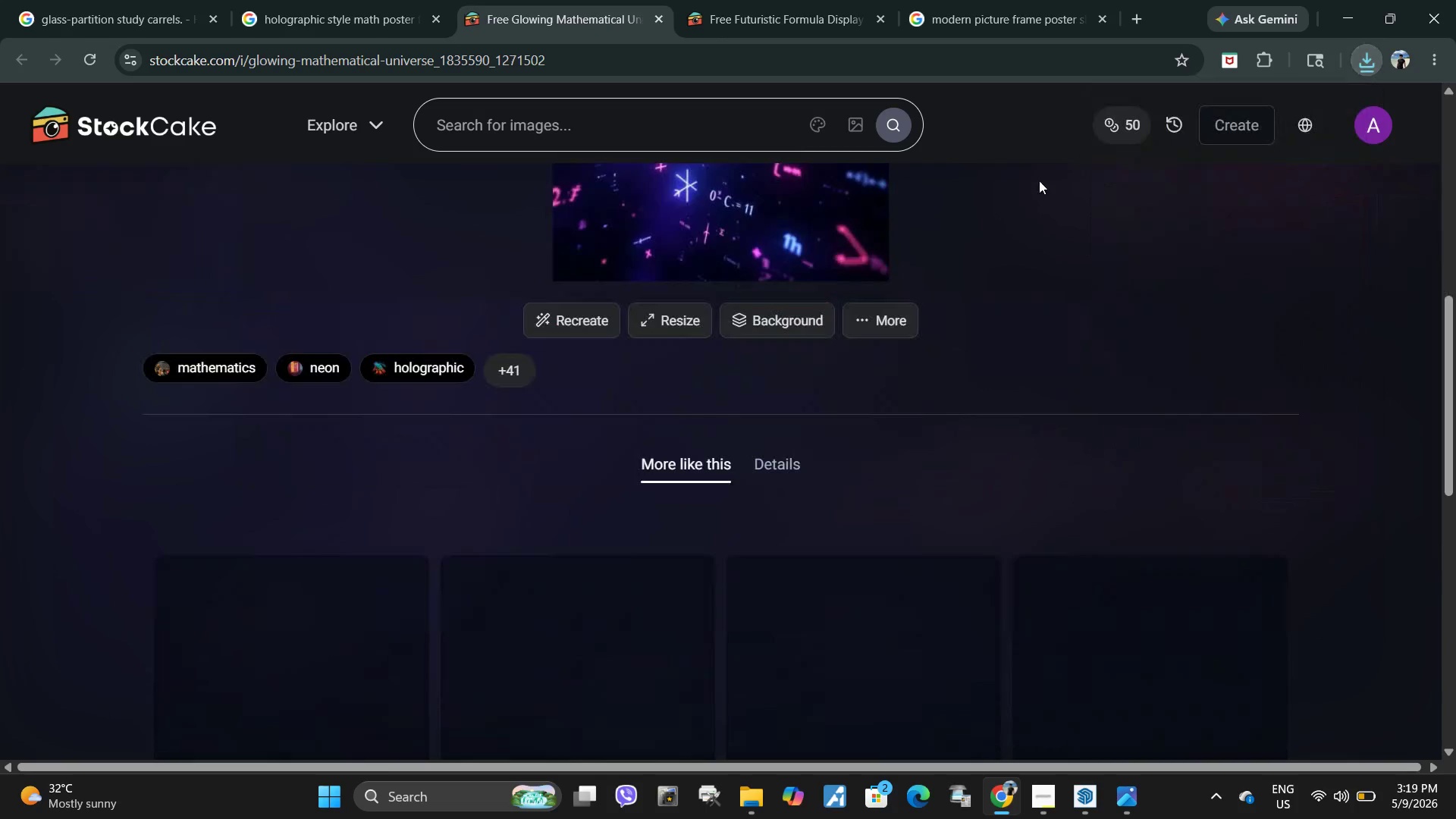 
key(Escape)
 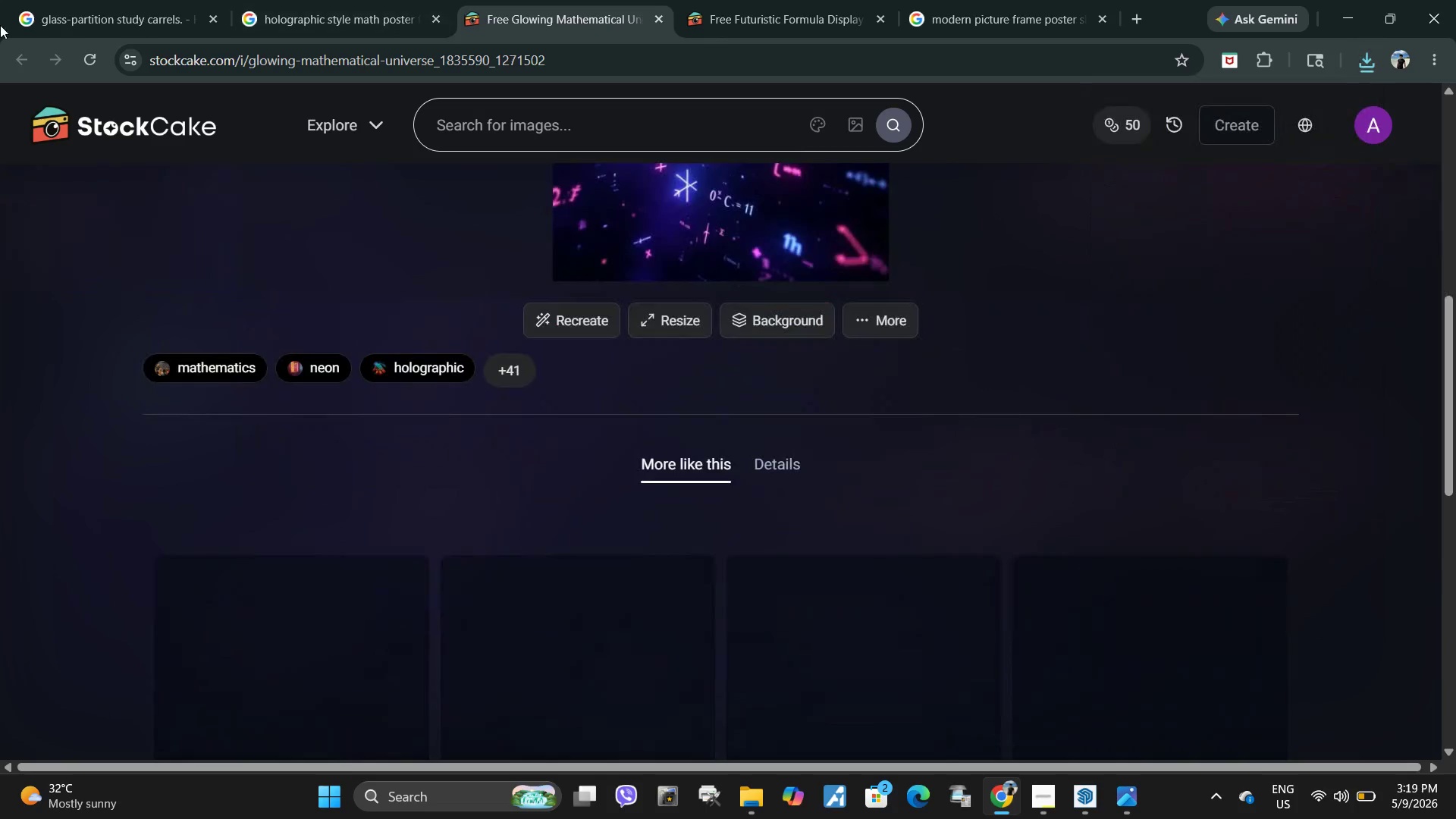 
scroll: coordinate [789, 499], scroll_direction: down, amount: 2.0
 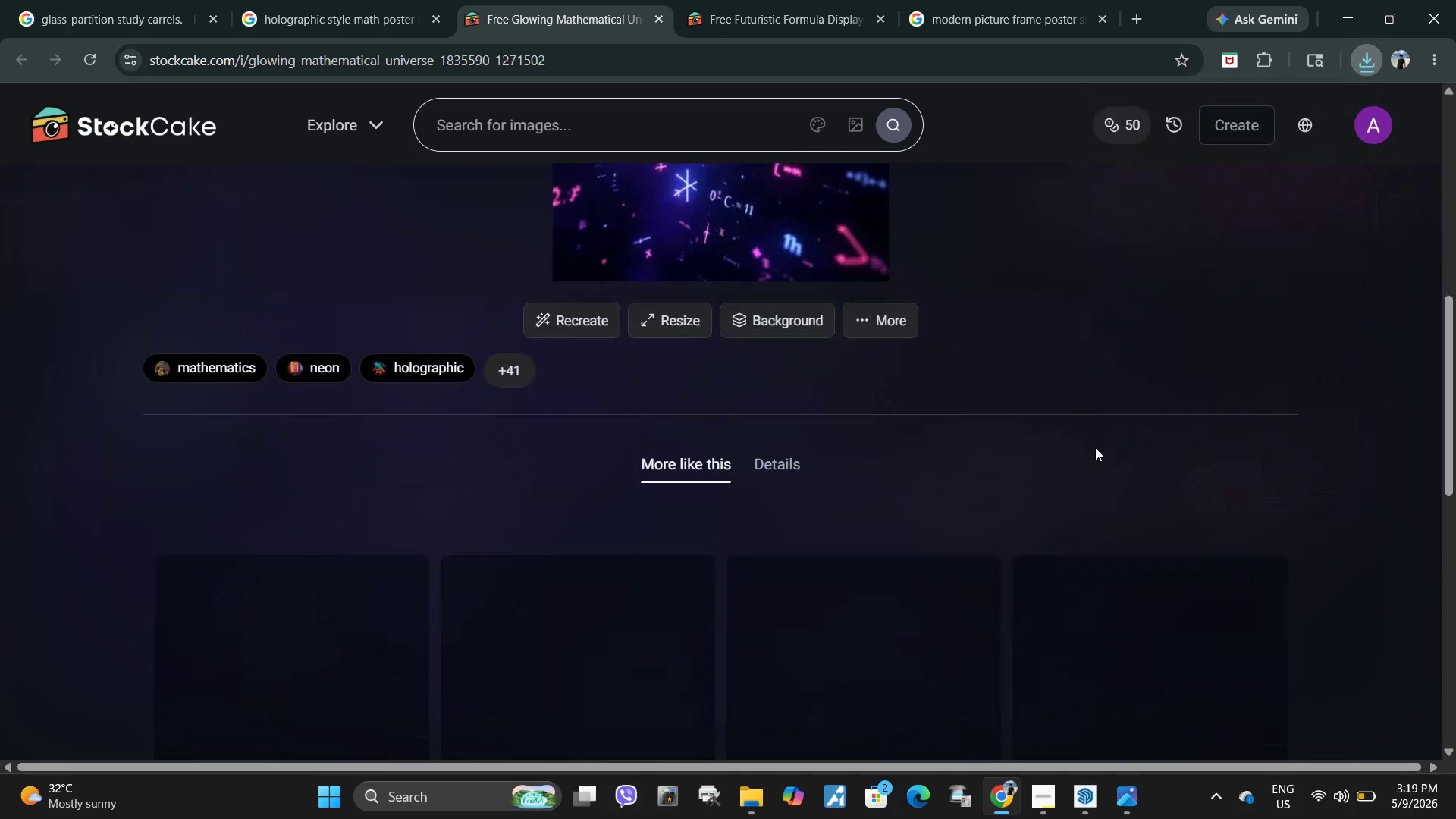 
key(Escape)
 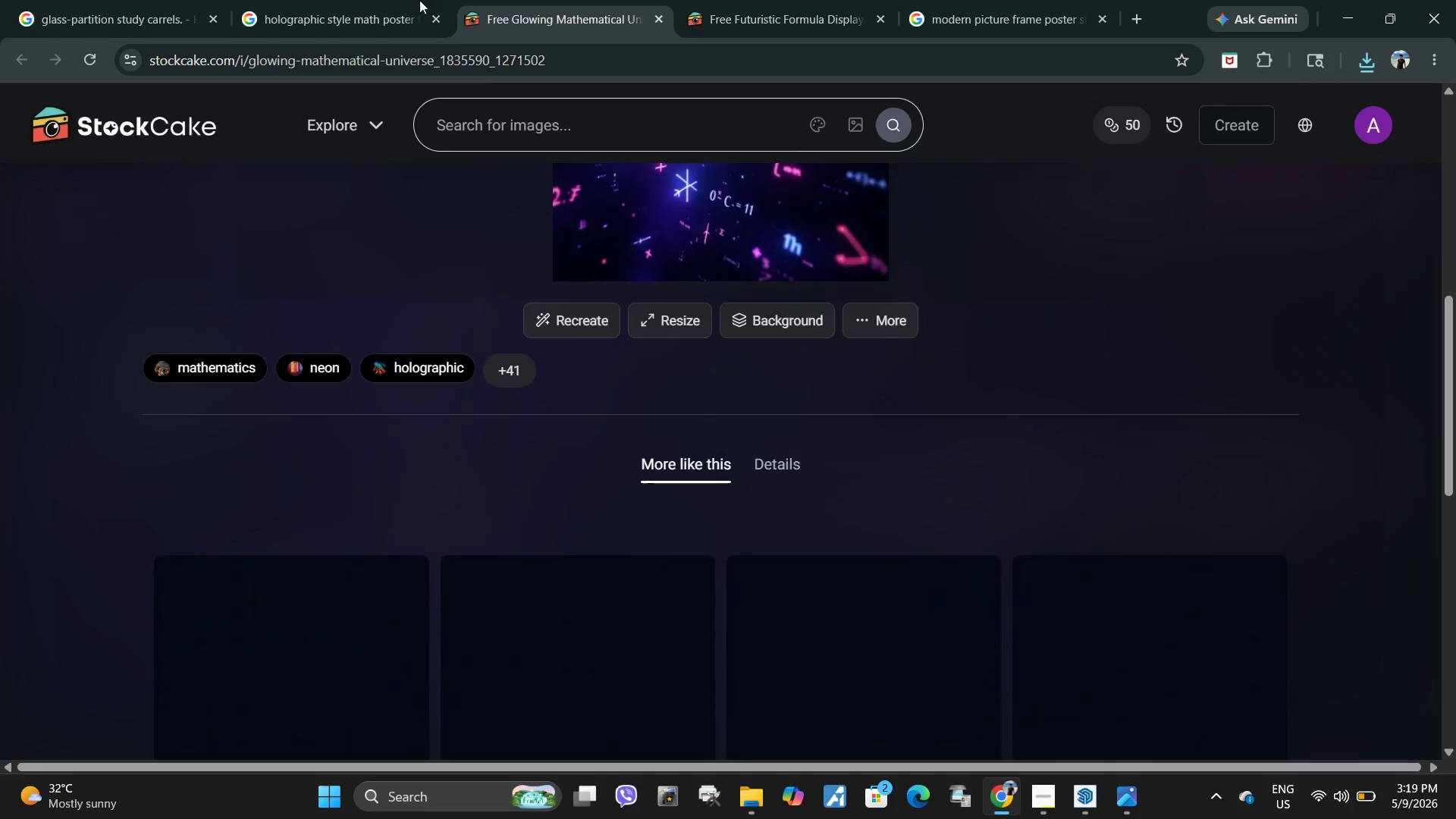 
left_click([405, 0])
 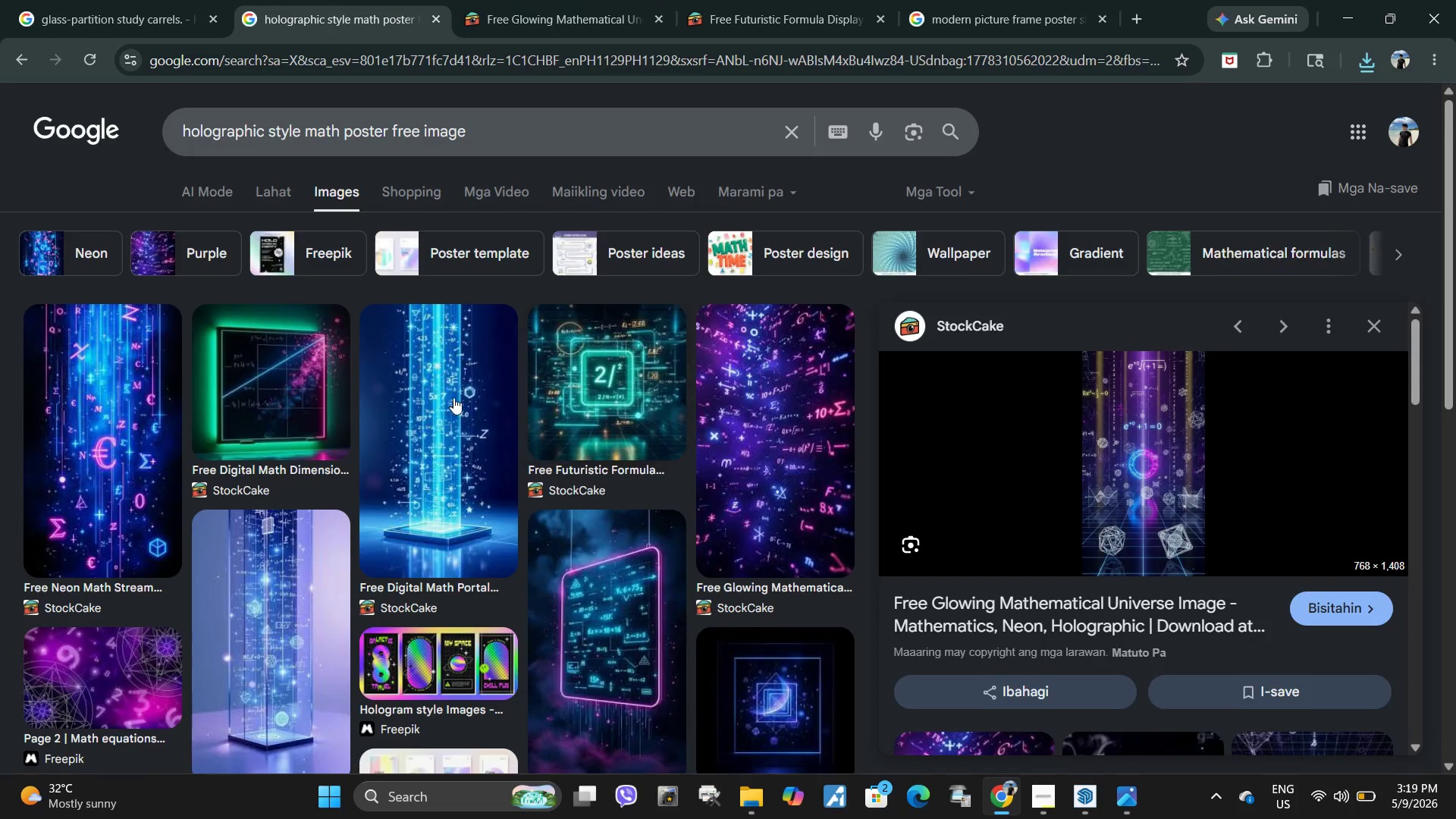 
scroll: coordinate [497, 489], scroll_direction: down, amount: 4.0
 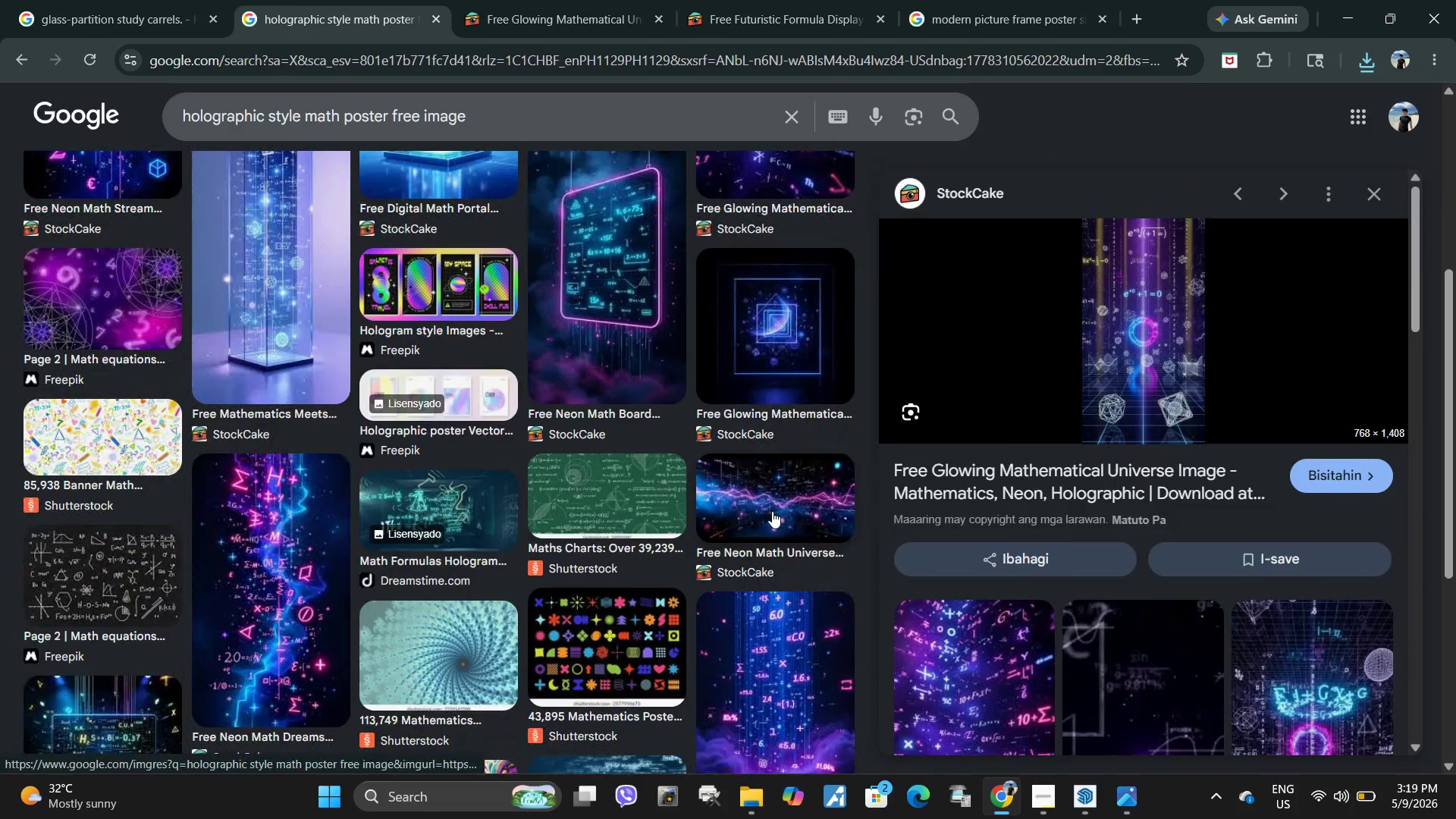 
scroll: coordinate [59, 347], scroll_direction: up, amount: 4.0
 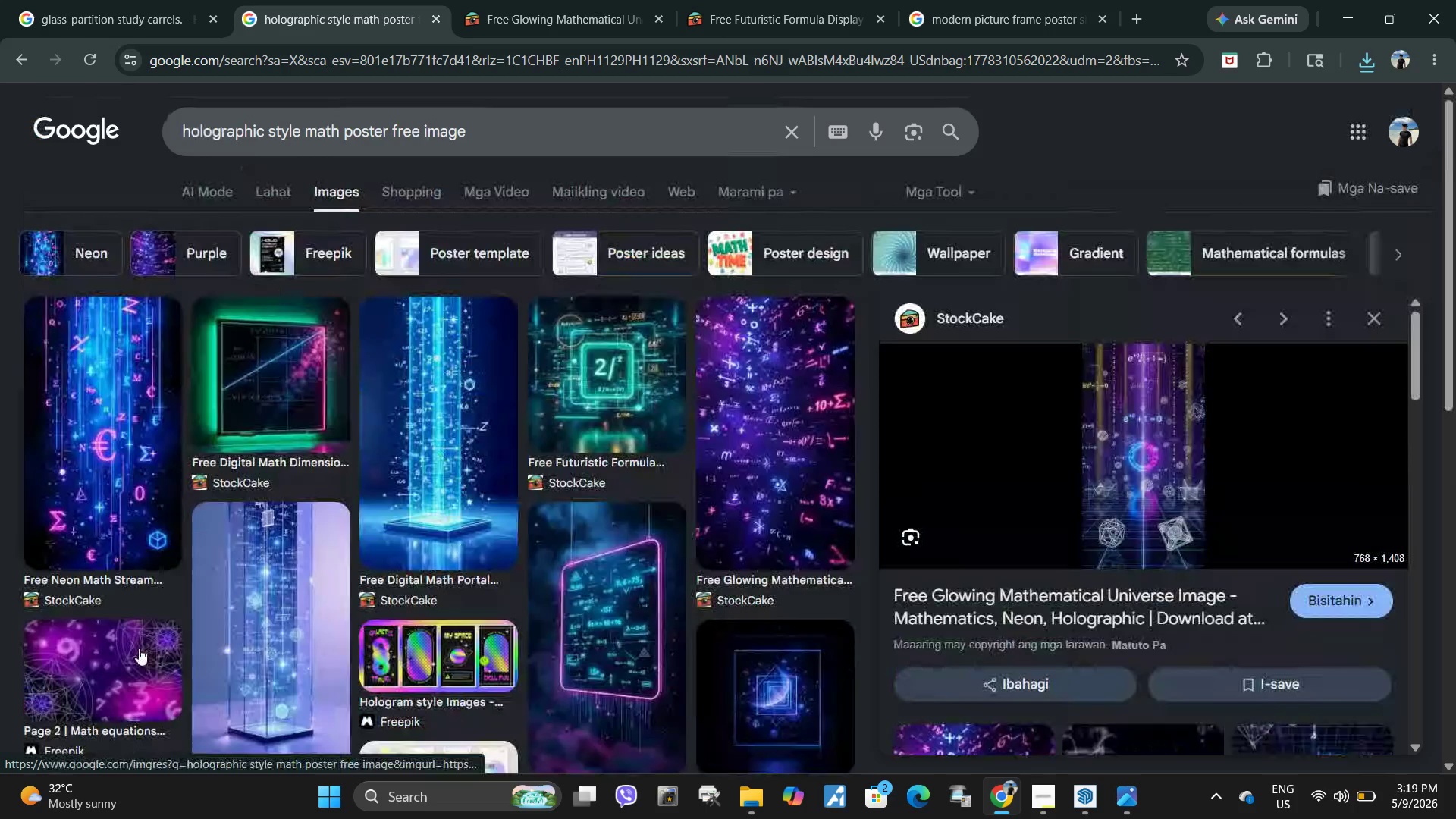 
left_click([139, 648])
 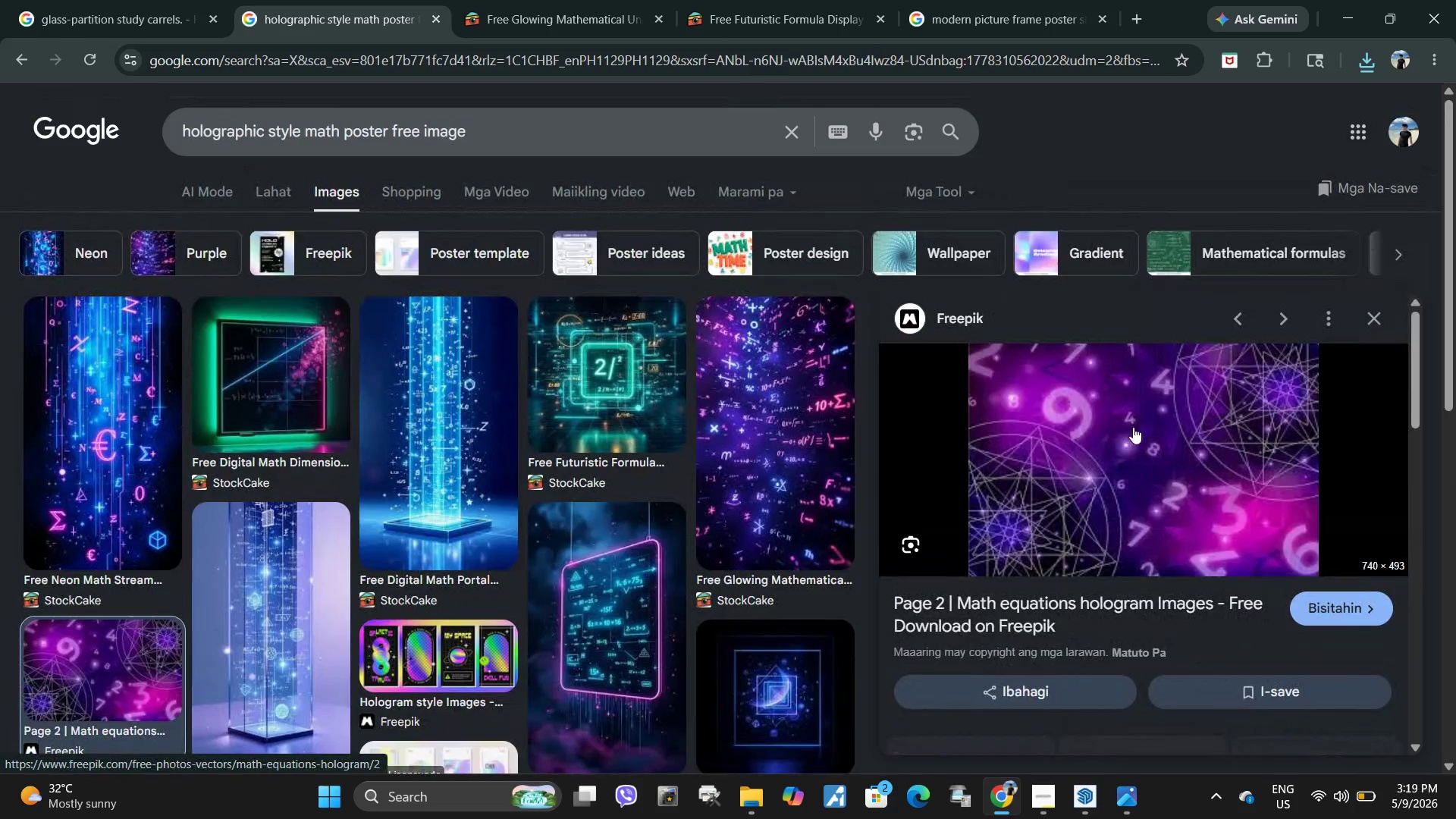 
scroll: coordinate [1190, 472], scroll_direction: down, amount: 3.0
 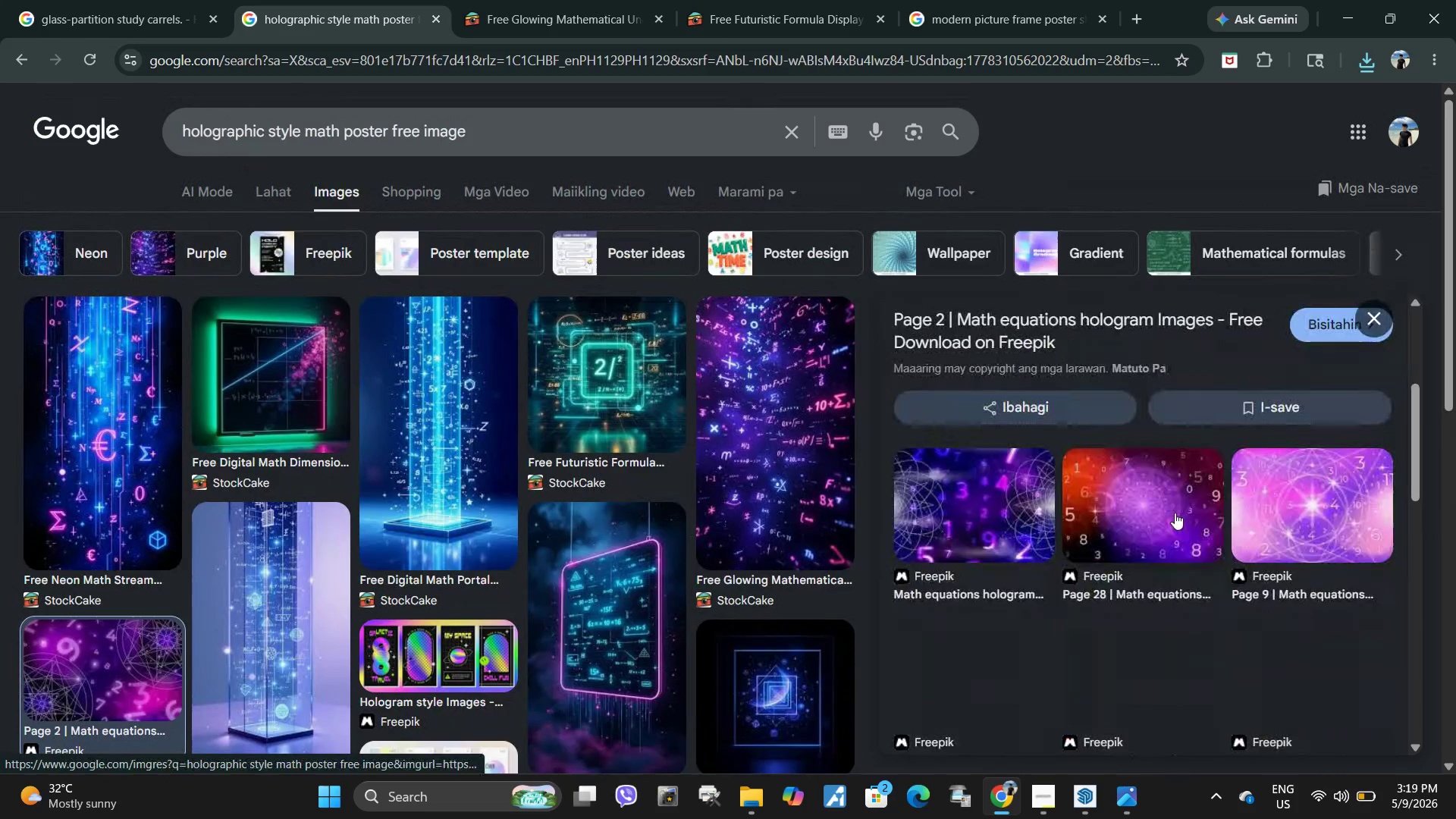 
left_click([1142, 413])
 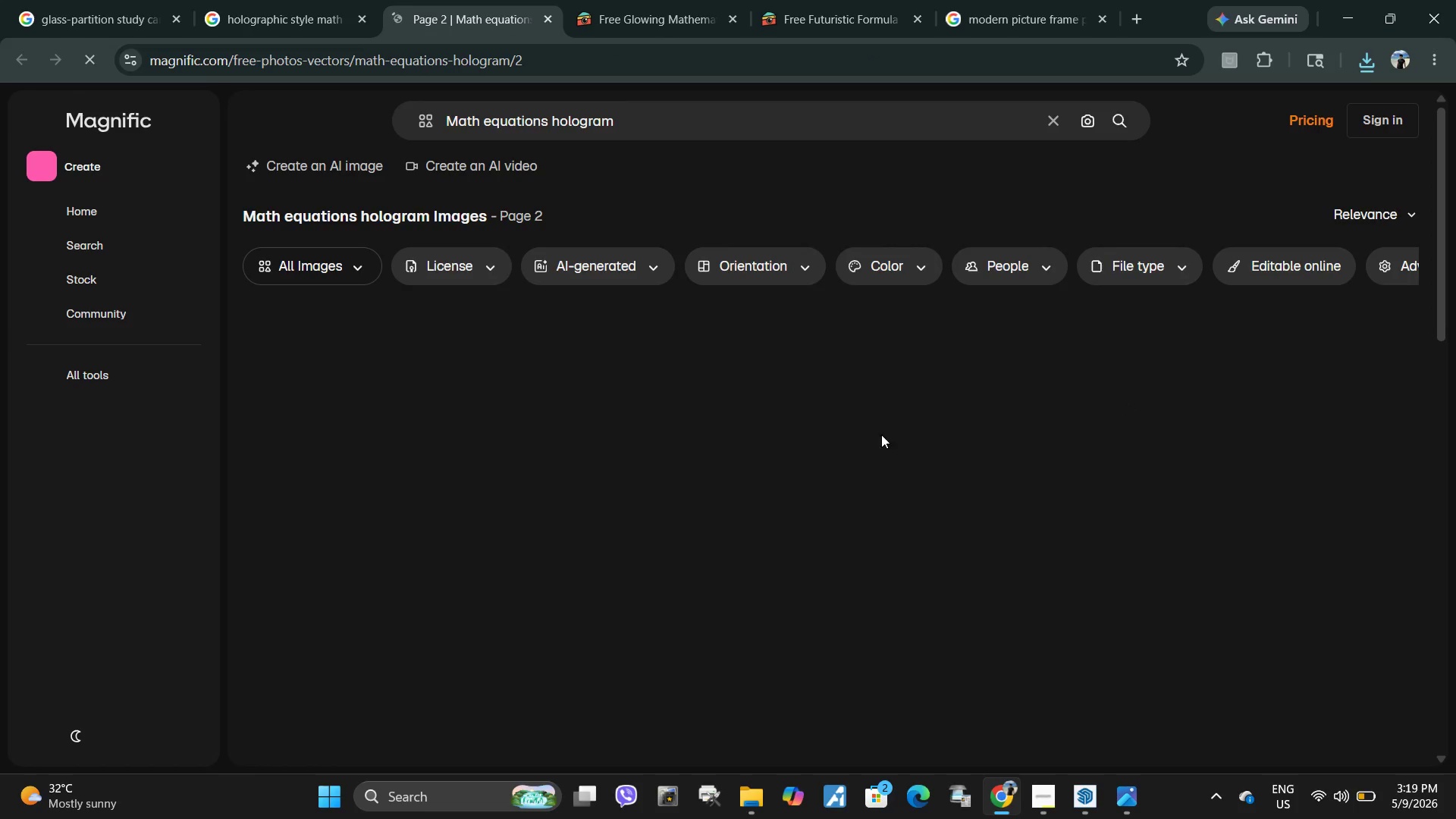 
scroll: coordinate [1175, 513], scroll_direction: up, amount: 4.0
 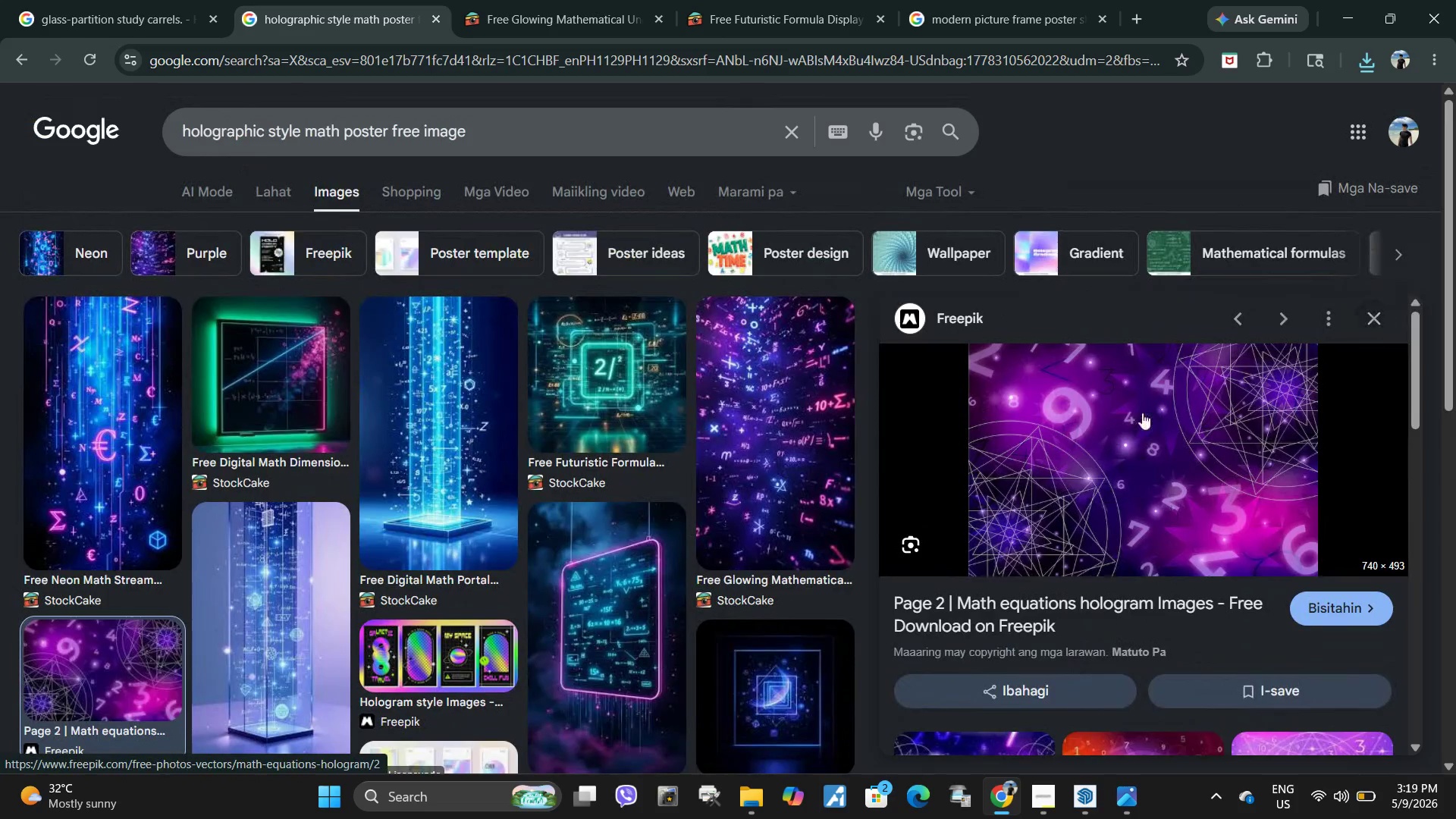 
wait(5.54)
 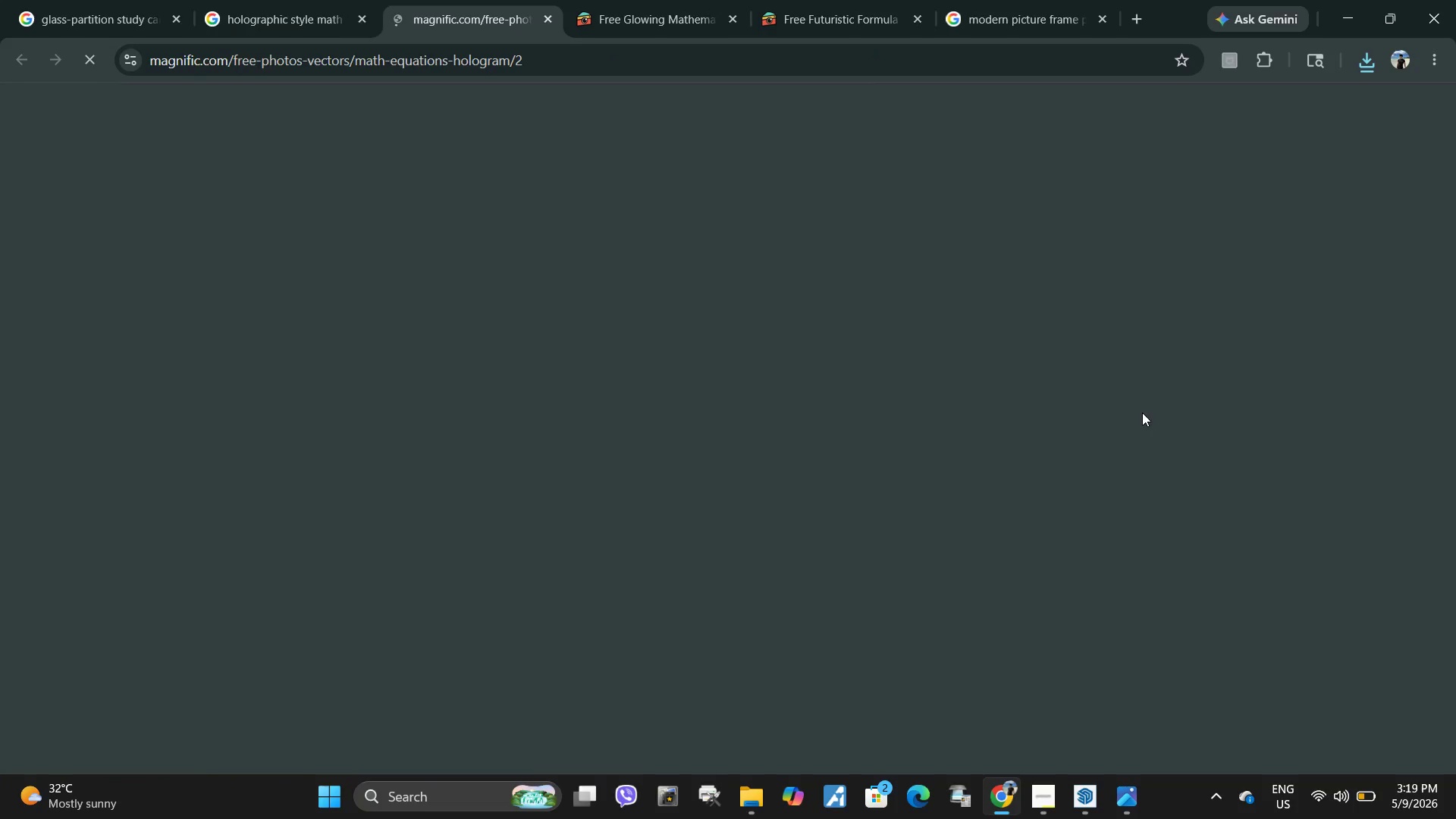 
left_click([312, 0])
 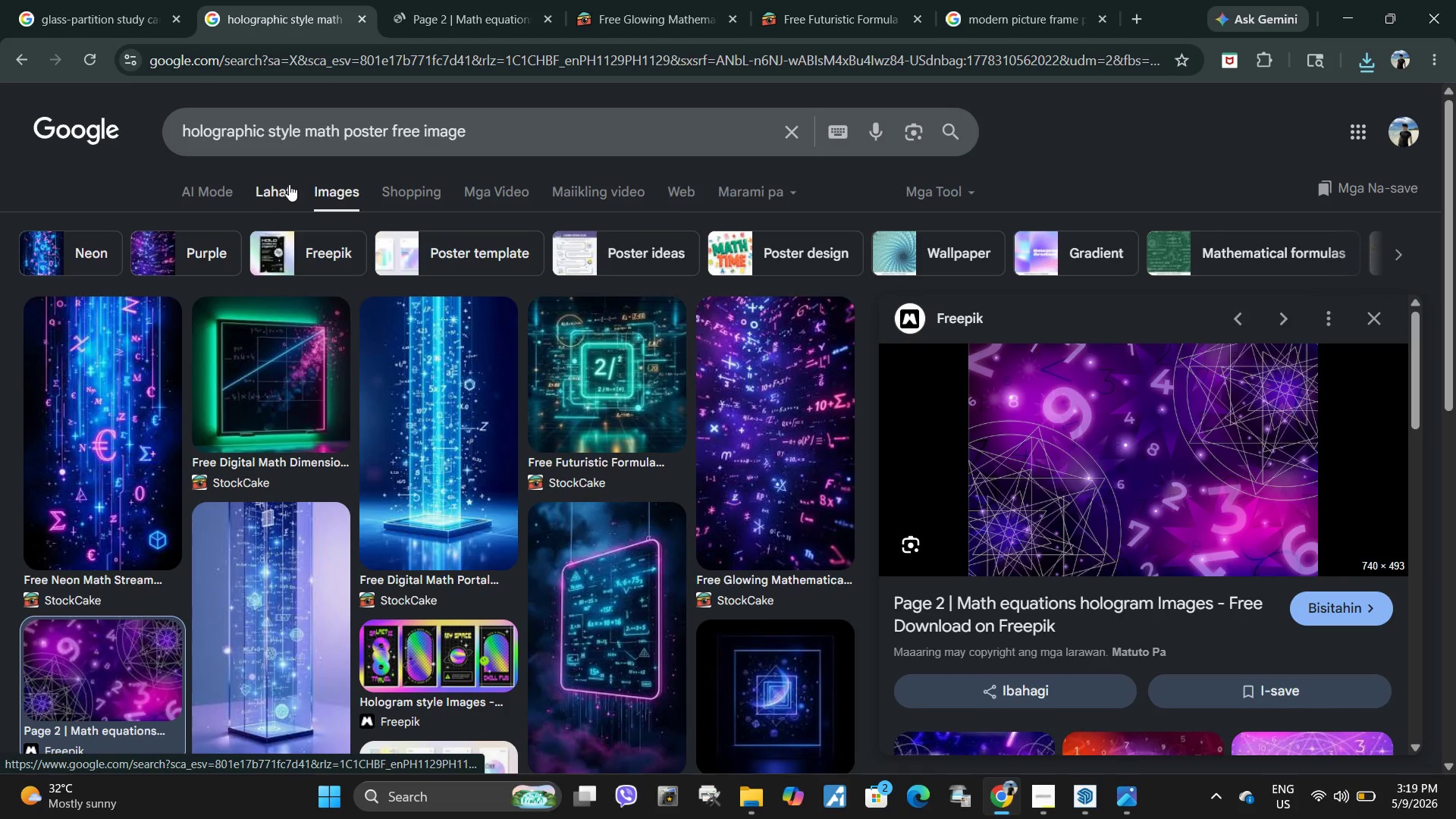 
scroll: coordinate [543, 518], scroll_direction: down, amount: 6.0
 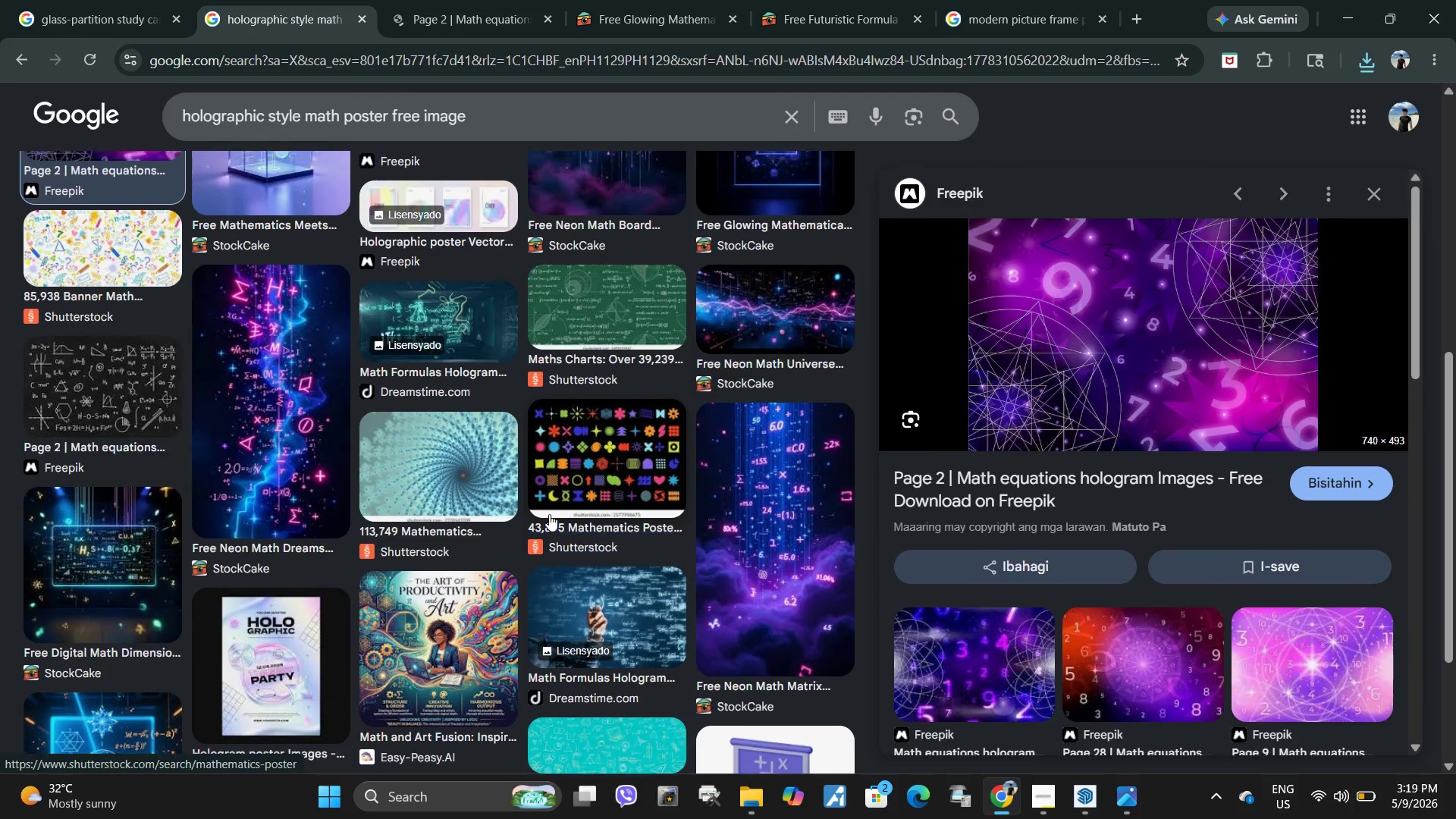 
scroll: coordinate [462, 359], scroll_direction: up, amount: 5.0
 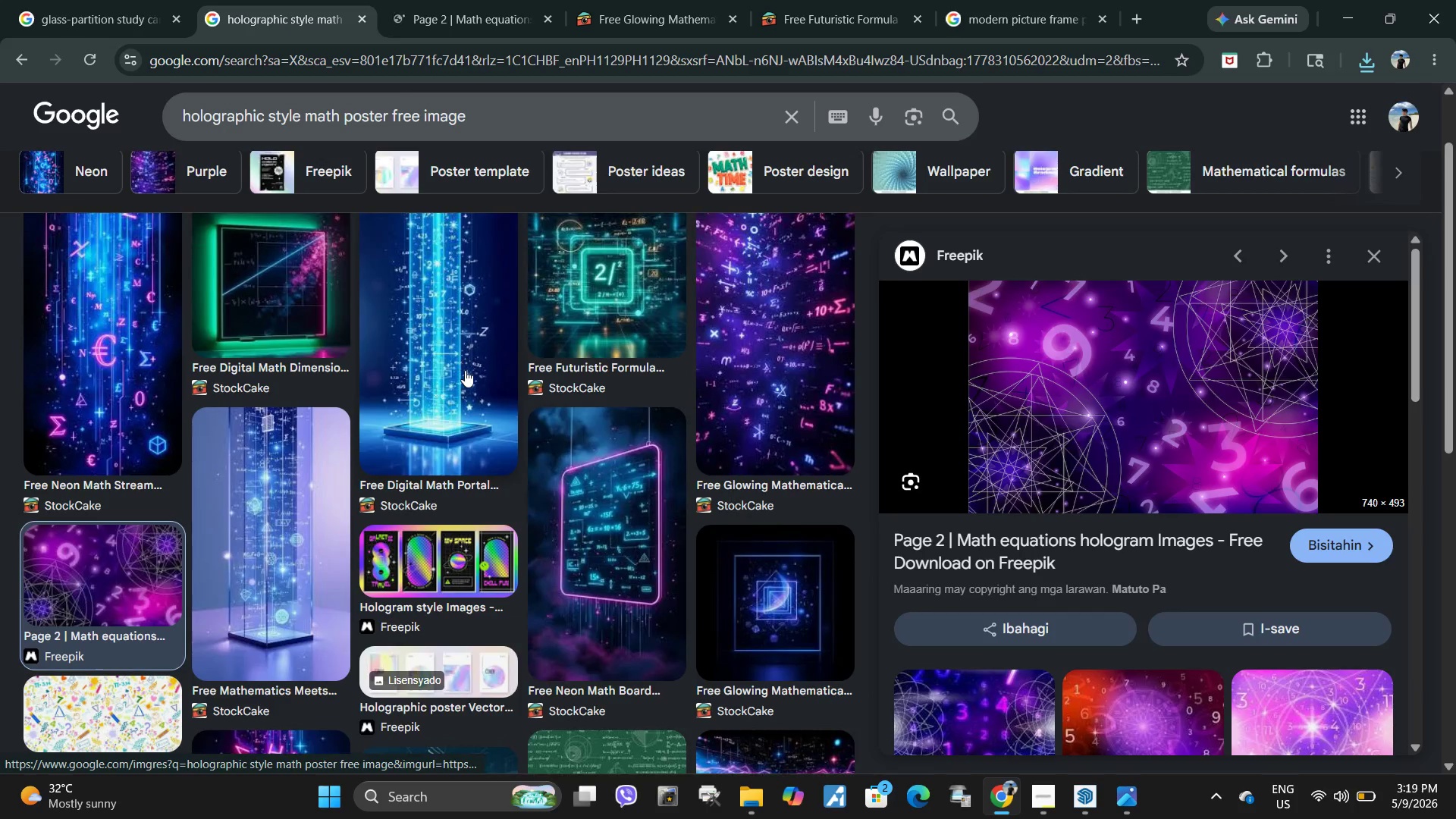 
scroll: coordinate [462, 447], scroll_direction: down, amount: 12.0
 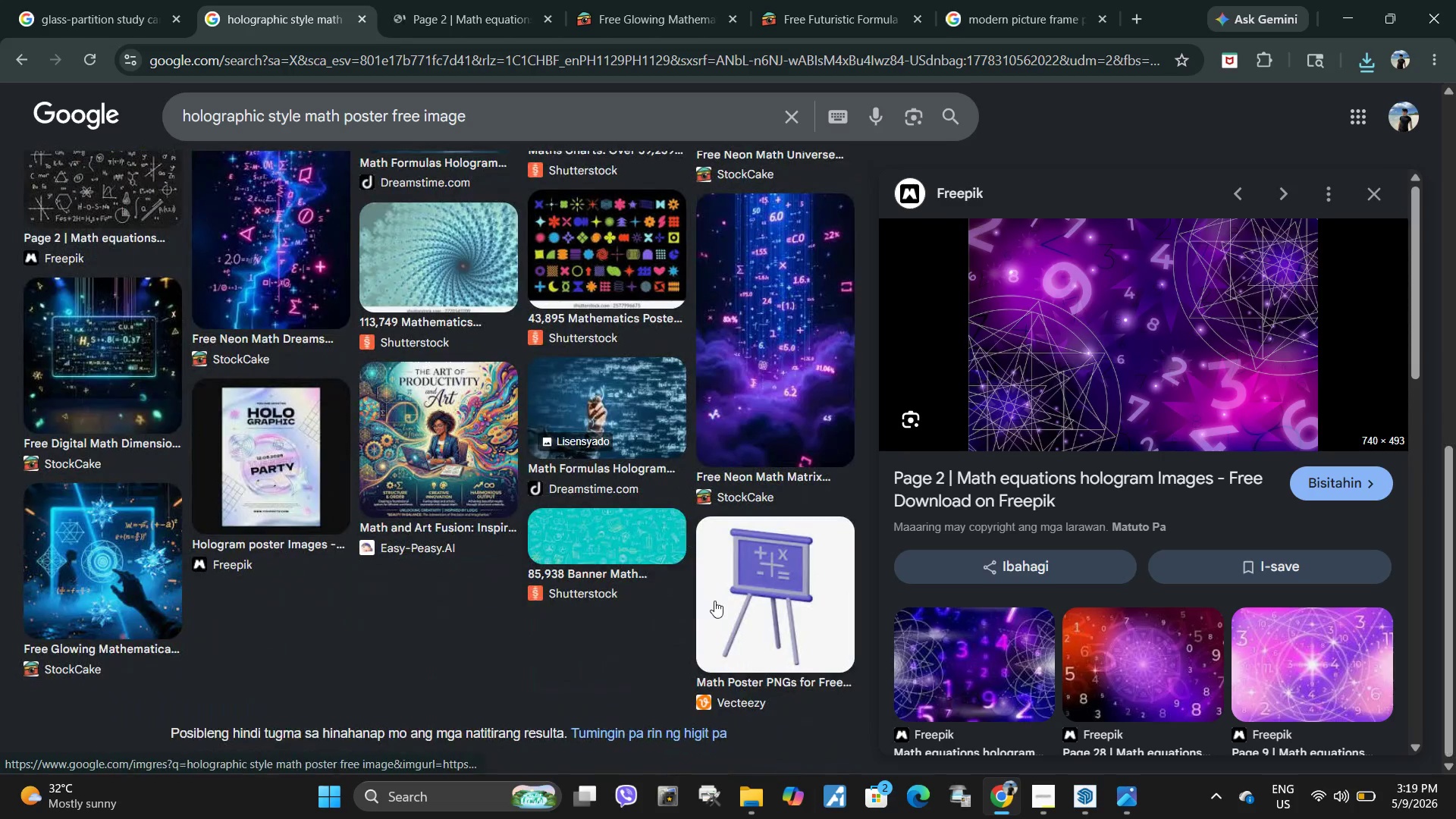 
scroll: coordinate [746, 651], scroll_direction: up, amount: 9.0
 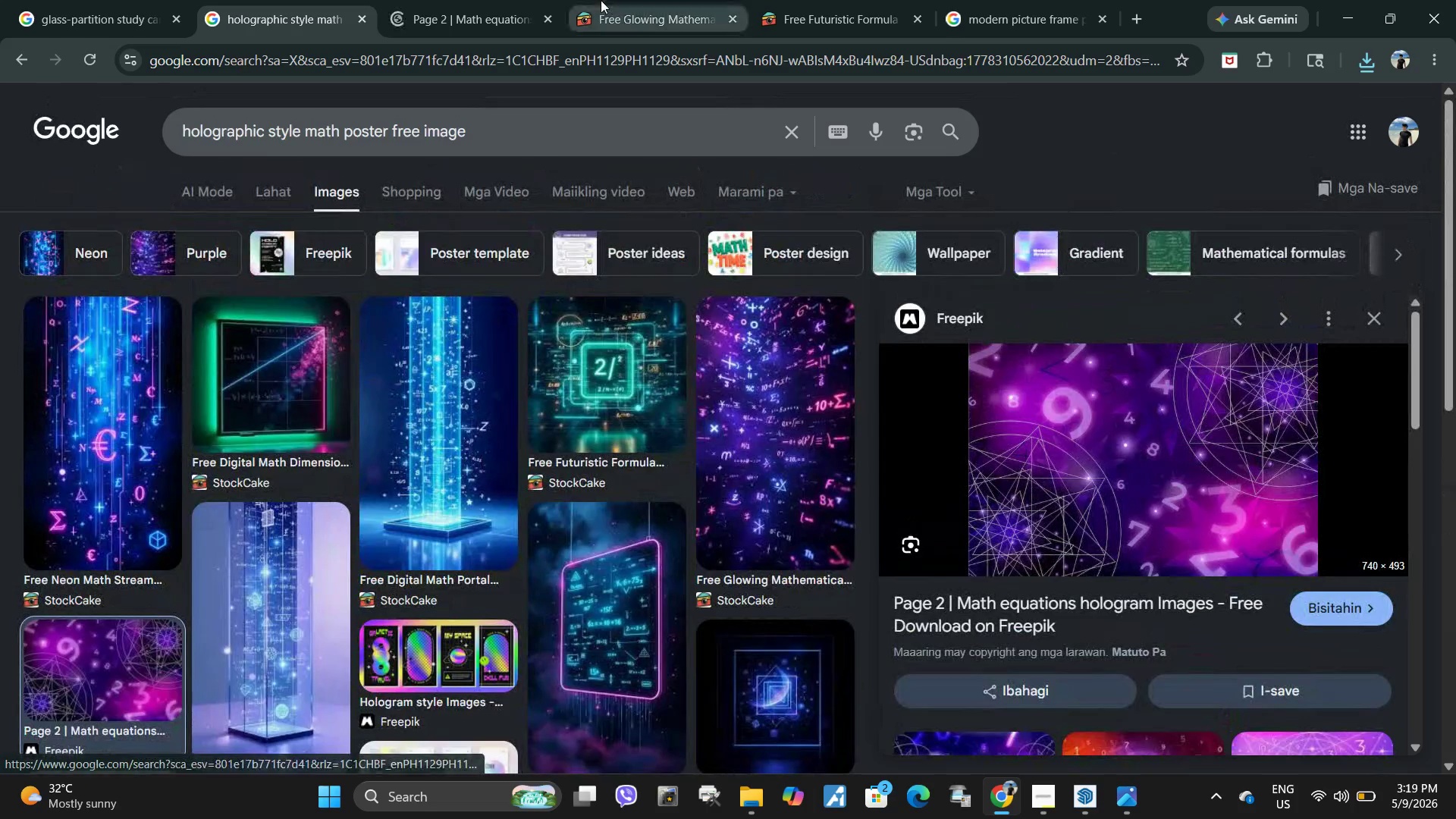 
left_click([491, 0])
 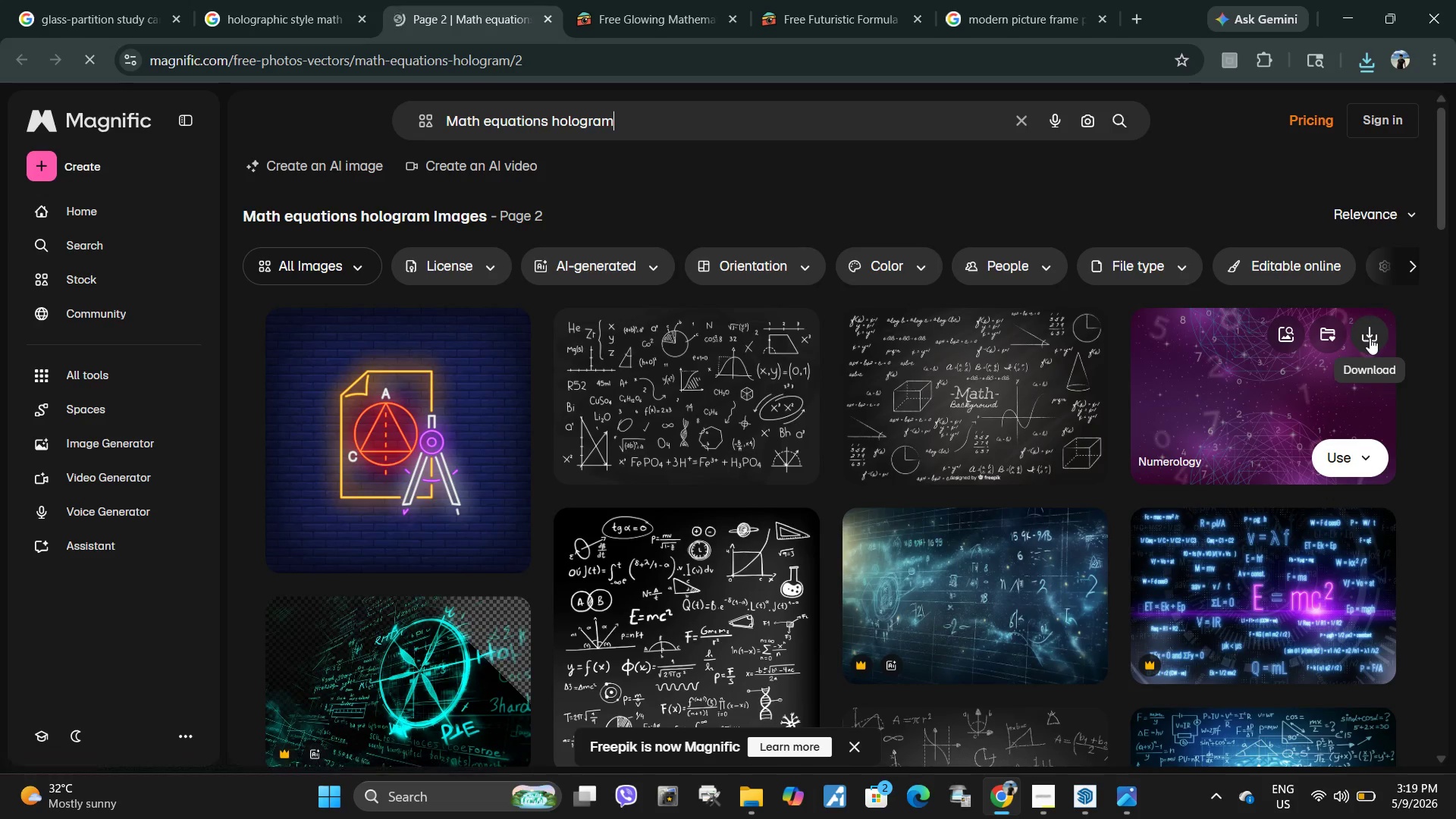 
left_click([1370, 337])
 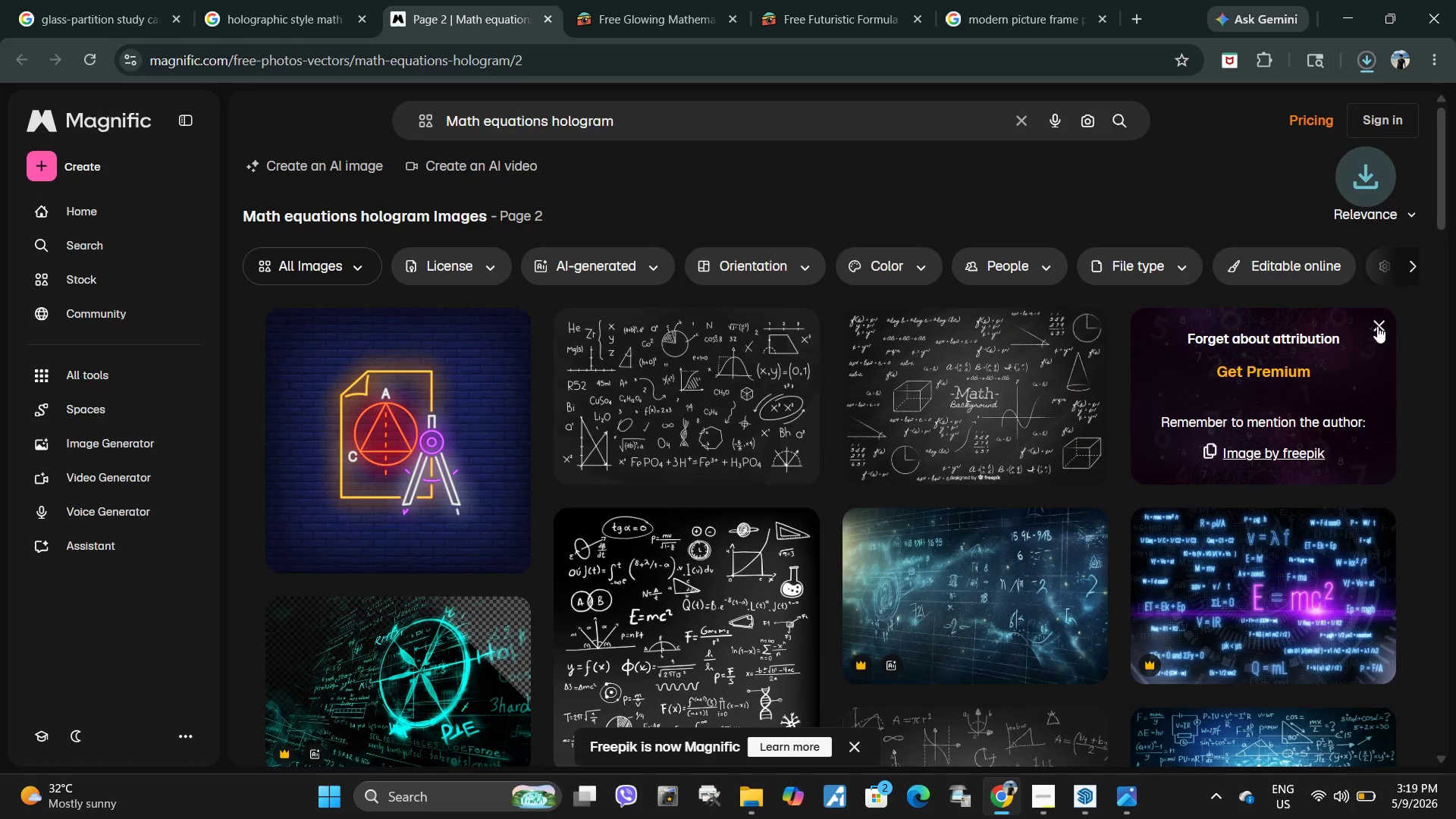 
wait(5.62)
 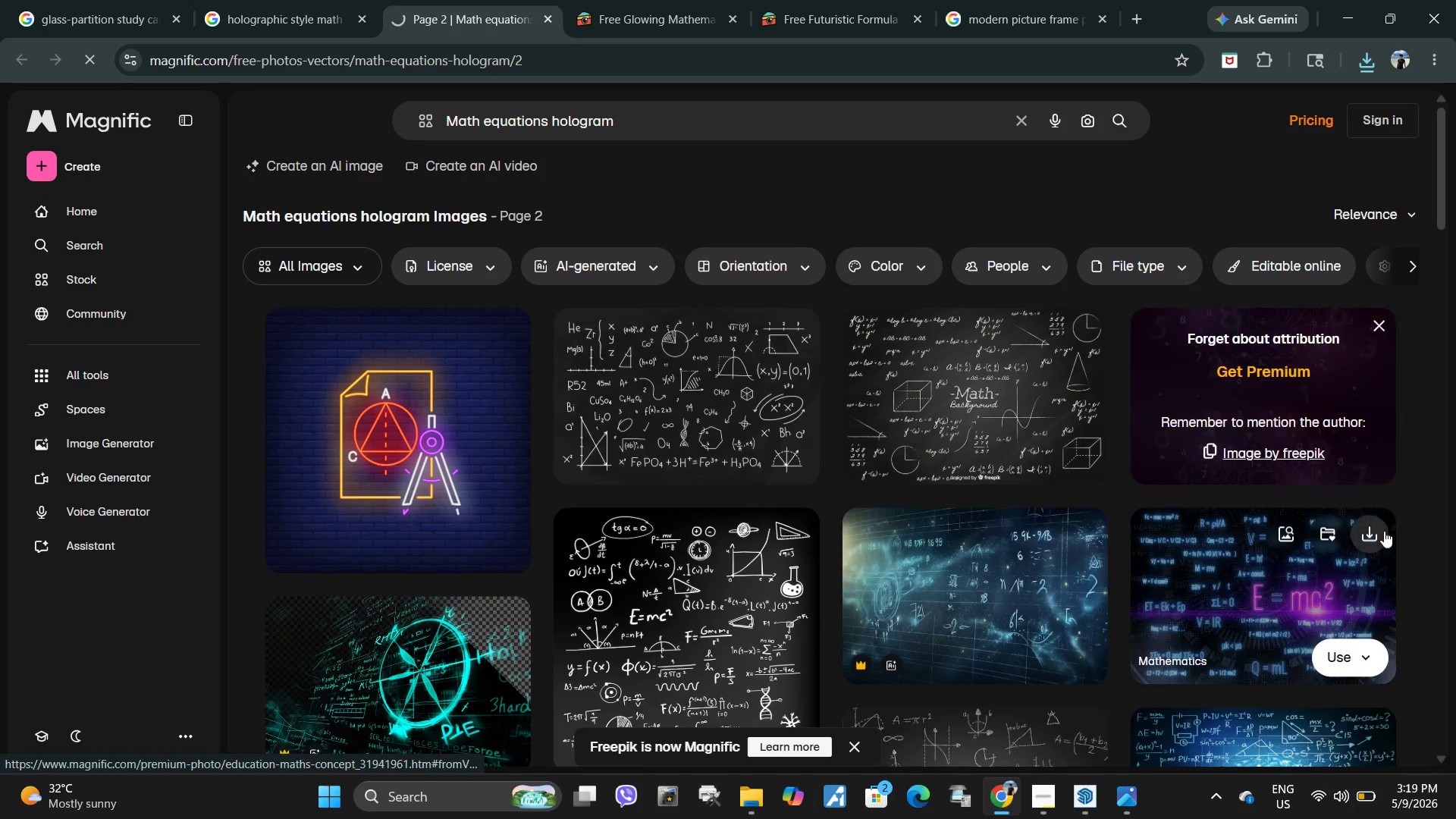 
left_click([1370, 66])
 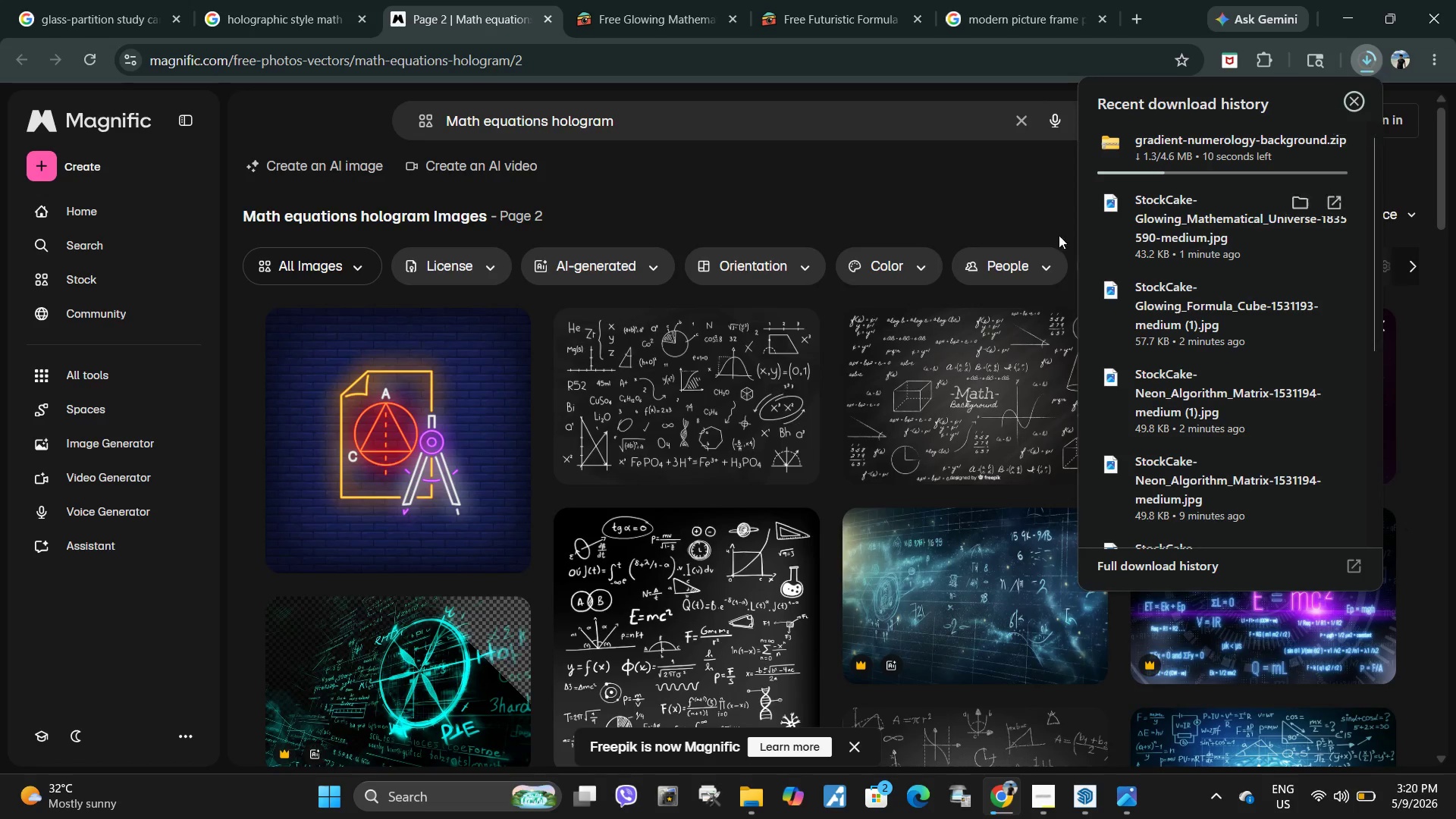 
scroll: coordinate [1337, 812], scroll_direction: down, amount: 12.0
 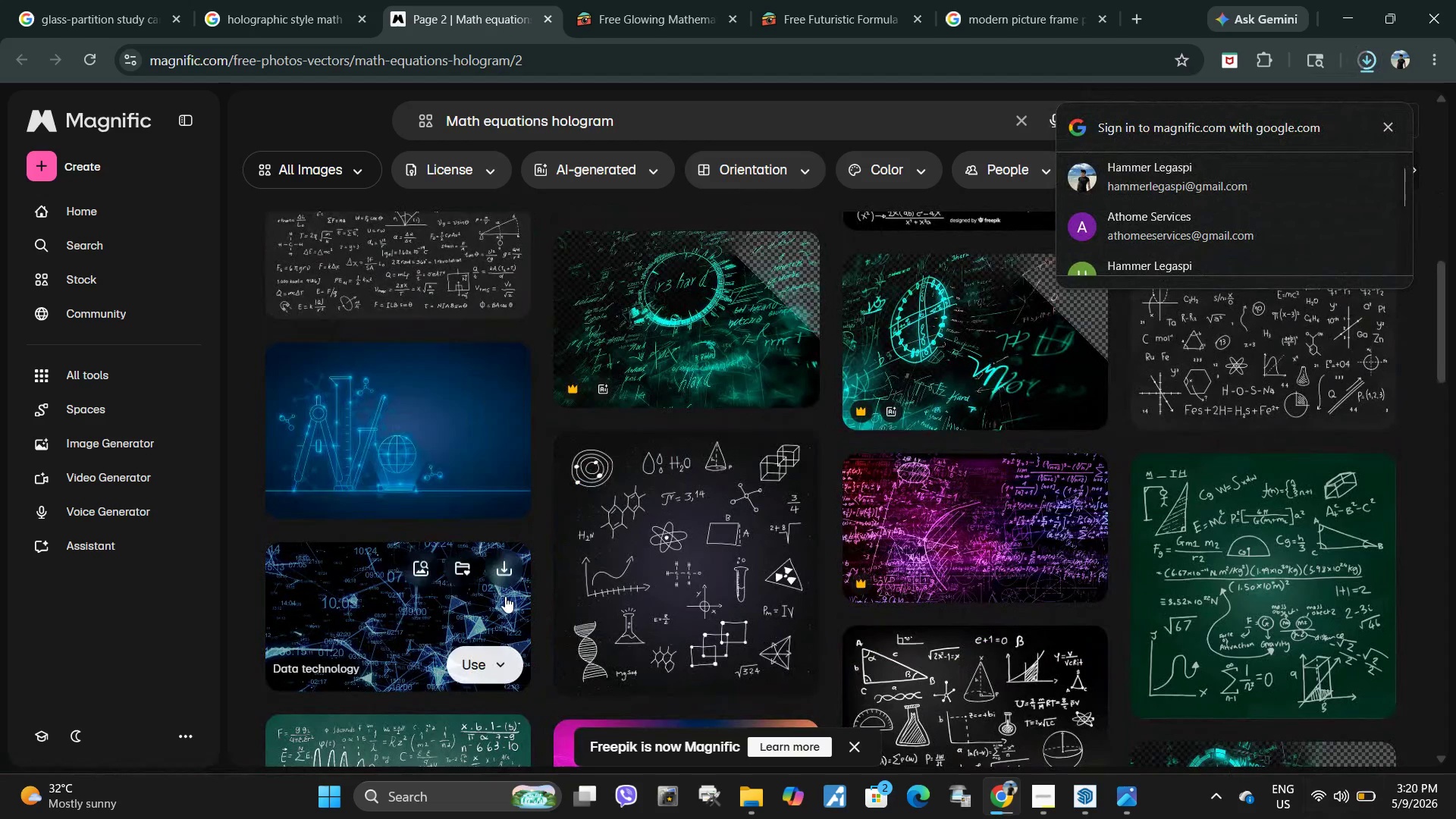 
scroll: coordinate [710, 332], scroll_direction: down, amount: 18.0
 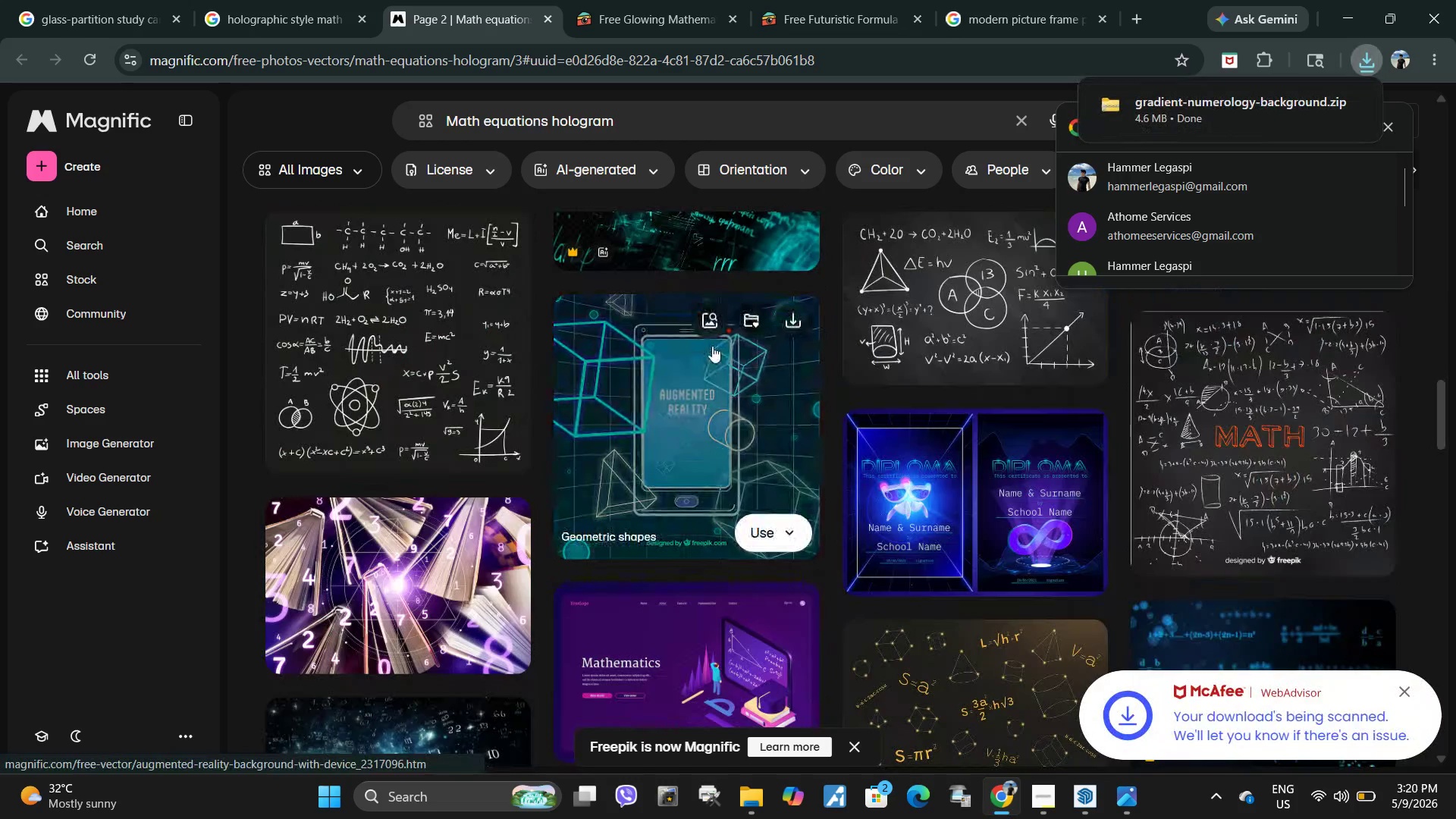 
scroll: coordinate [887, 502], scroll_direction: down, amount: 12.0
 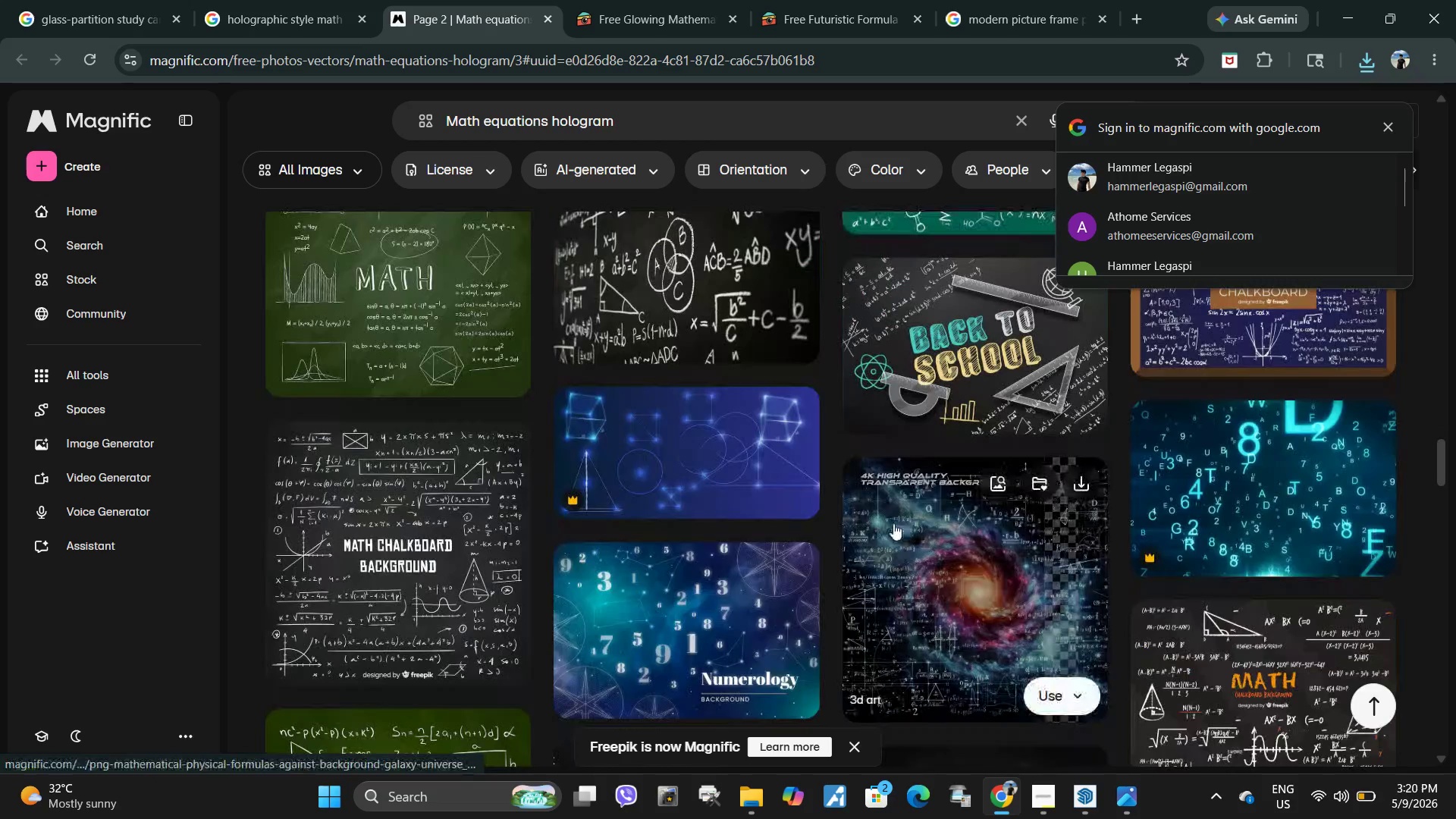 
scroll: coordinate [841, 552], scroll_direction: down, amount: 7.0
 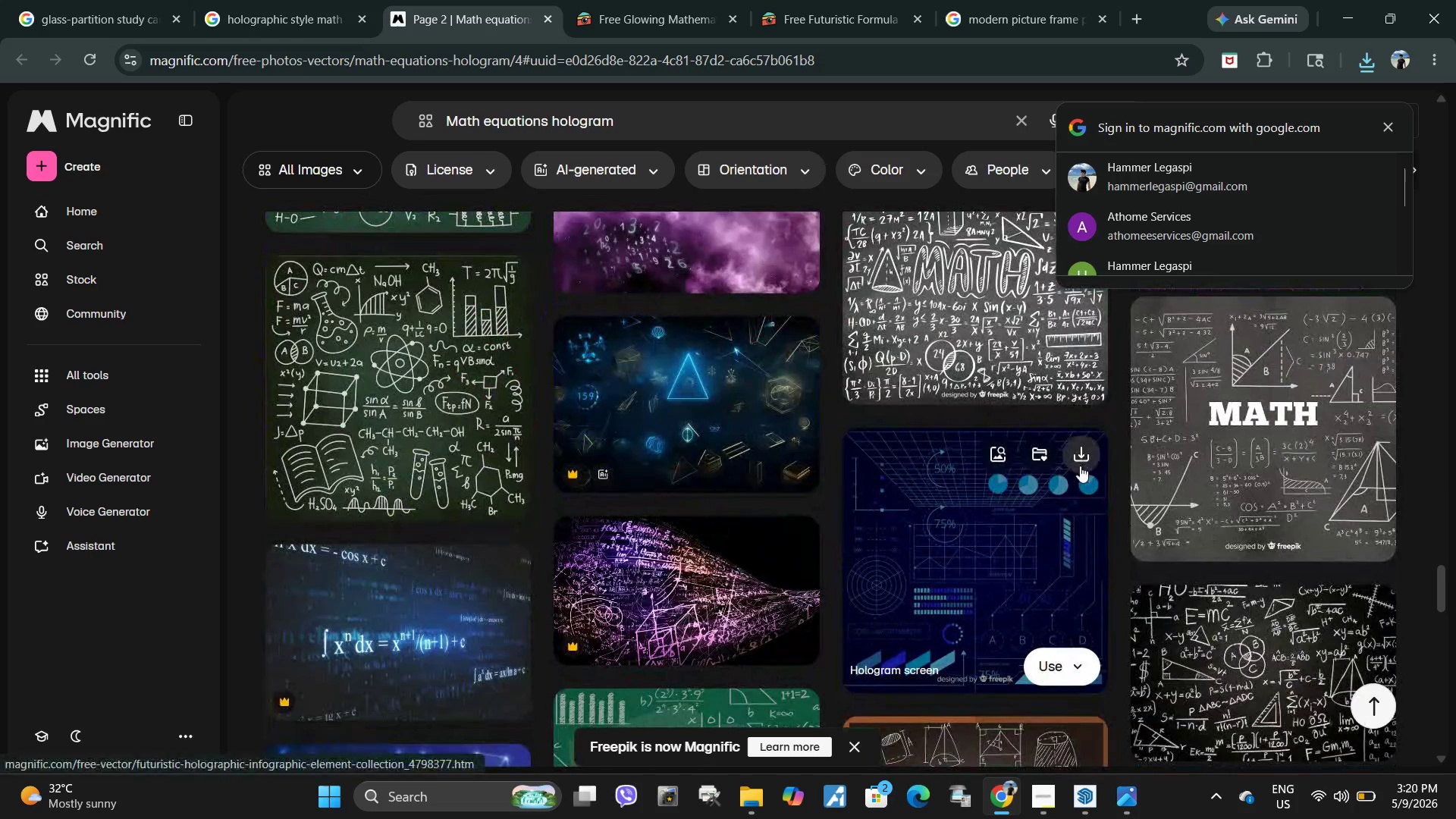 
left_click([1089, 453])
 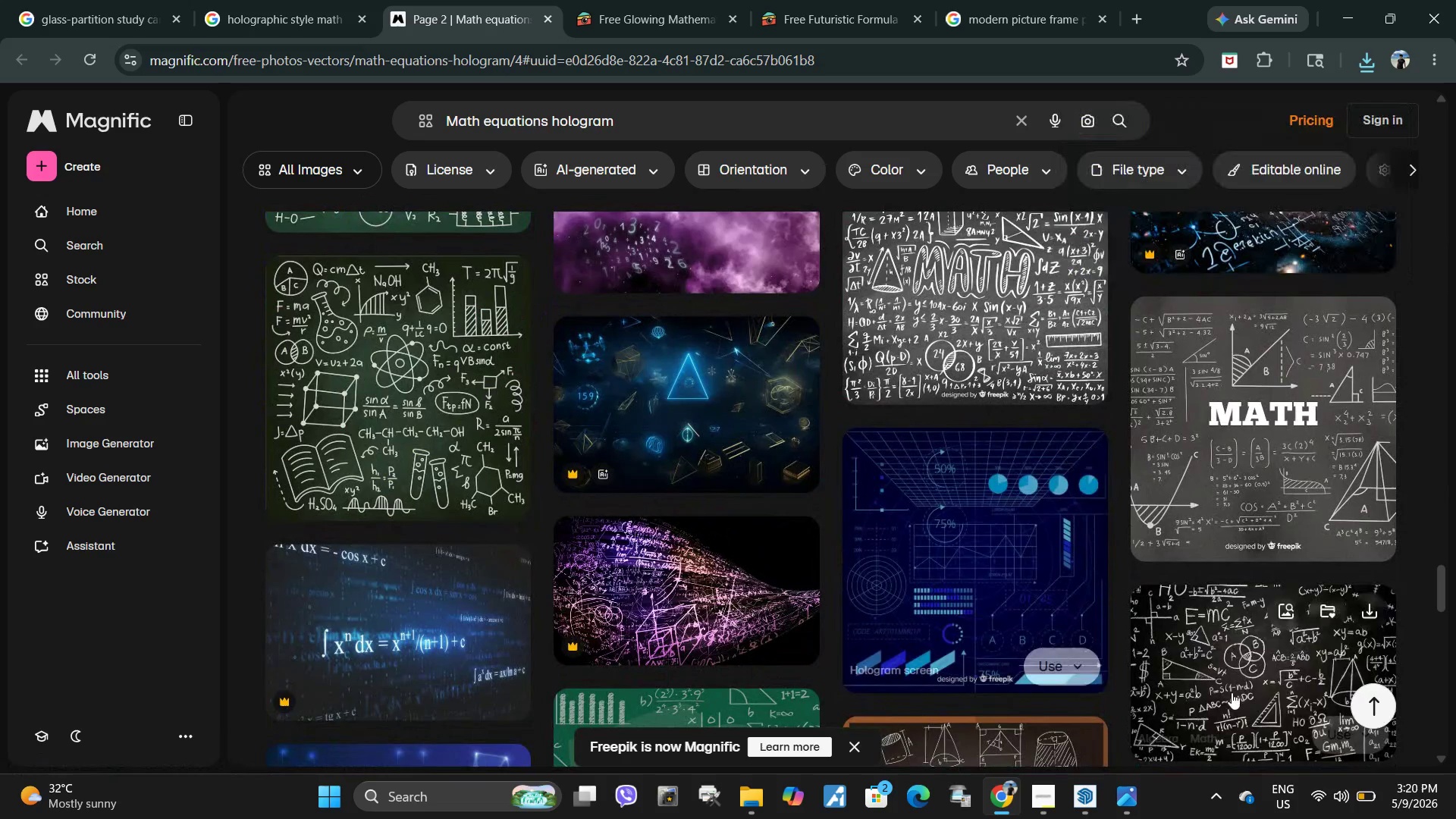 
mouse_move([1244, 676])
 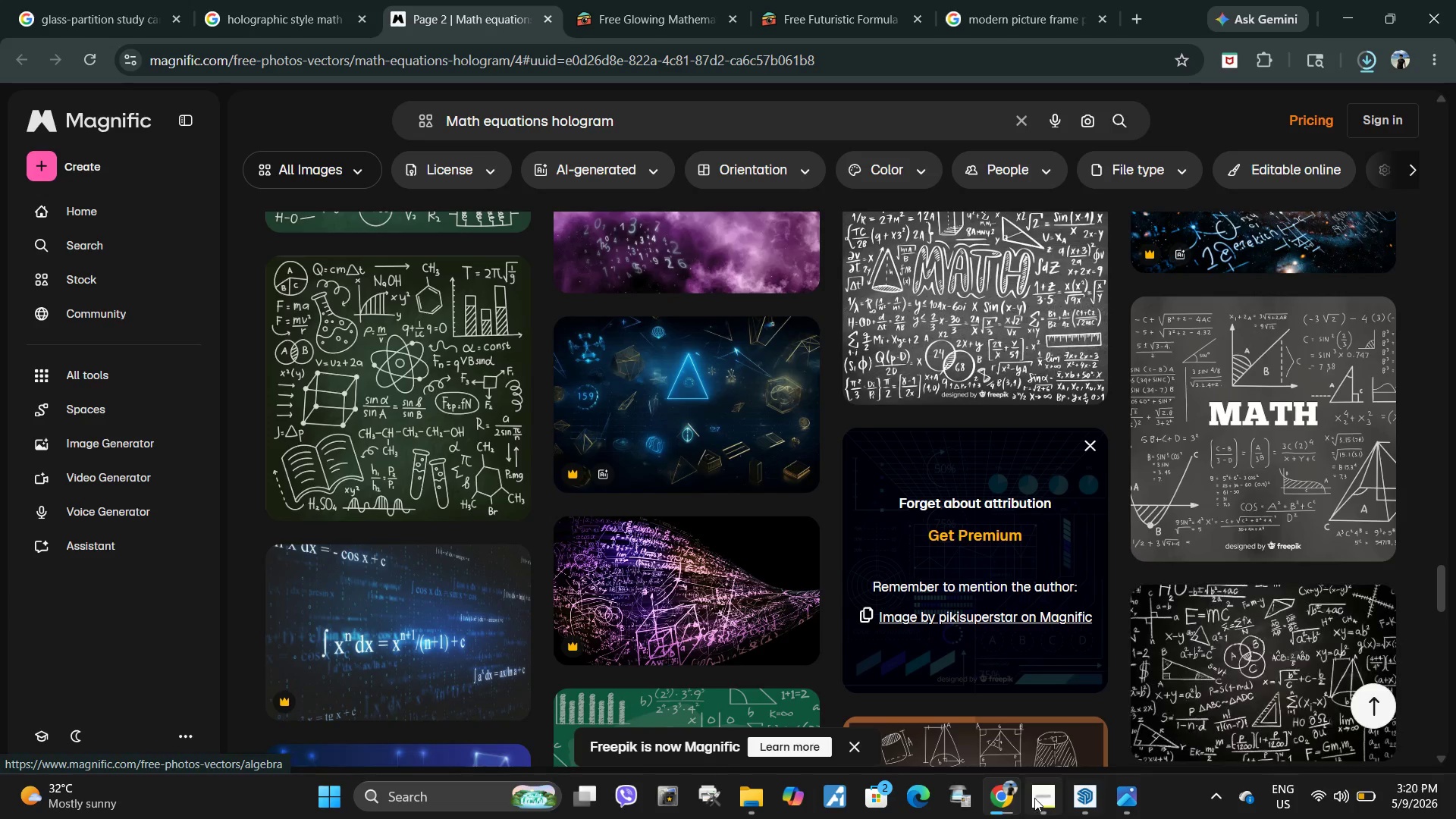 
left_click([756, 789])
 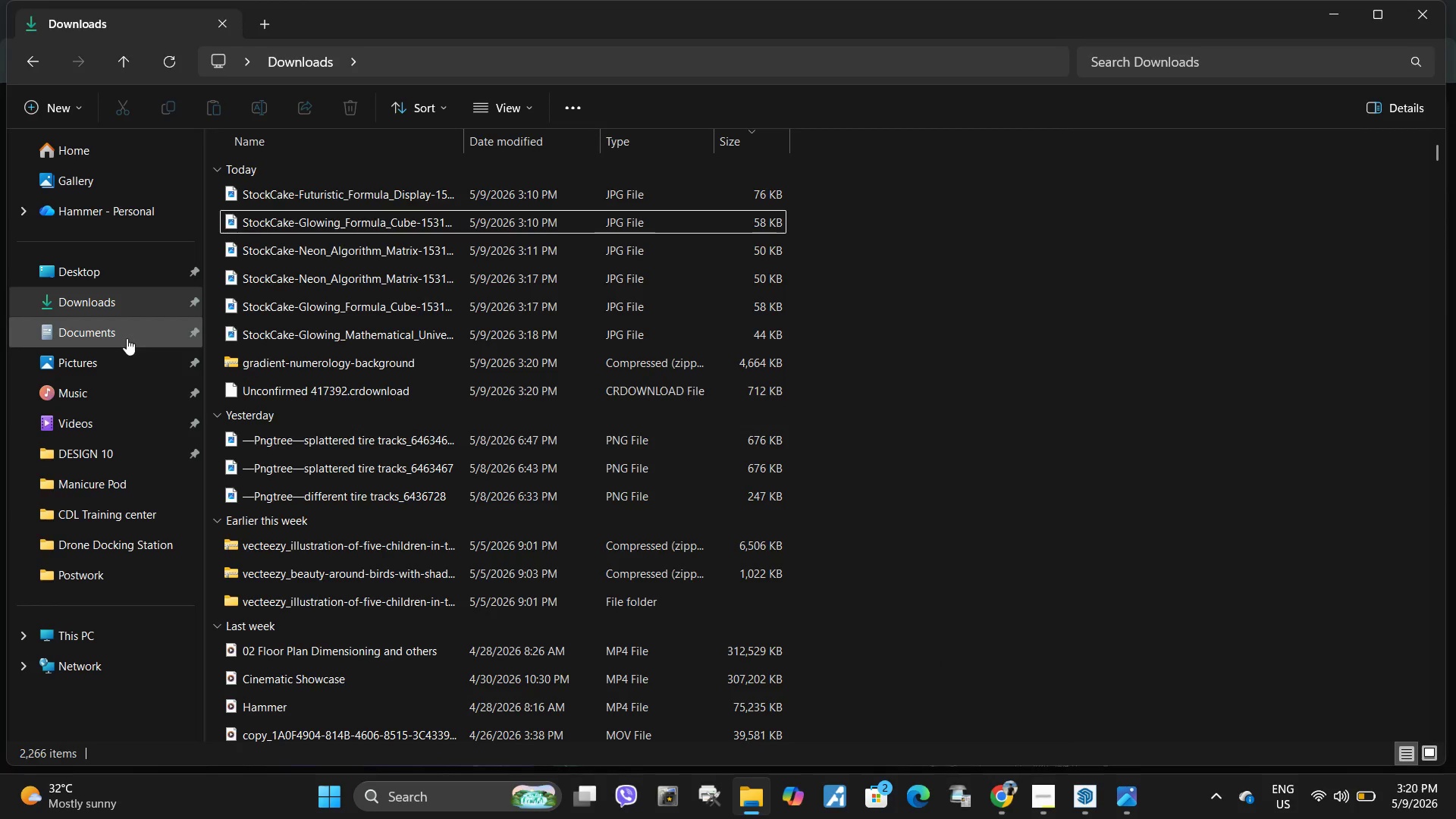 
left_click([124, 305])
 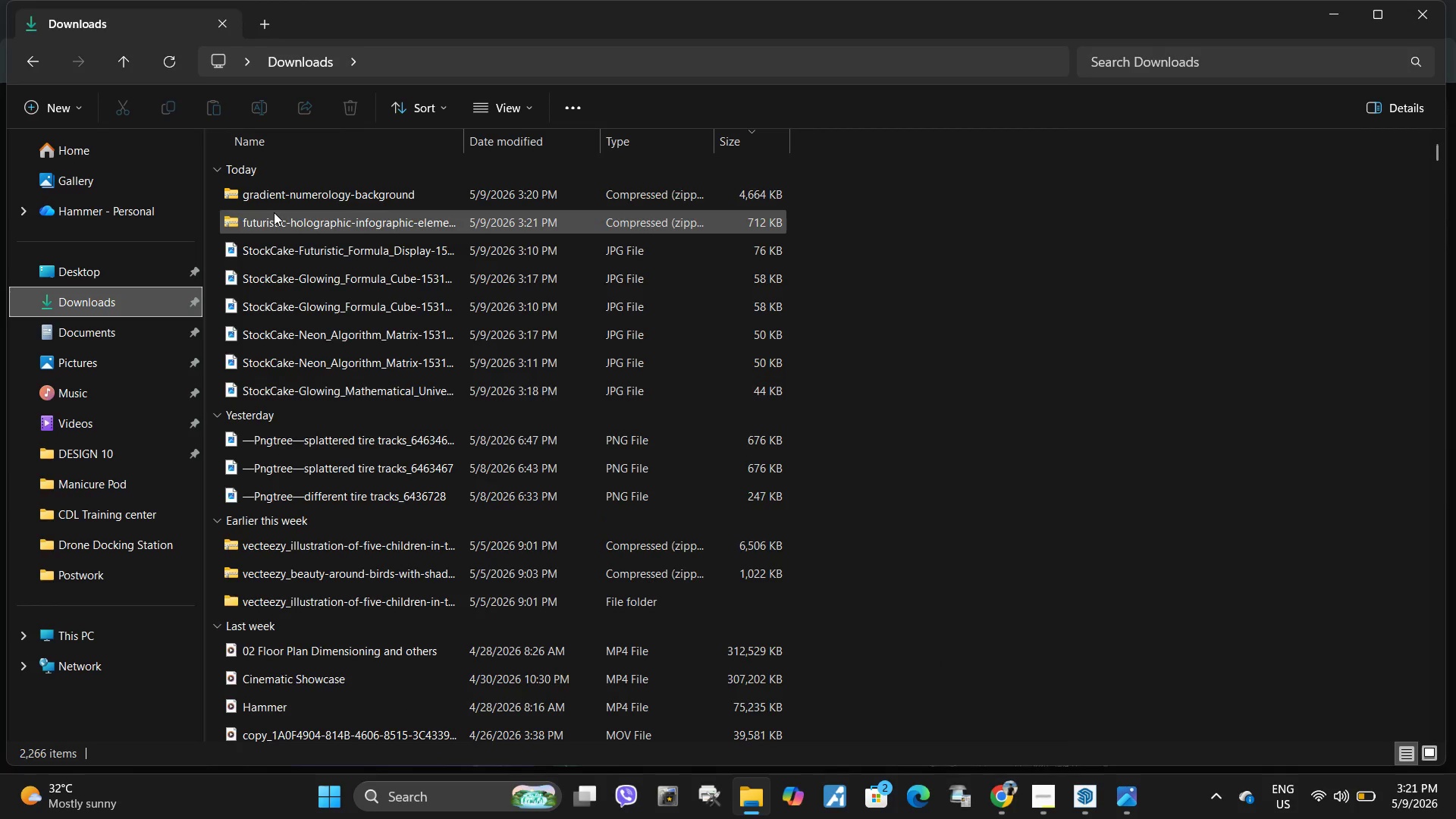 
left_click([276, 215])
 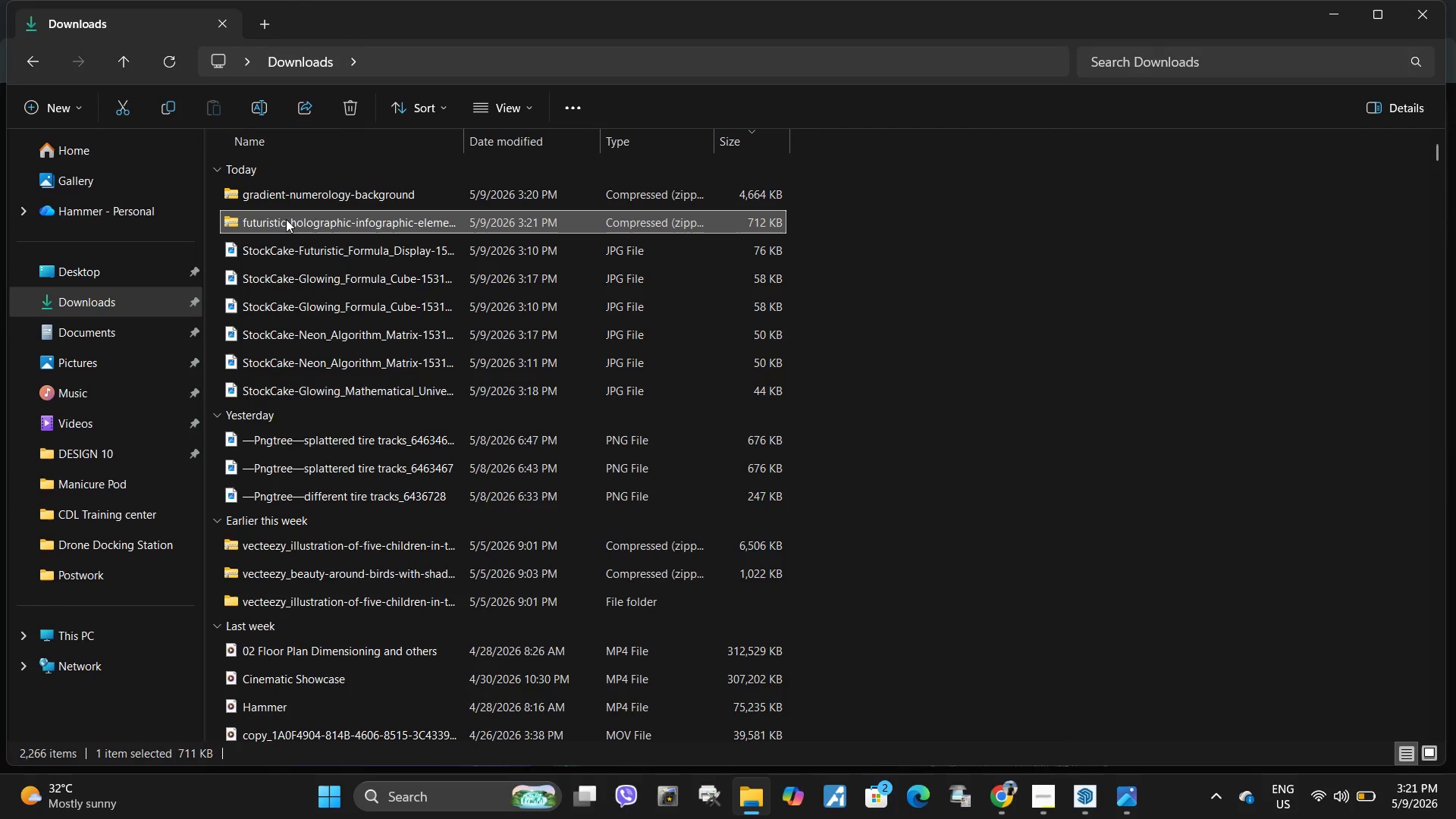 
right_click([286, 219])
 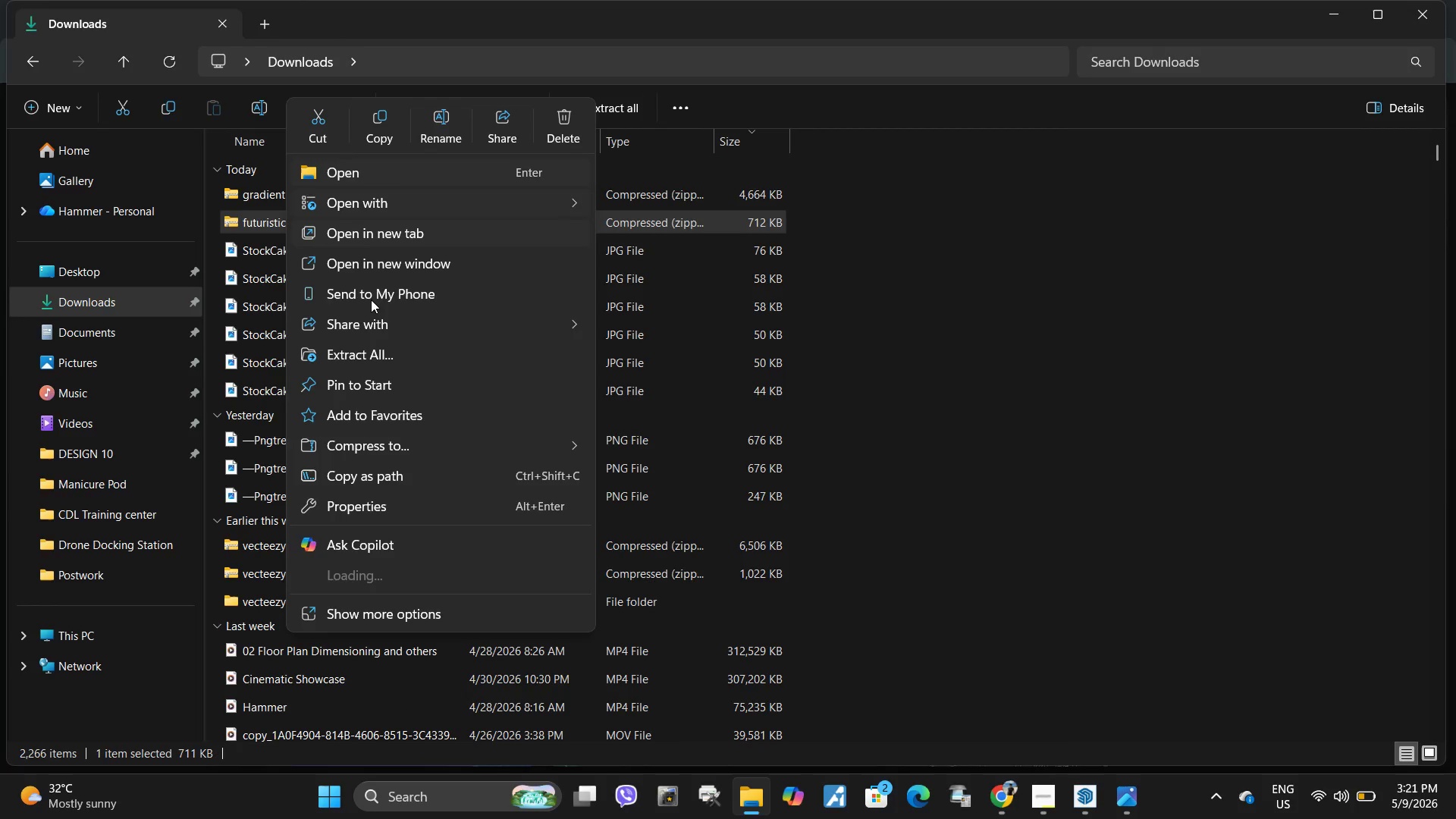 
left_click([377, 354])
 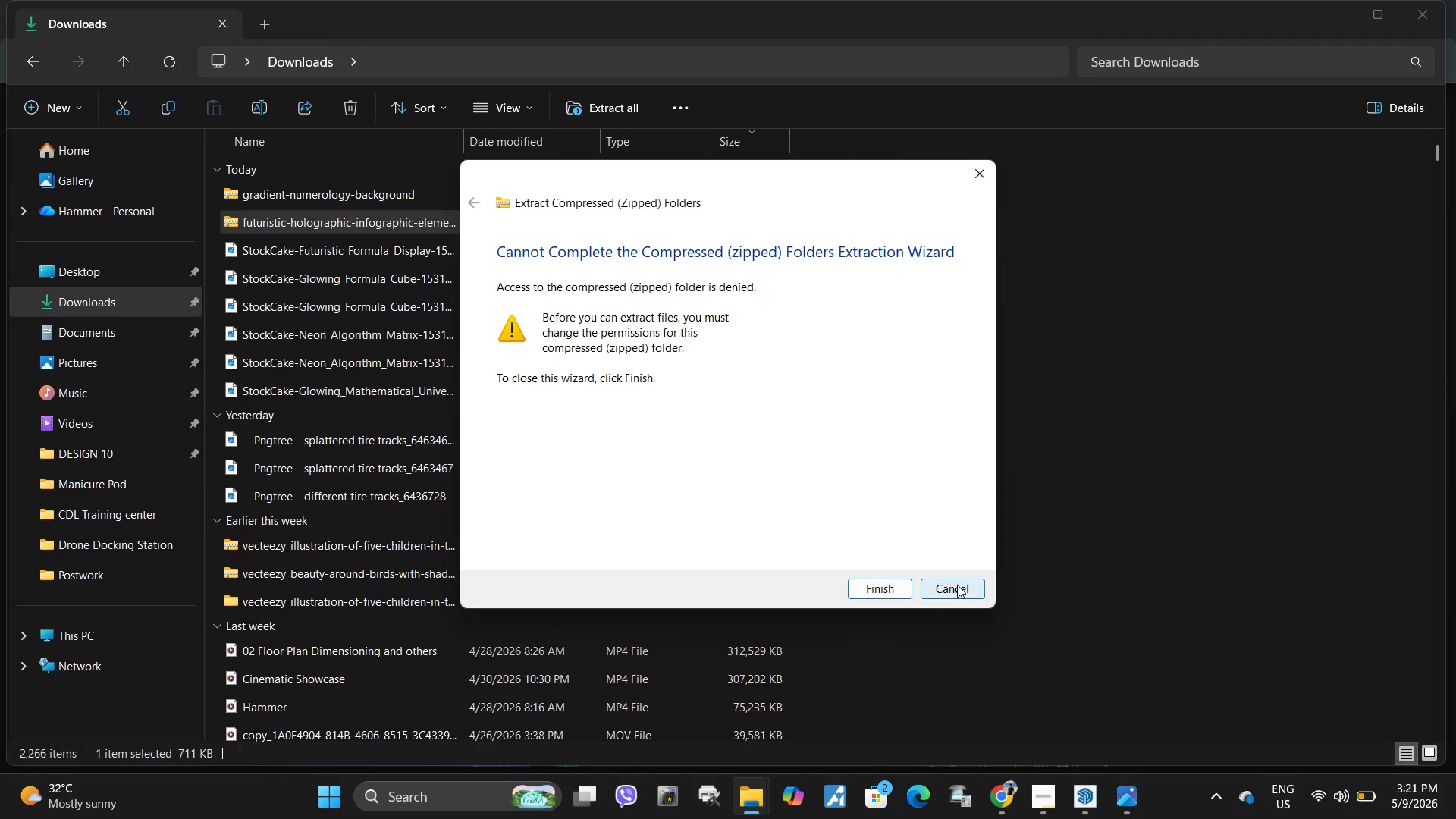 
left_click([936, 581])
 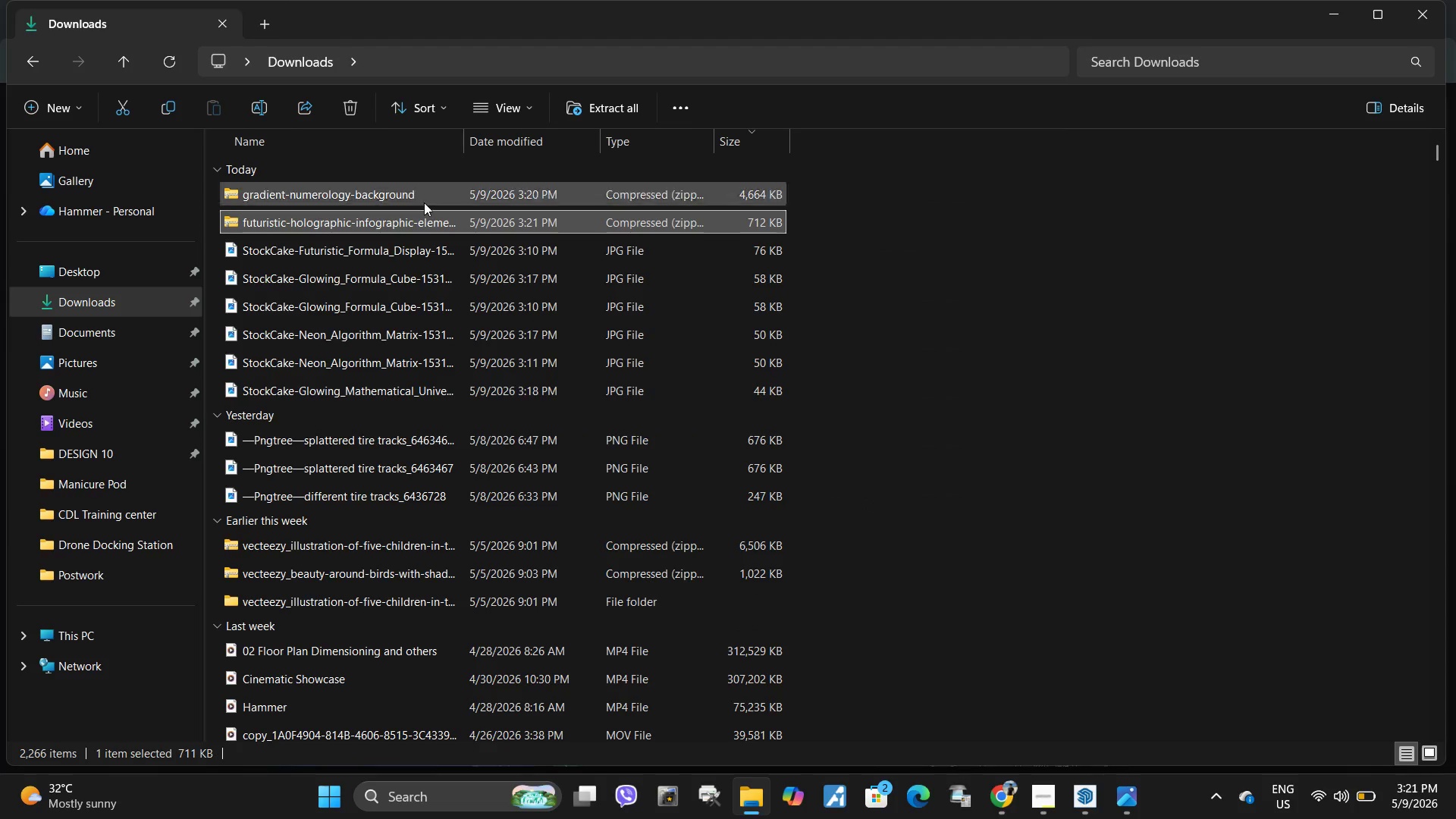 
mouse_move([440, 218])
 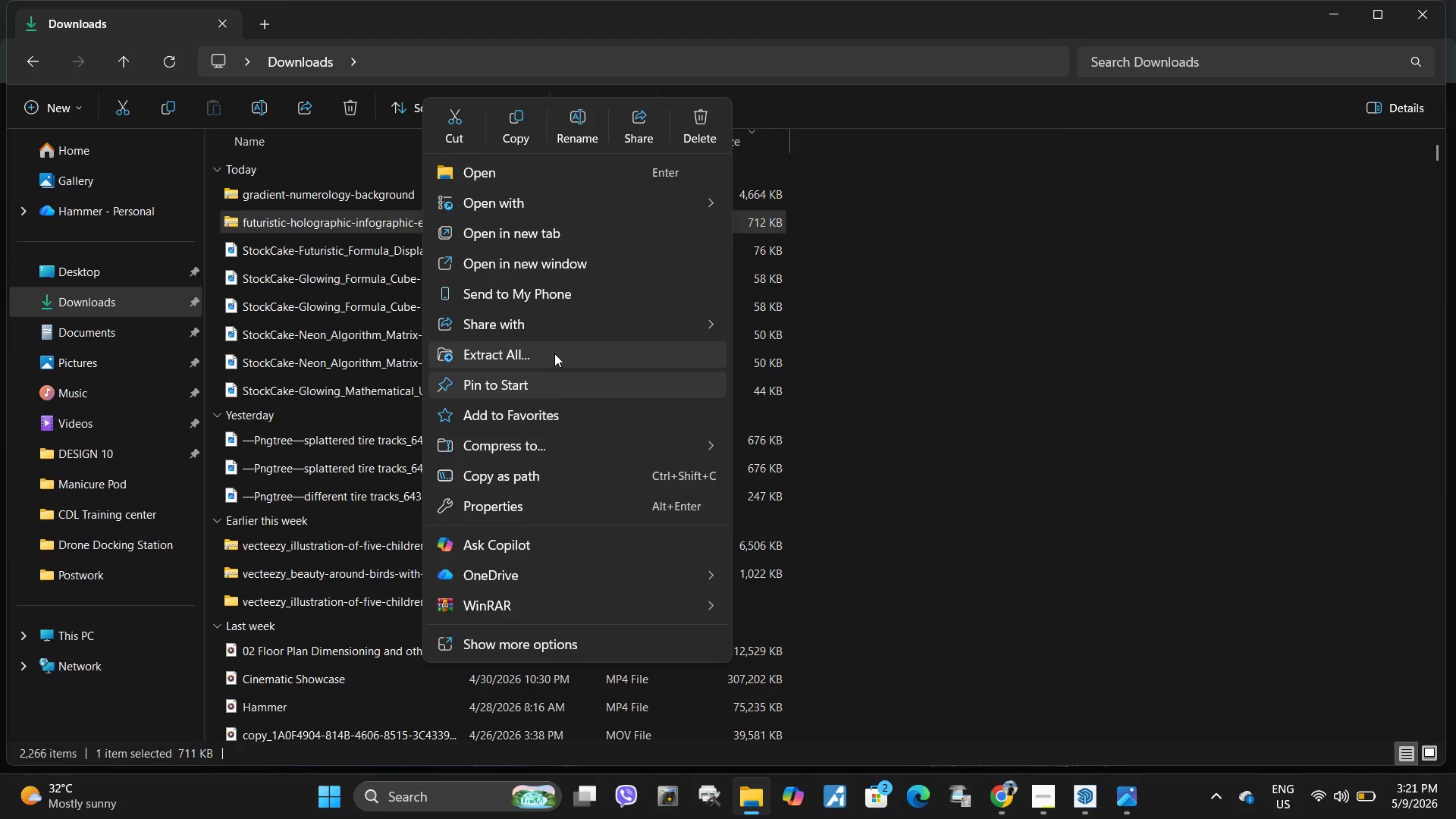 
left_click([554, 353])
 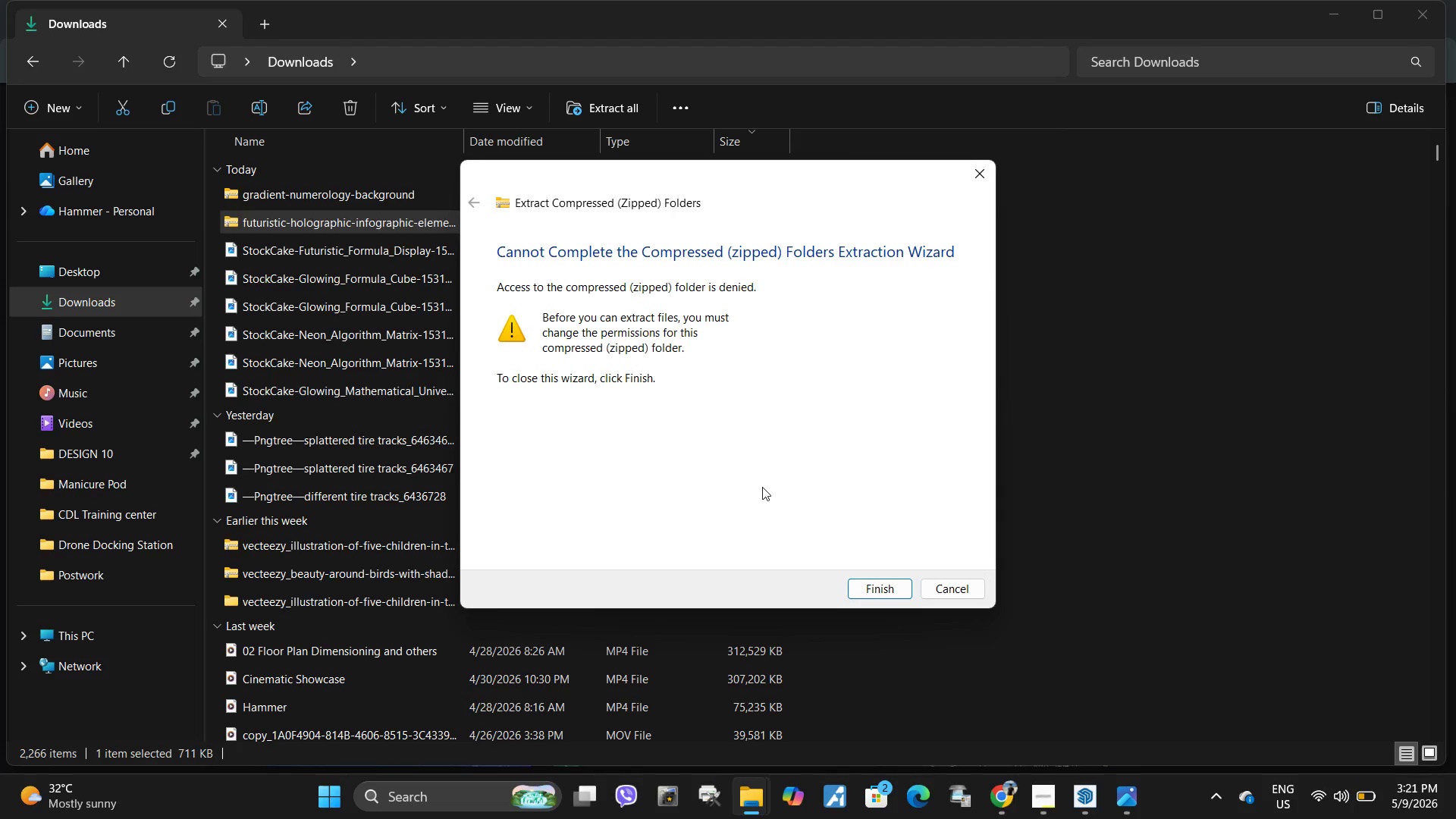 
left_click([877, 588])
 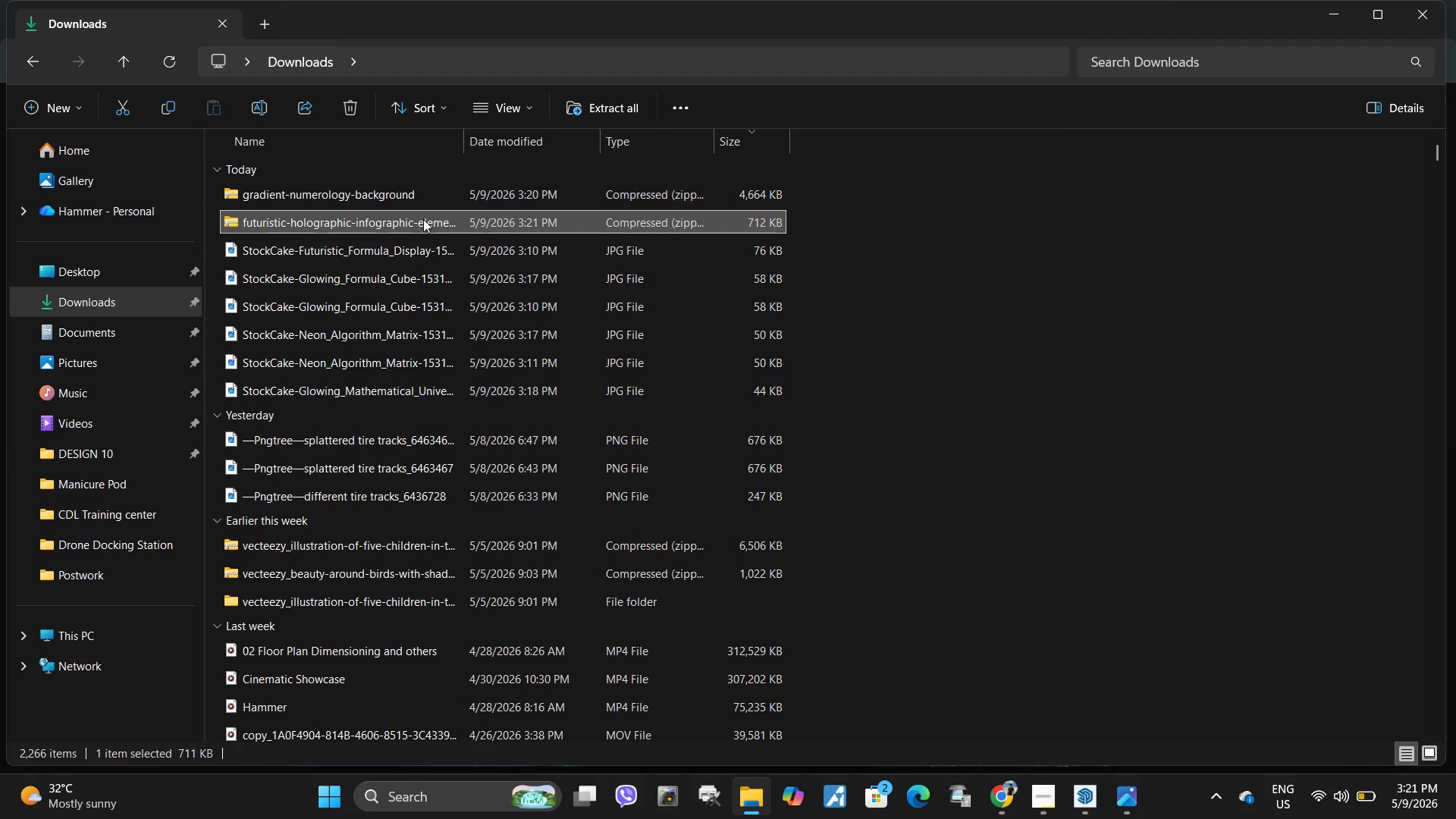 
double_click([423, 219])
 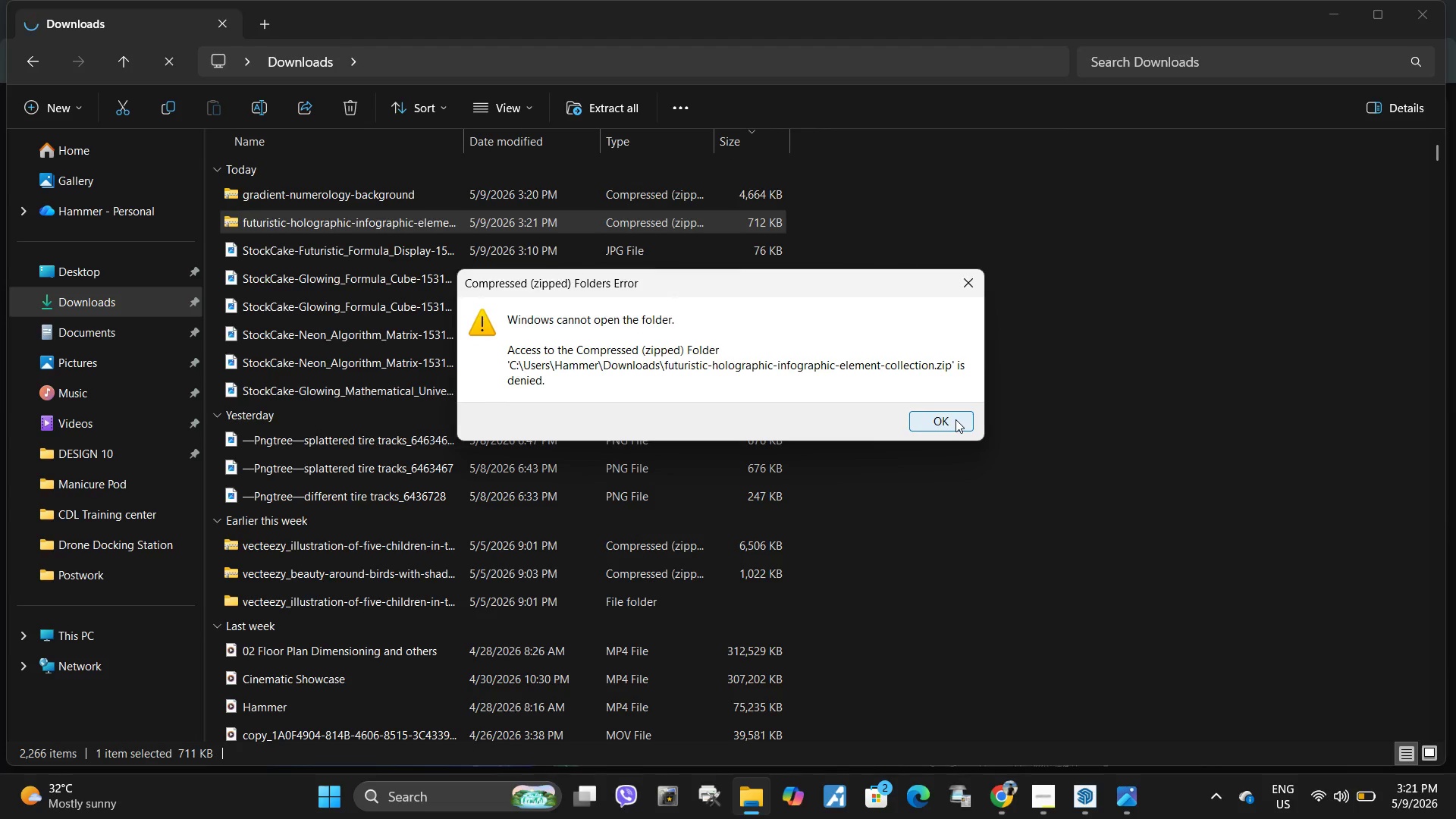 
wait(6.41)
 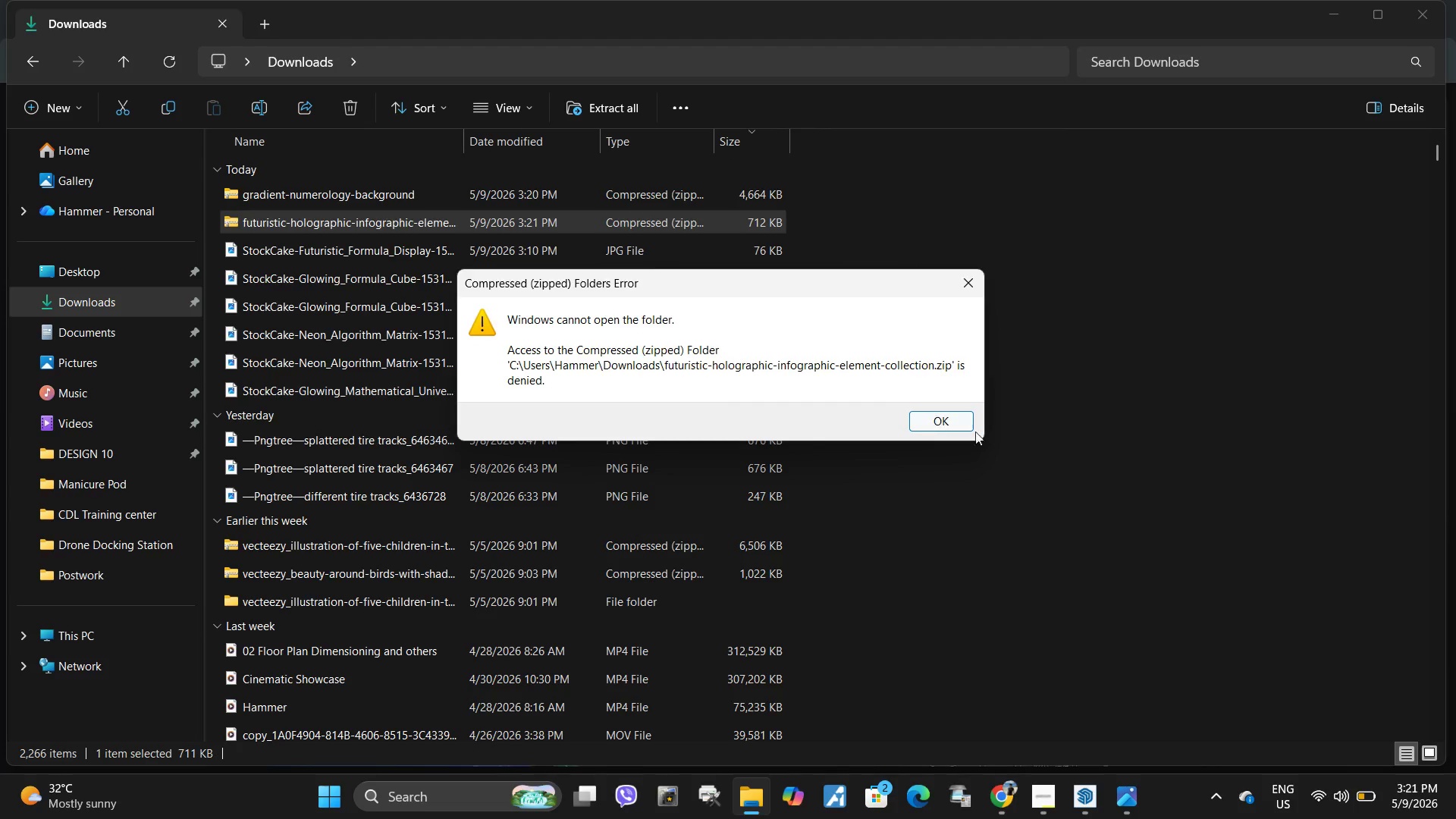 
left_click([949, 422])
 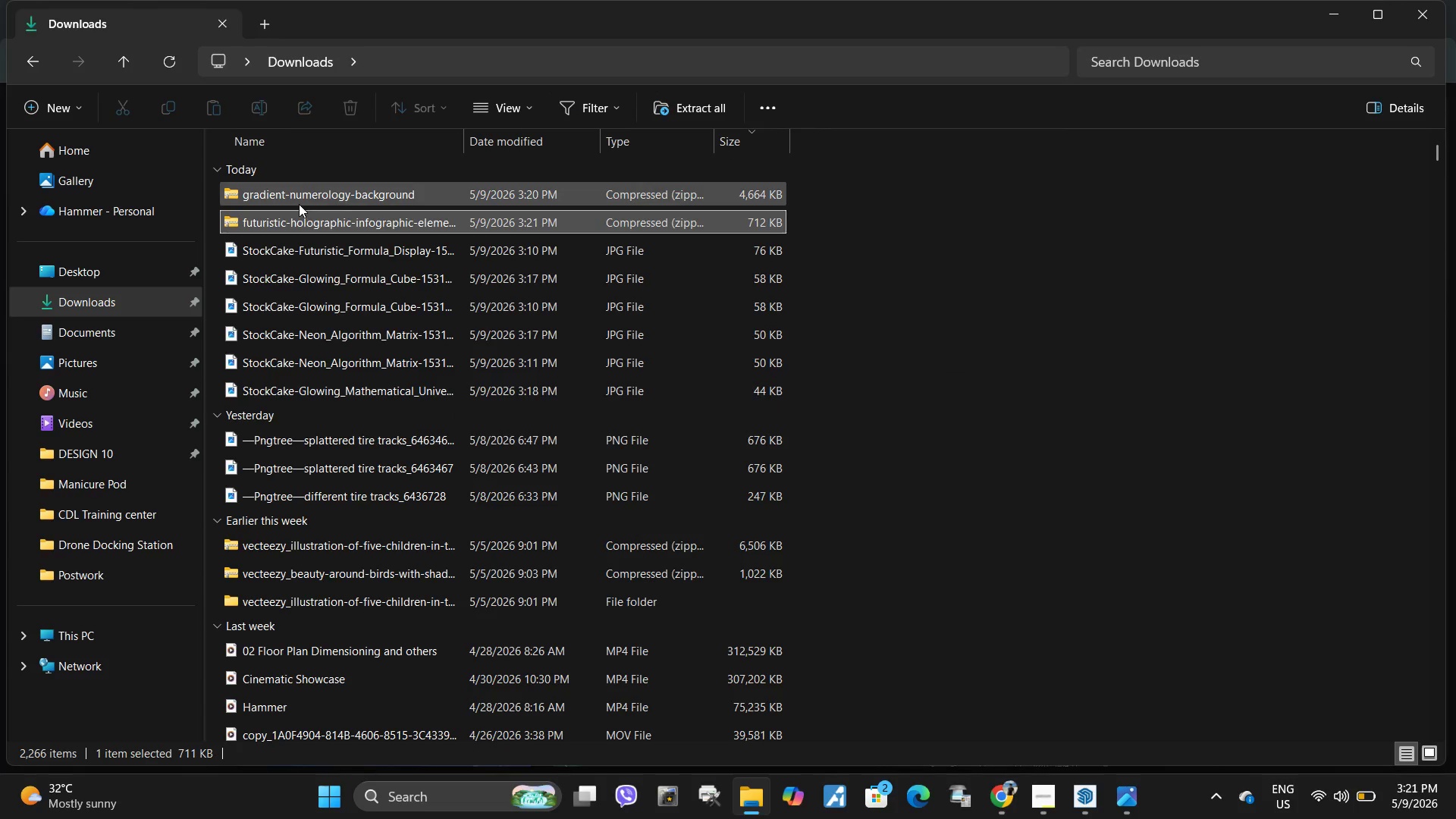 
double_click([299, 202])
 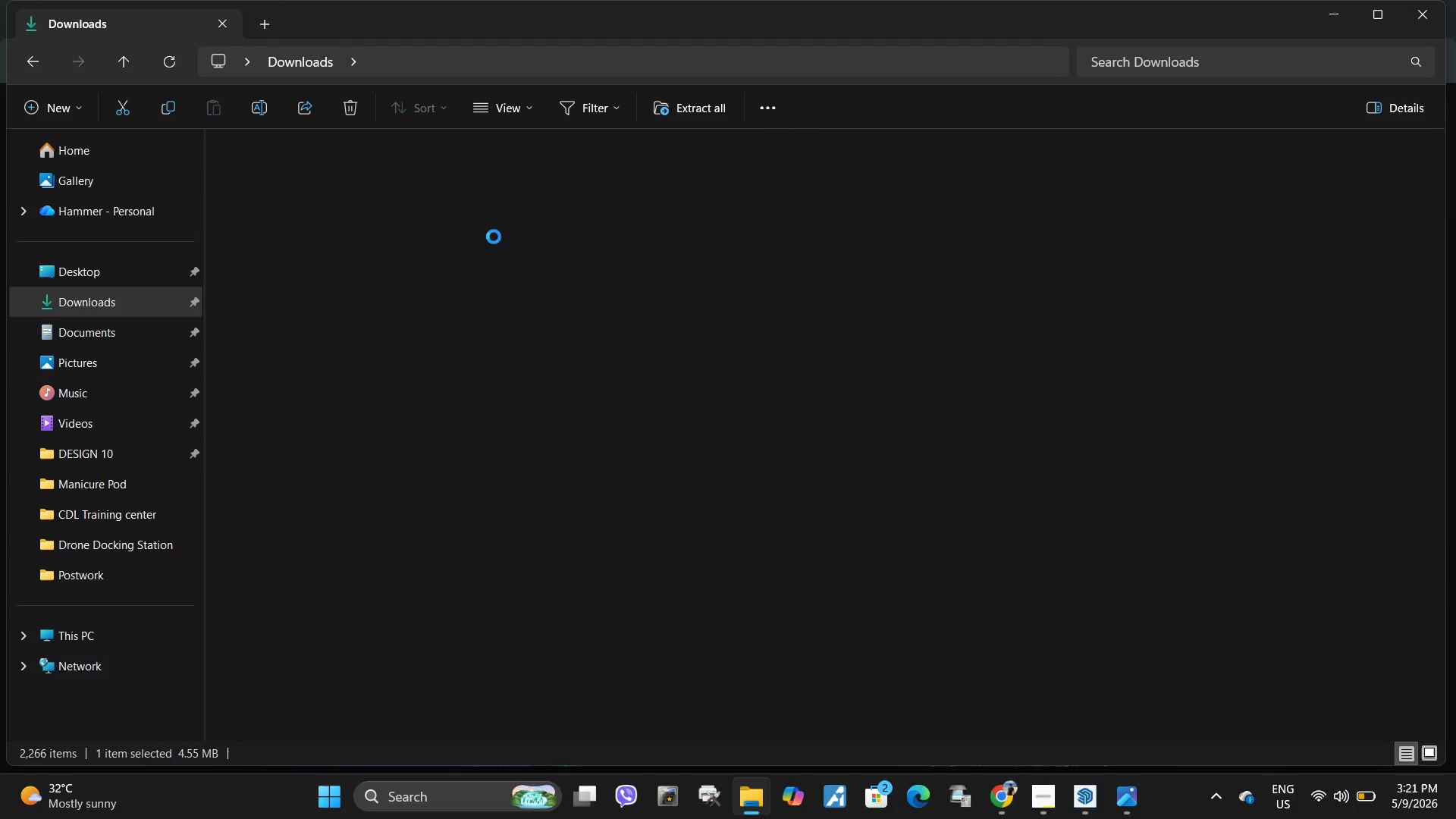 
mouse_move([547, 250])
 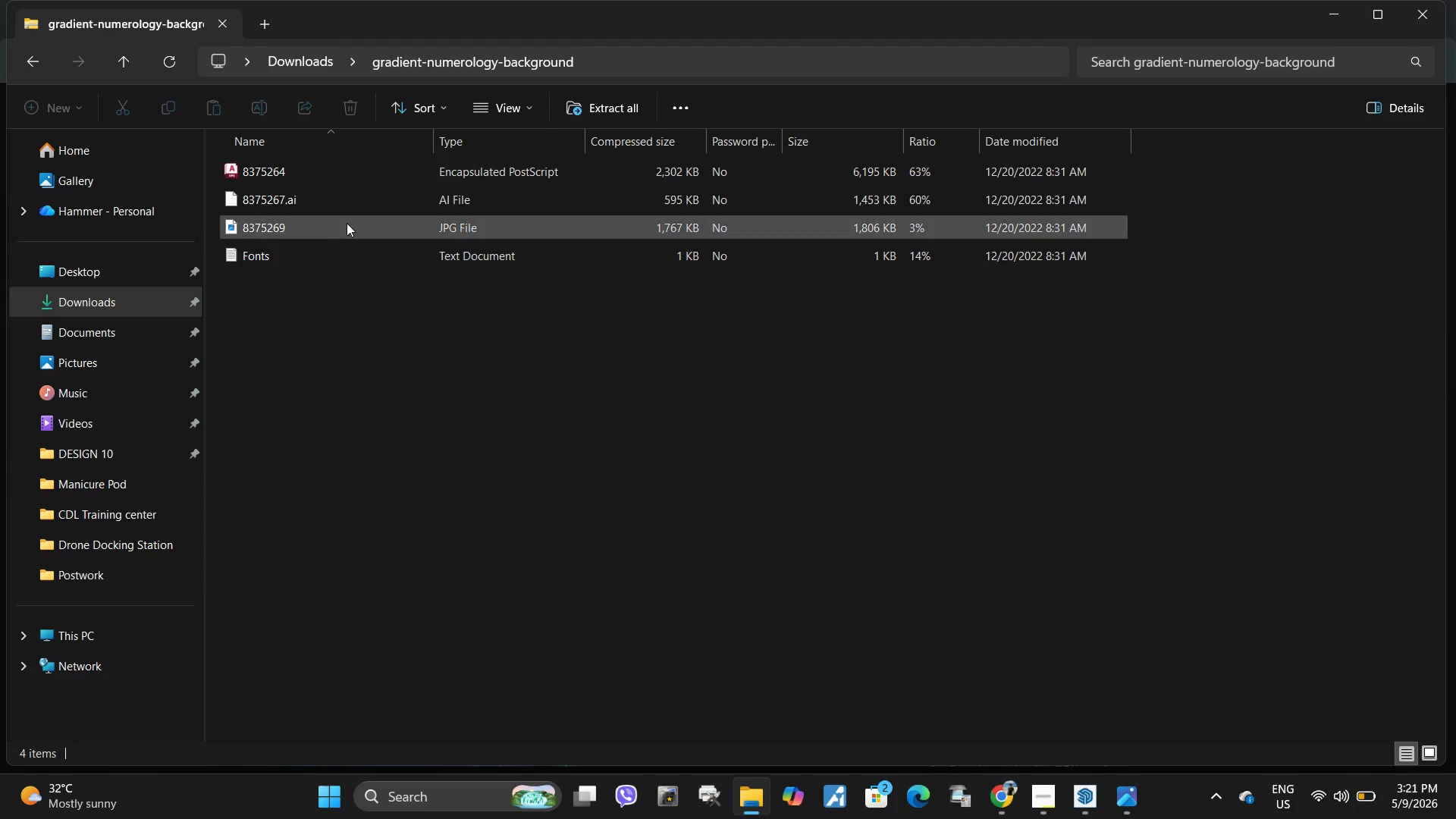 
left_click([347, 223])
 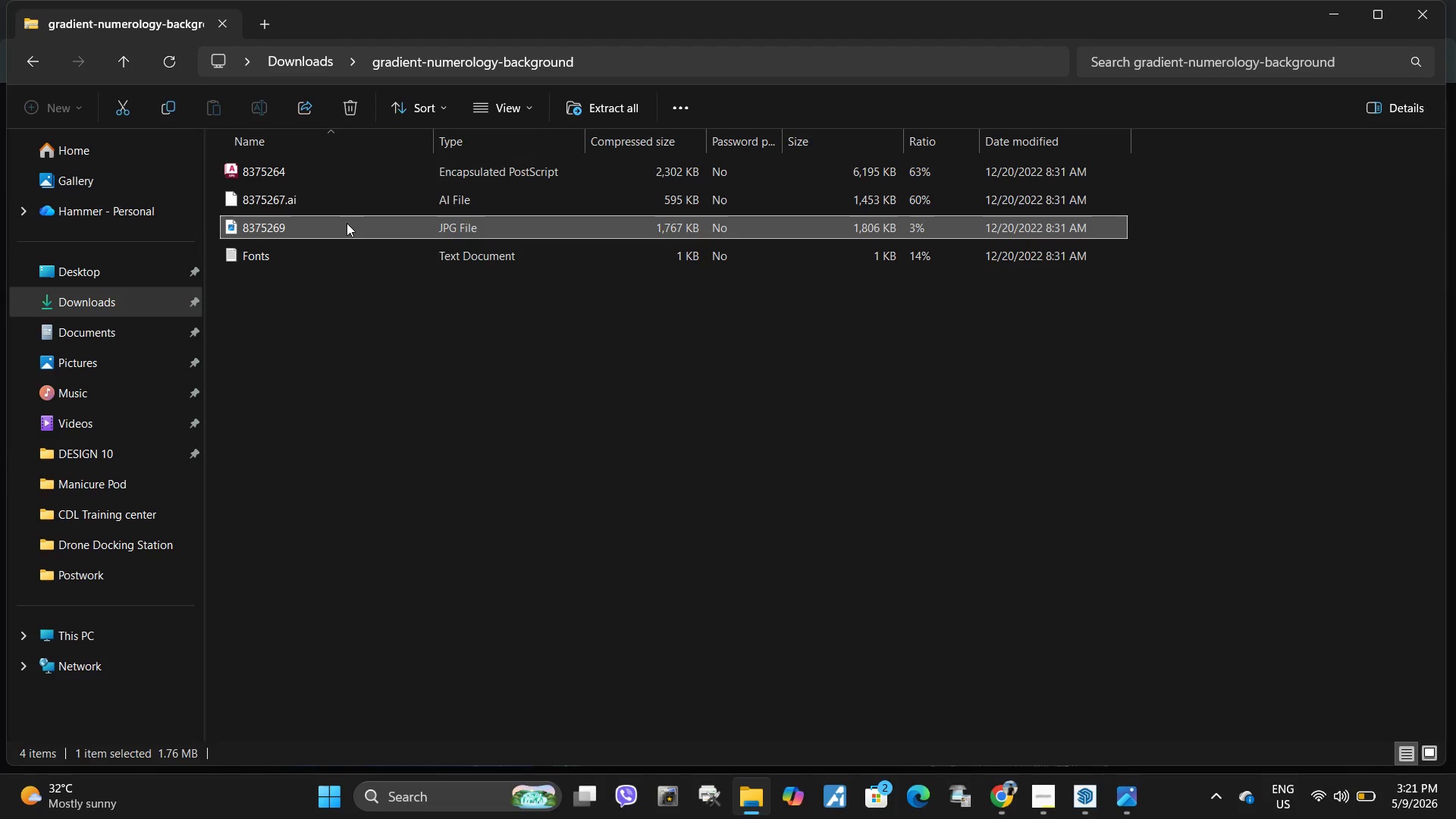 
left_click([347, 223])
 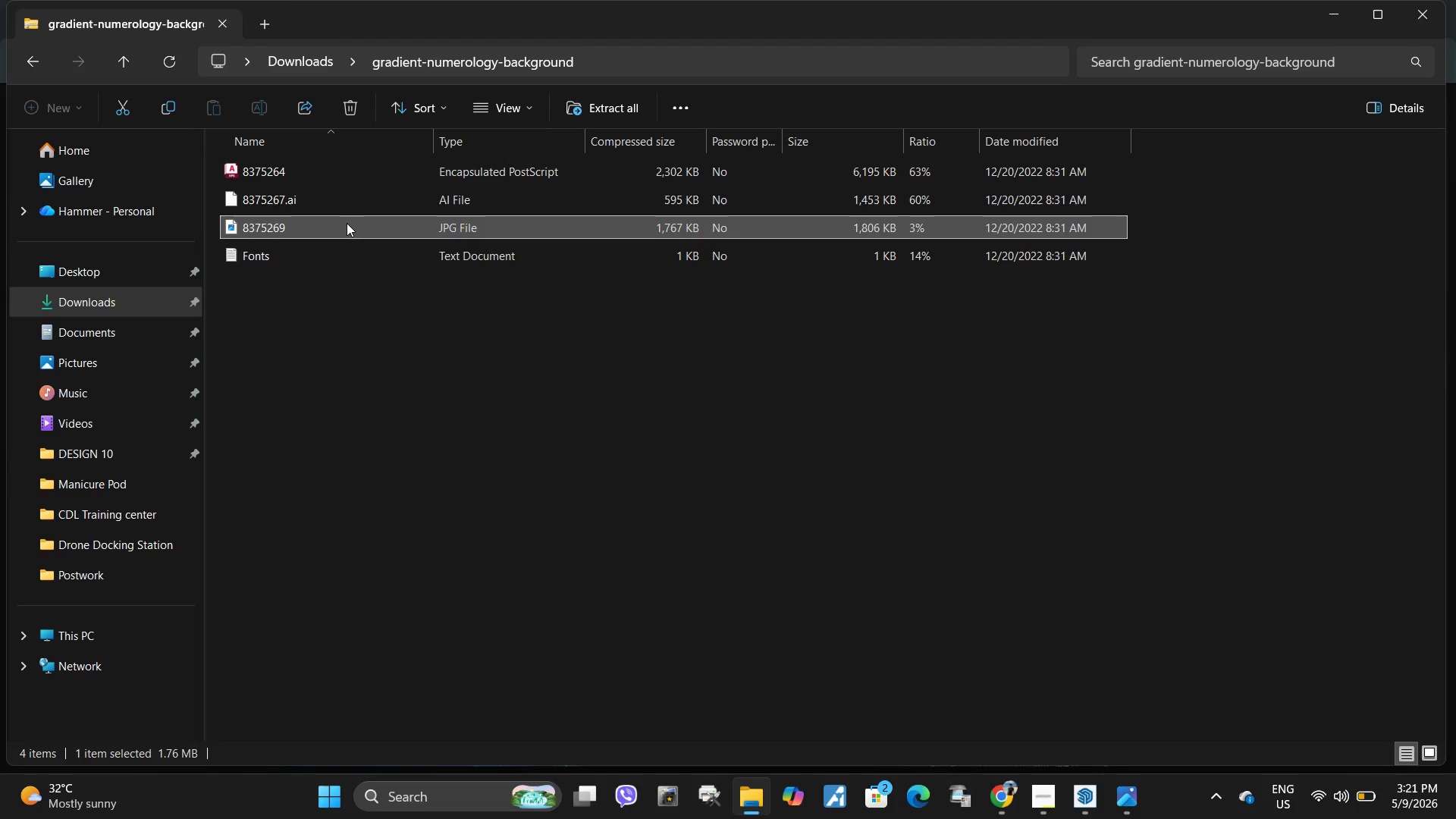 
left_click([347, 223])
 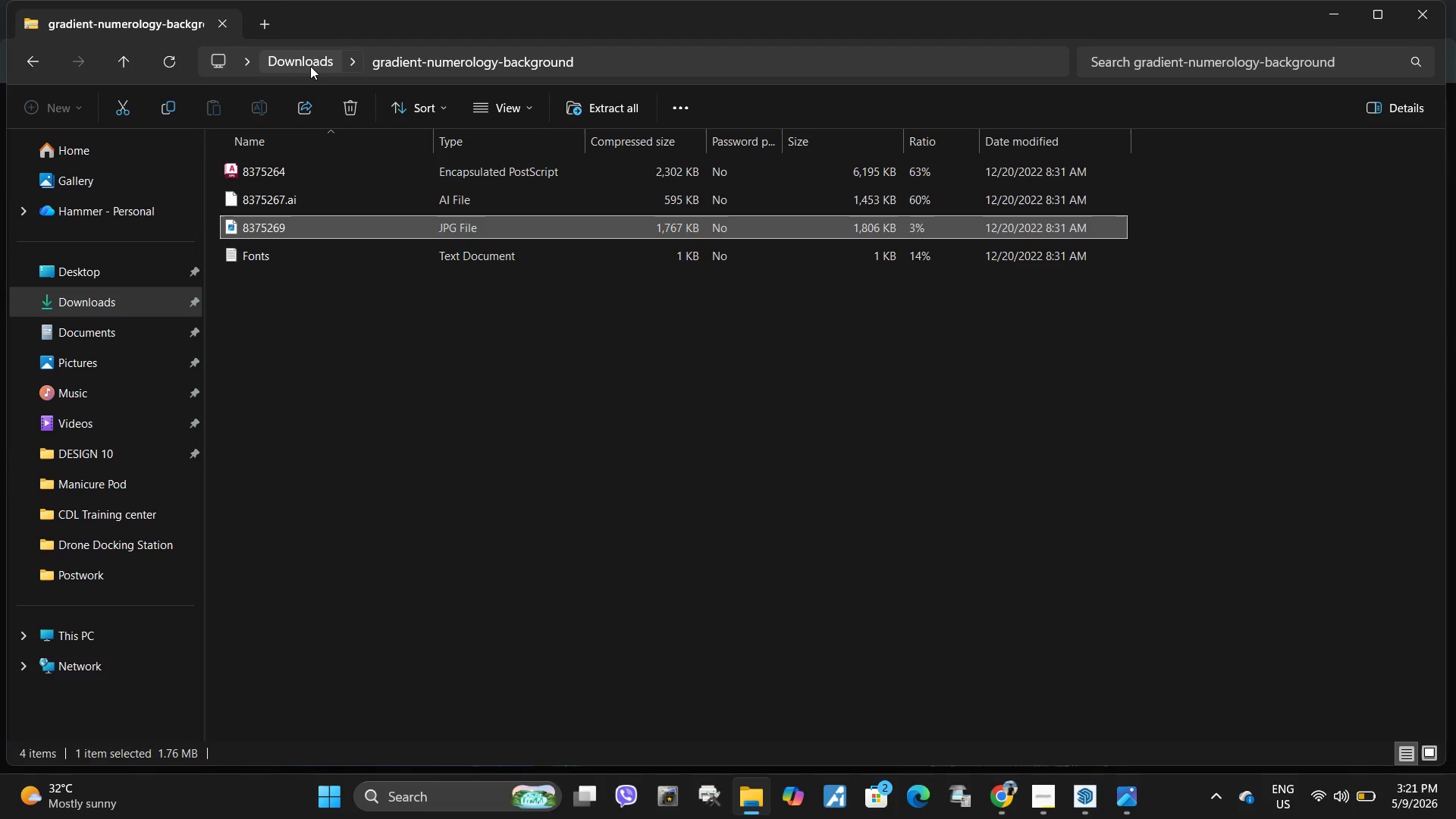 
left_click([152, 306])
 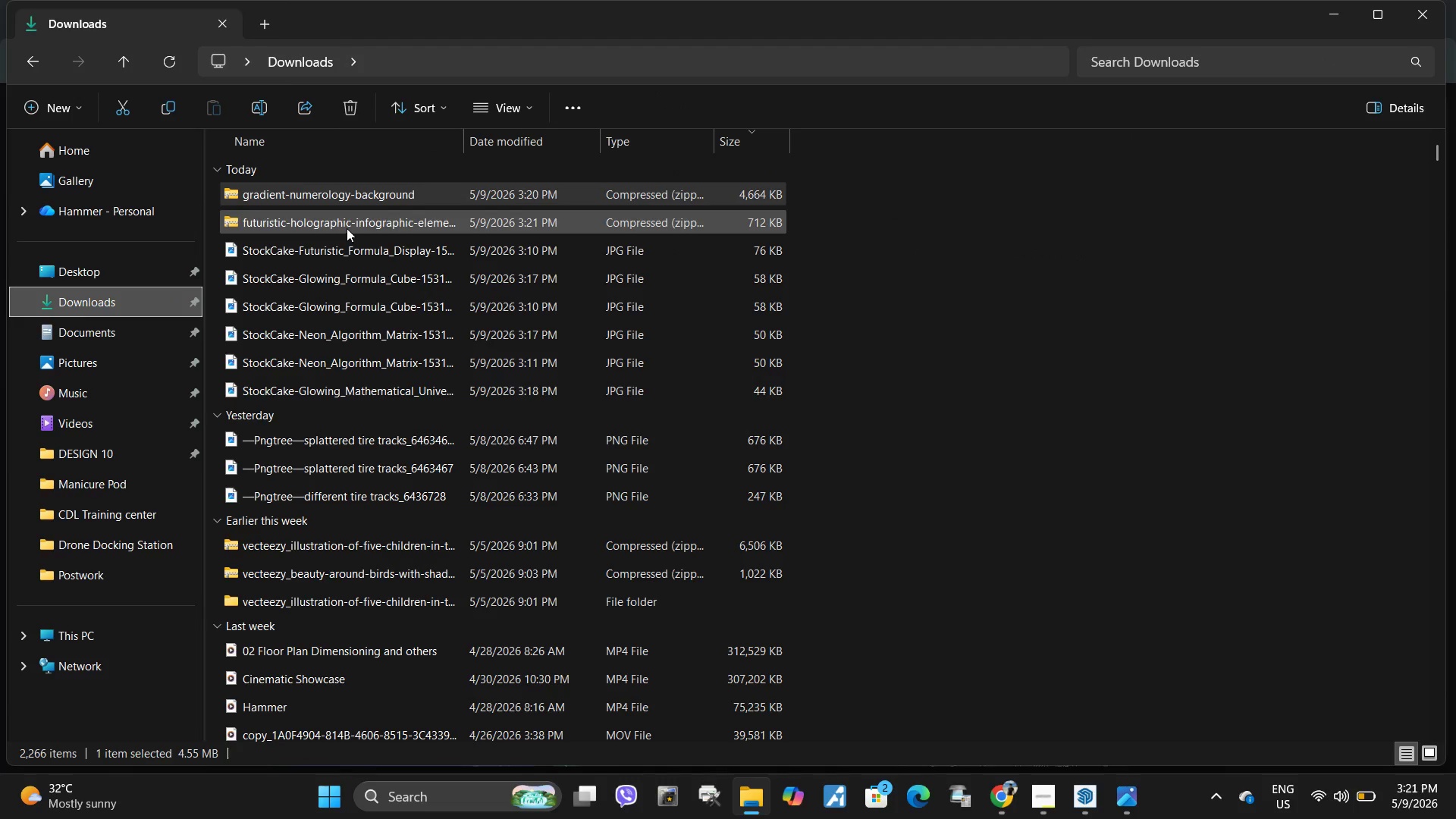 
right_click([337, 197])
 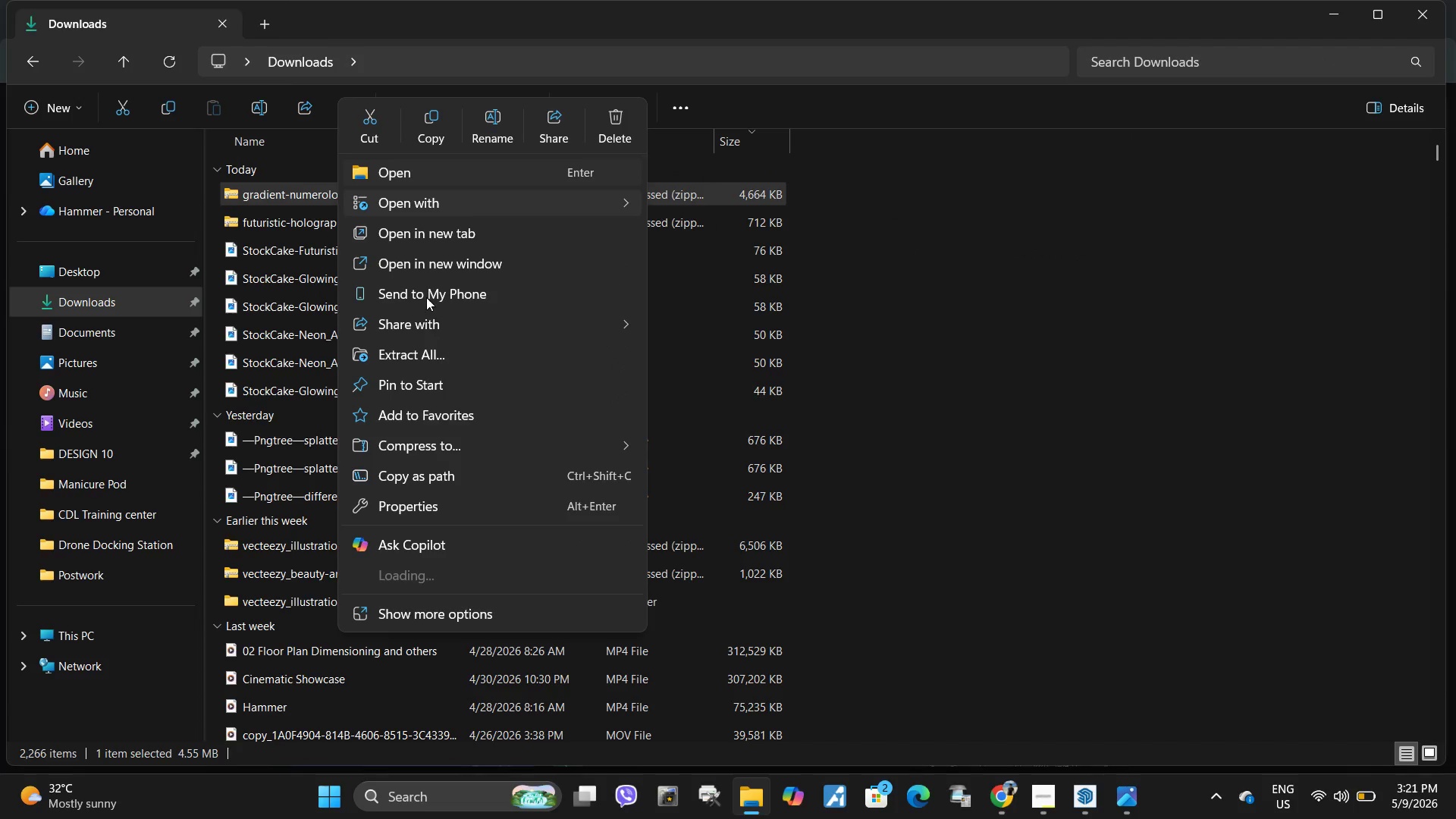 
left_click([431, 350])
 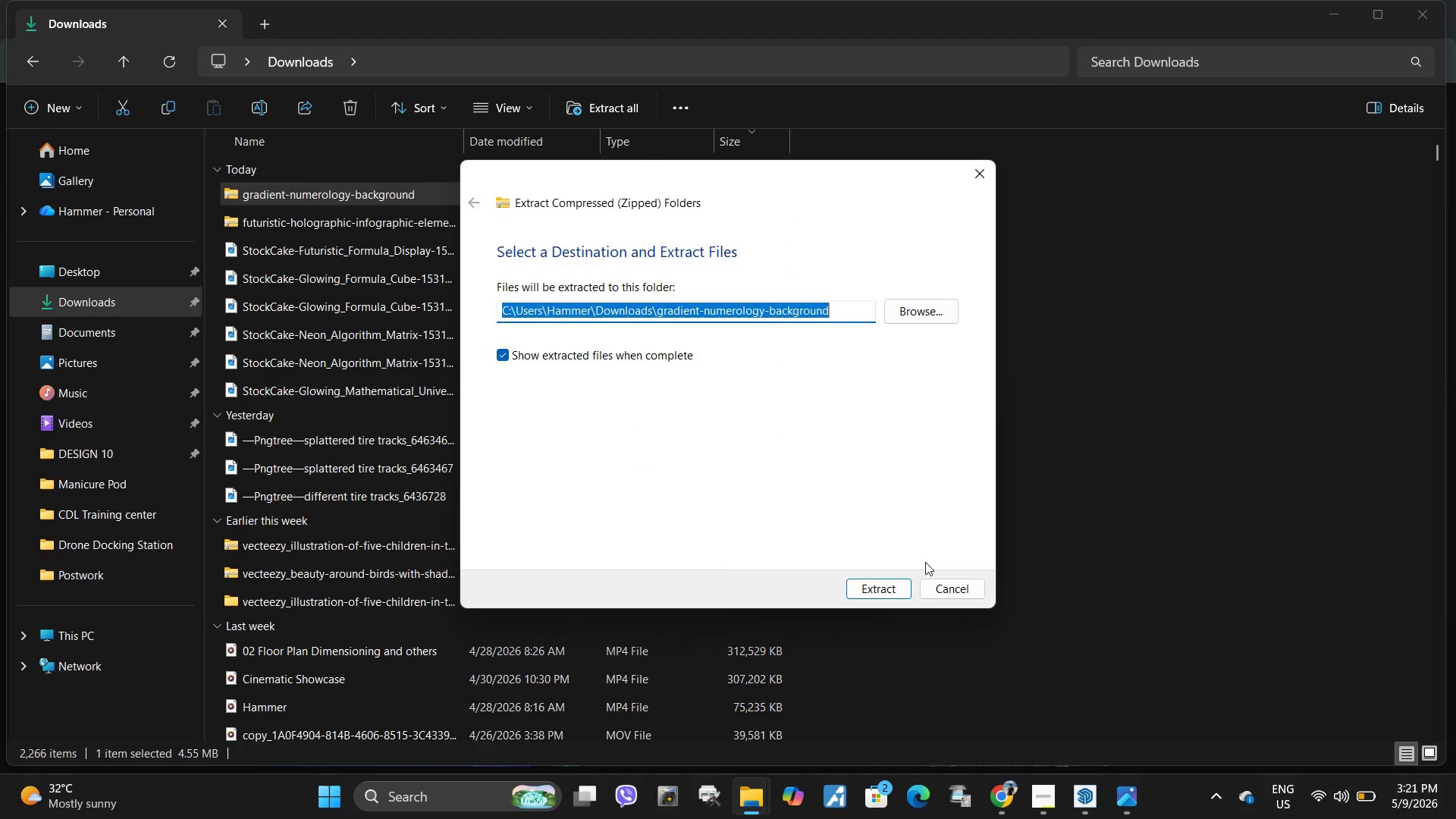 
left_click([909, 585])
 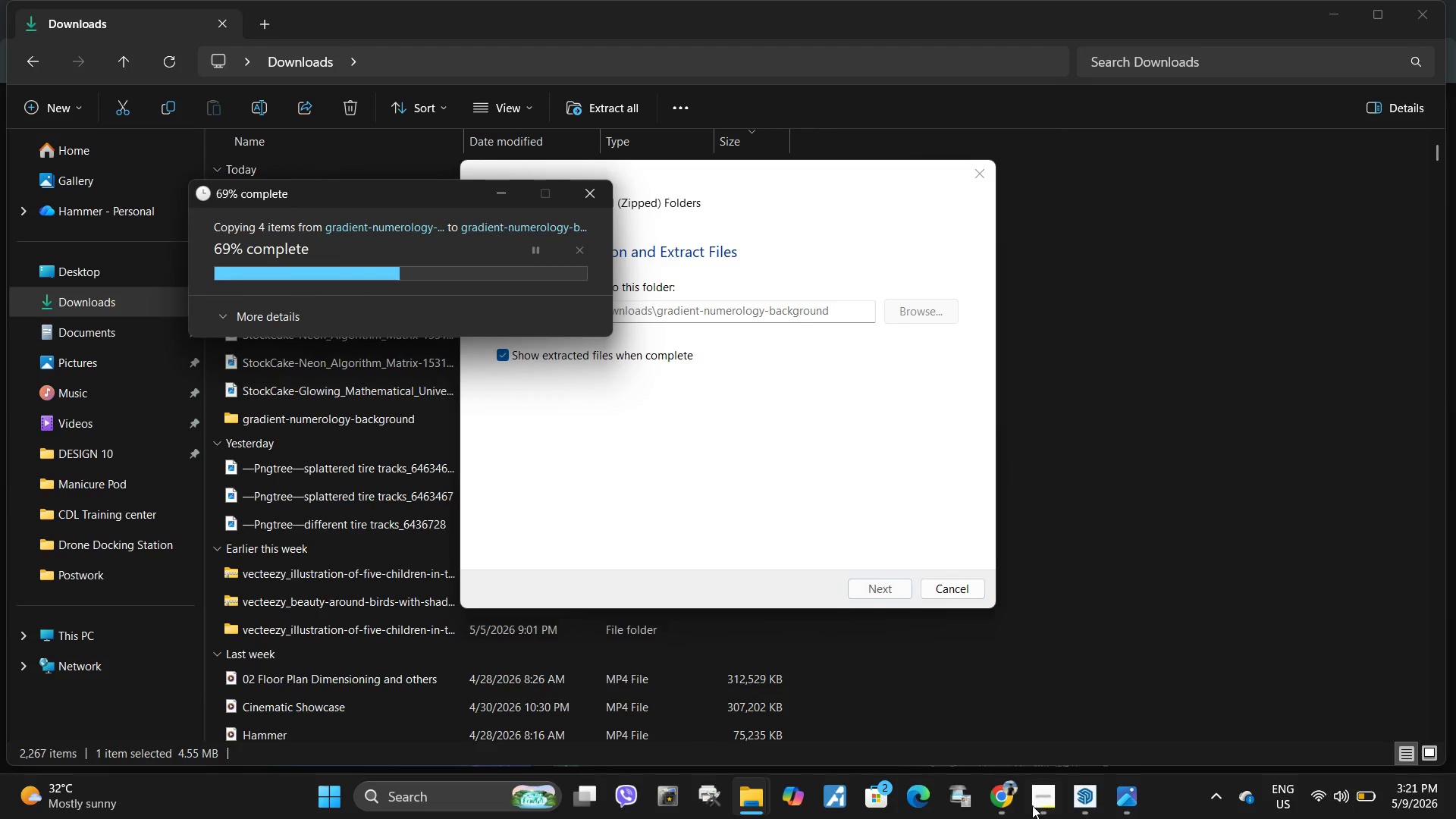 
left_click([1054, 803])
 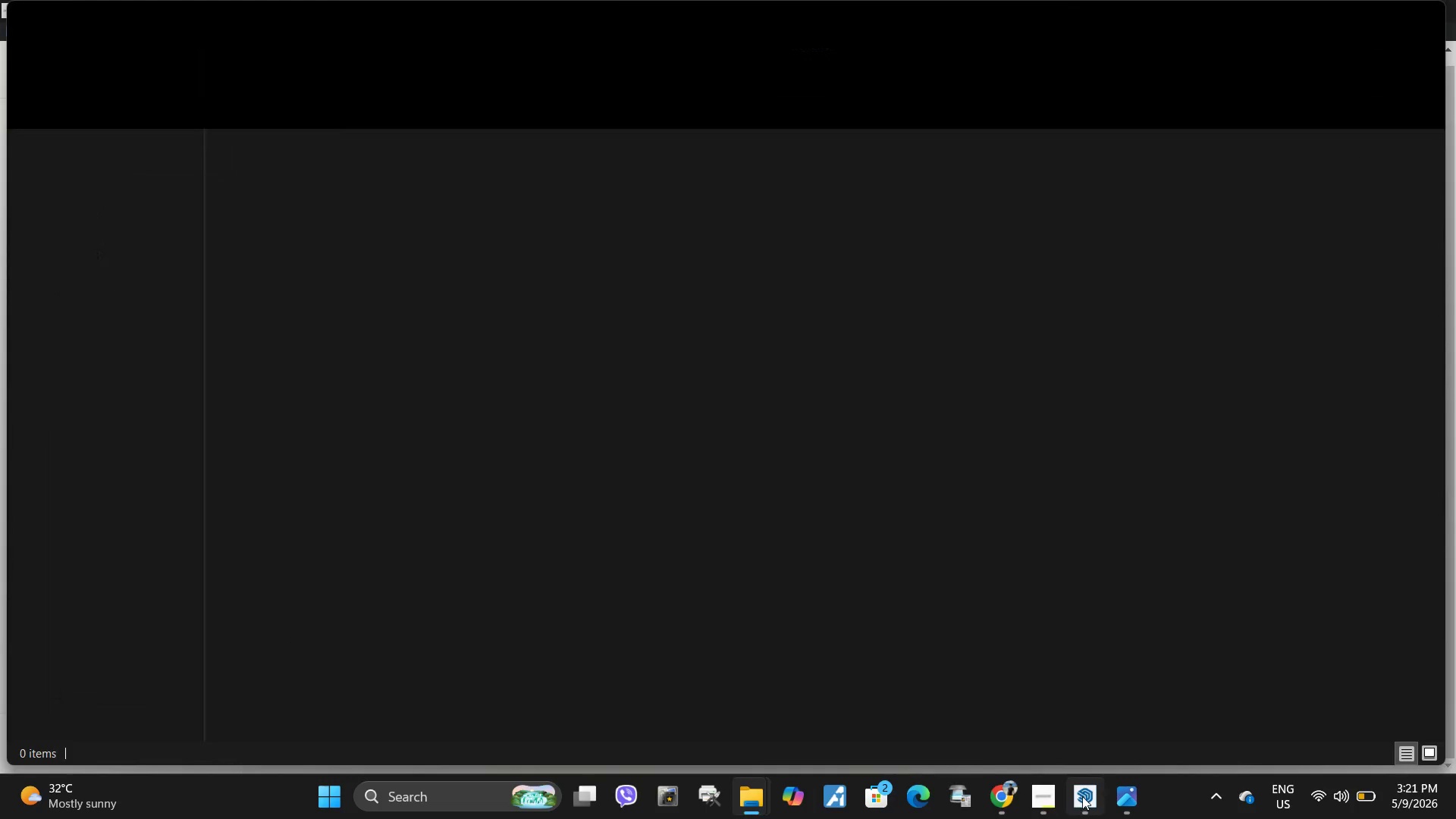 
left_click([1084, 796])
 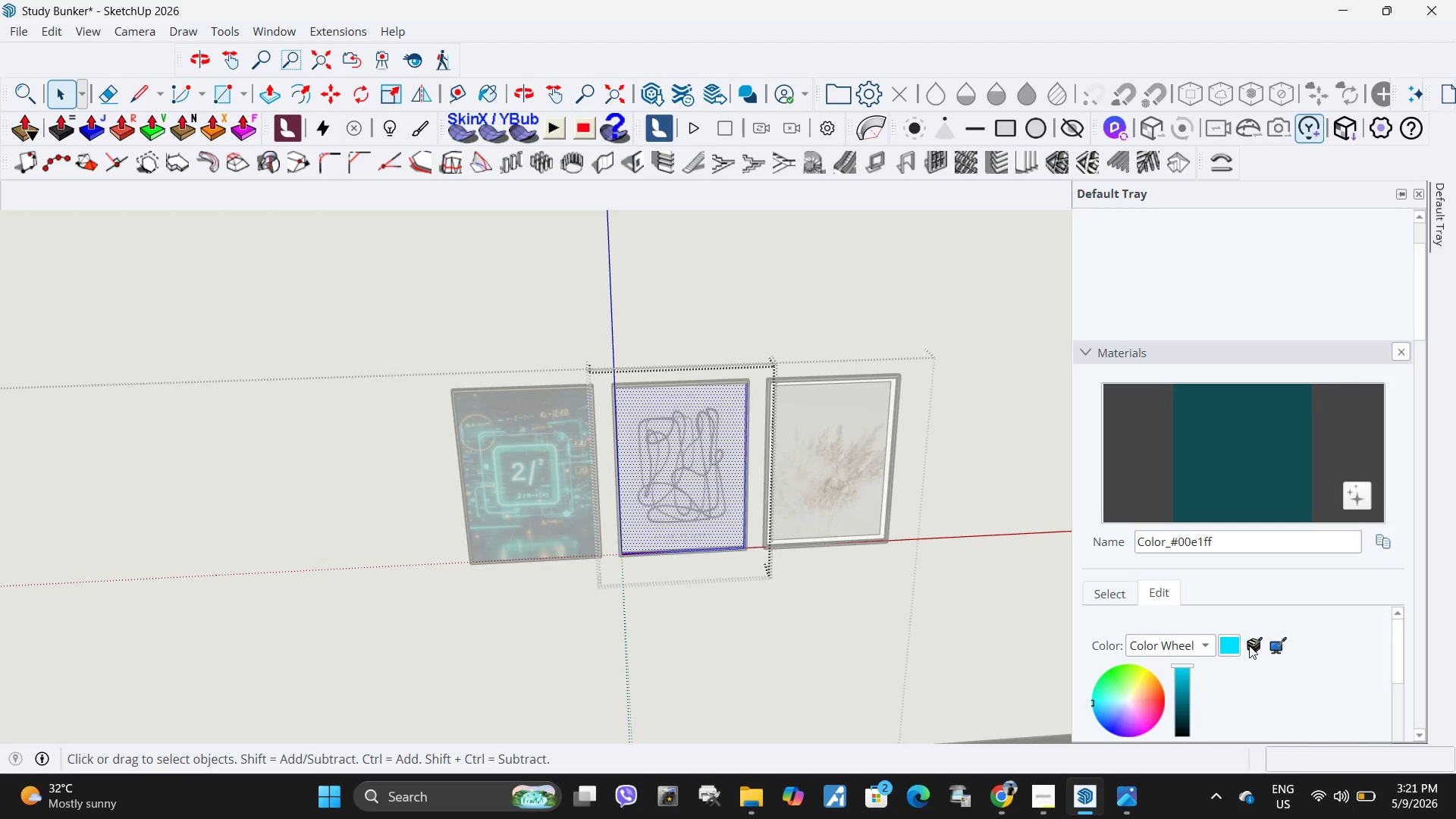 
scroll: coordinate [1200, 598], scroll_direction: down, amount: 5.0
 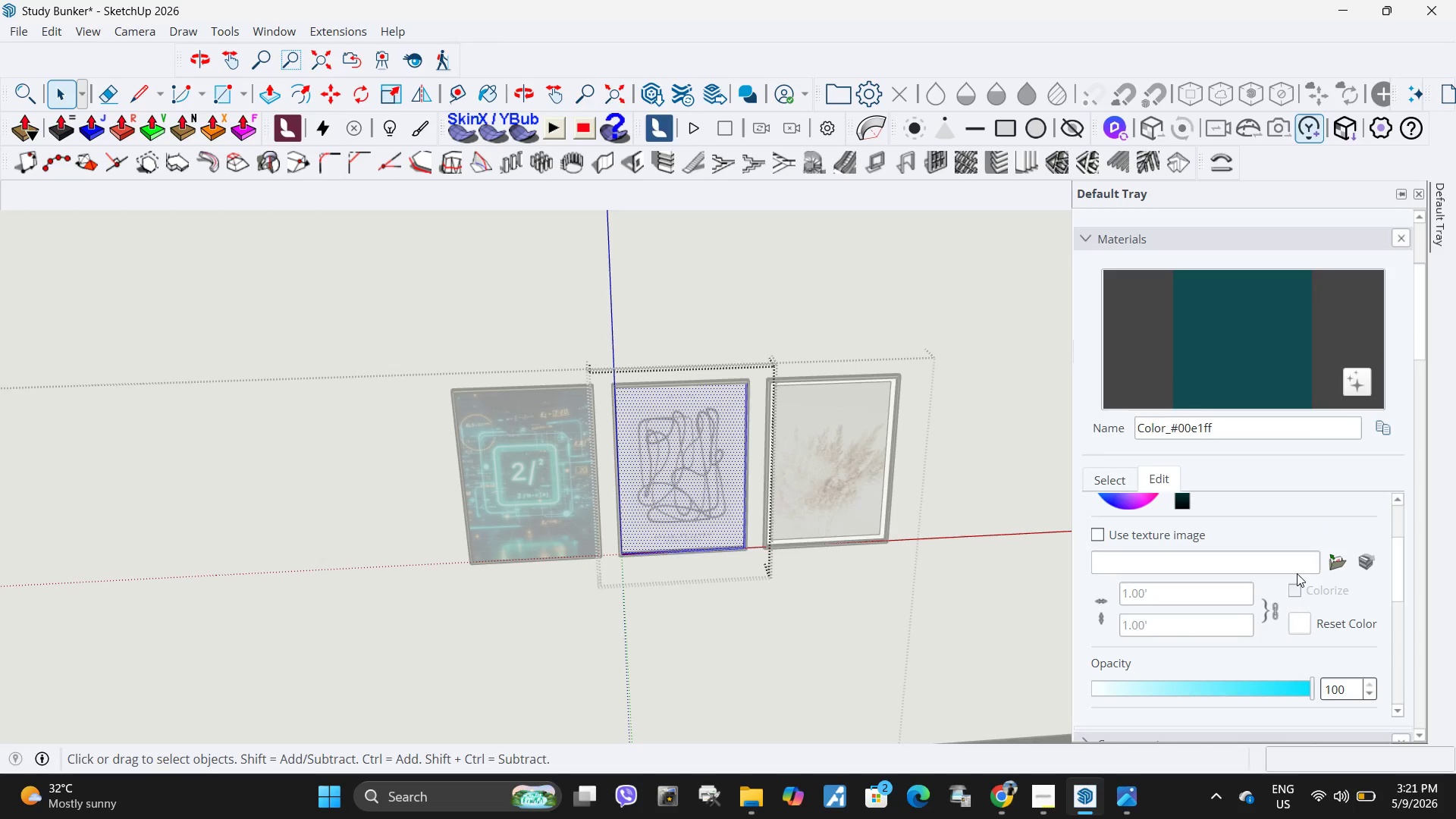 
scroll: coordinate [1297, 573], scroll_direction: up, amount: 1.0
 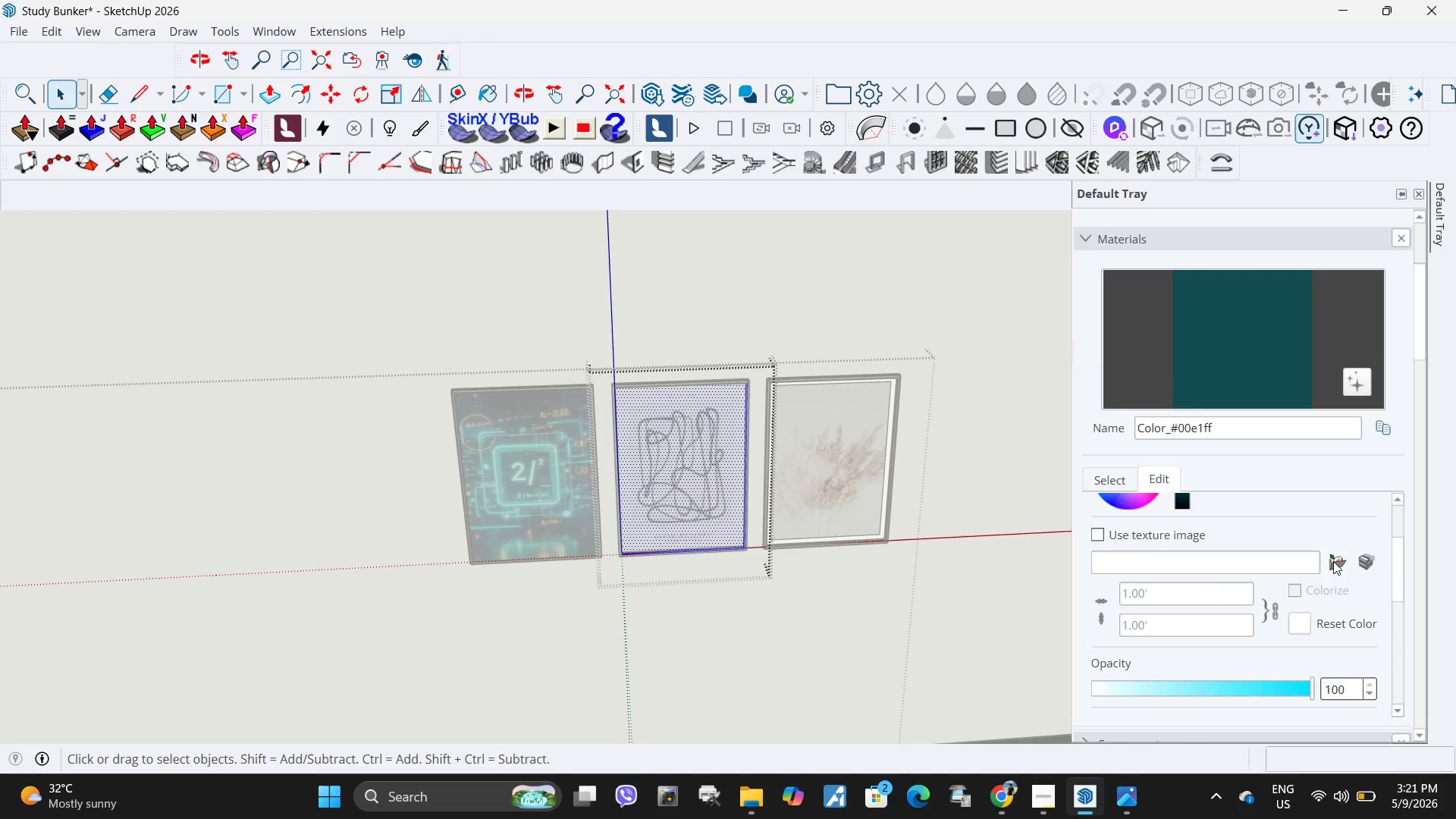 
left_click([1335, 561])
 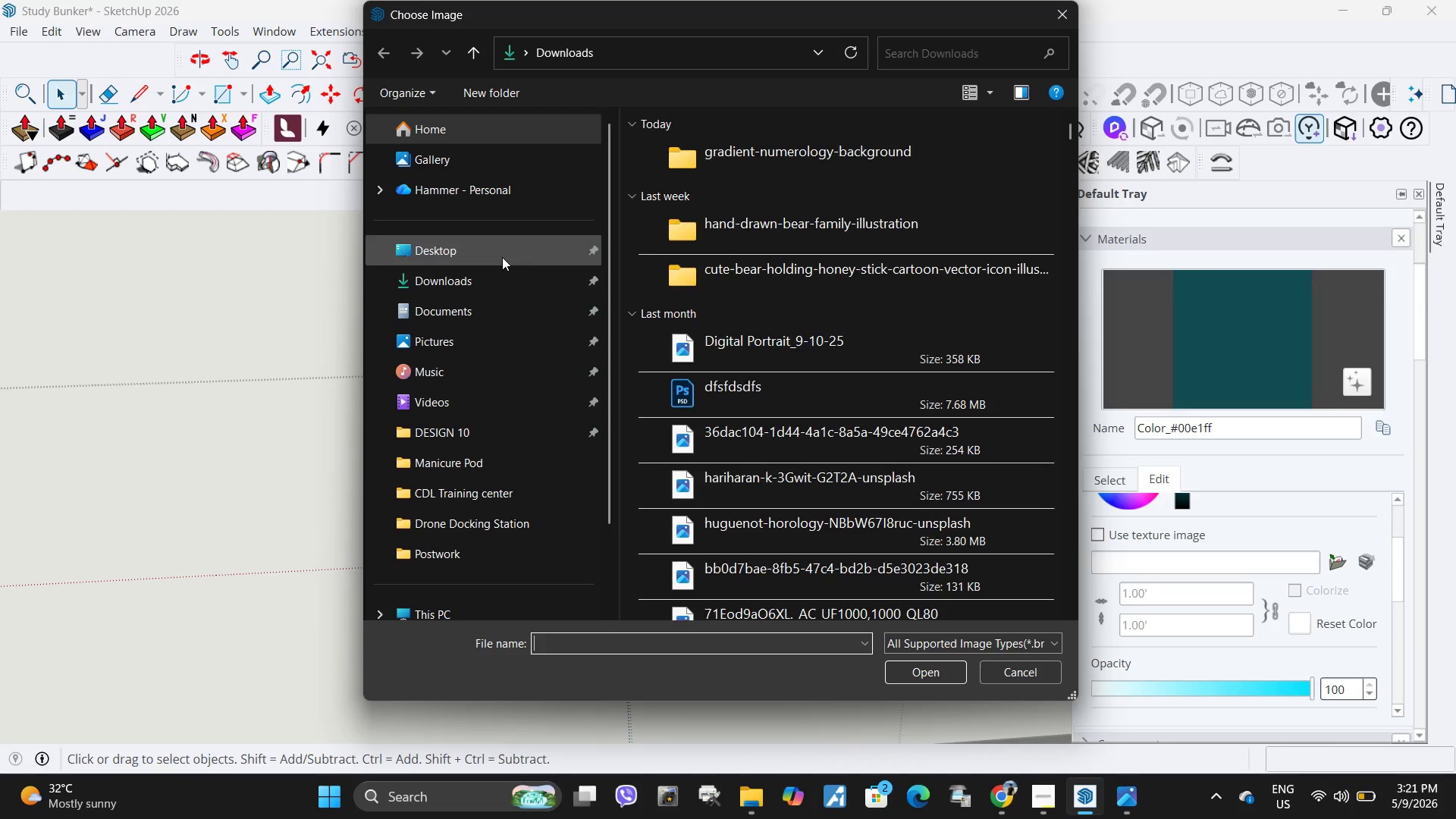 
left_click([479, 275])
 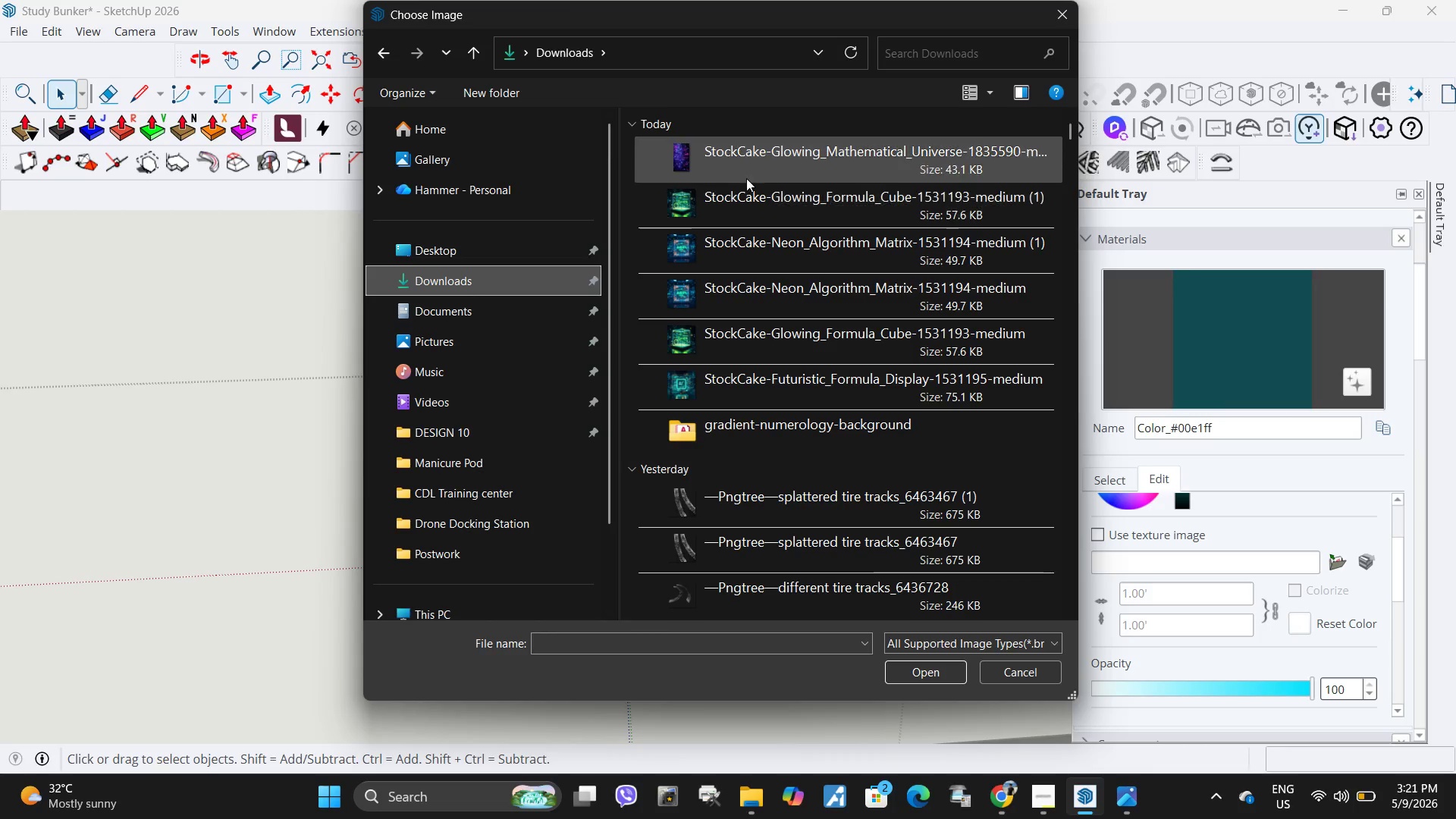 
left_click([749, 177])
 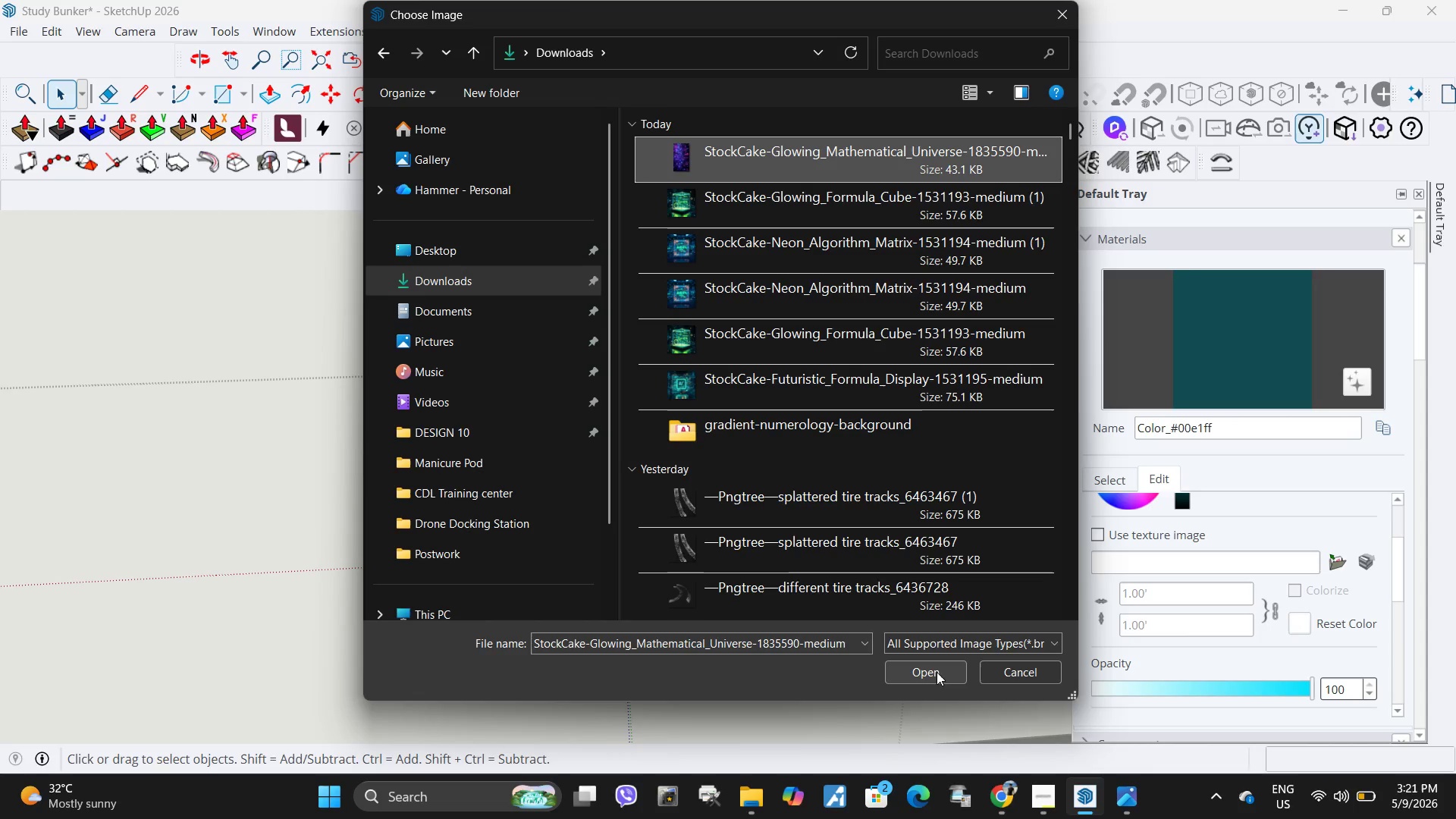 
double_click([860, 441])
 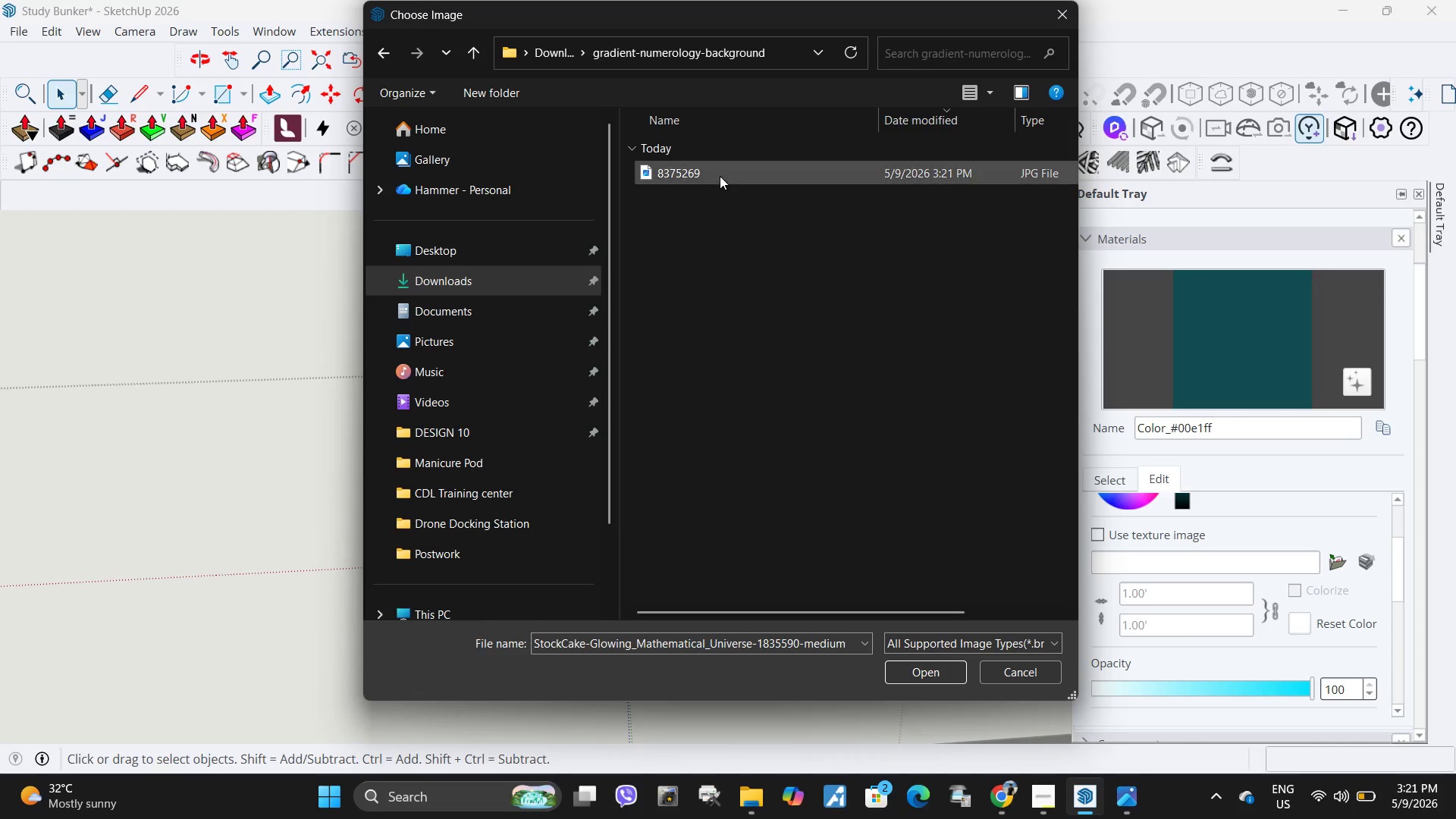 
left_click([720, 172])
 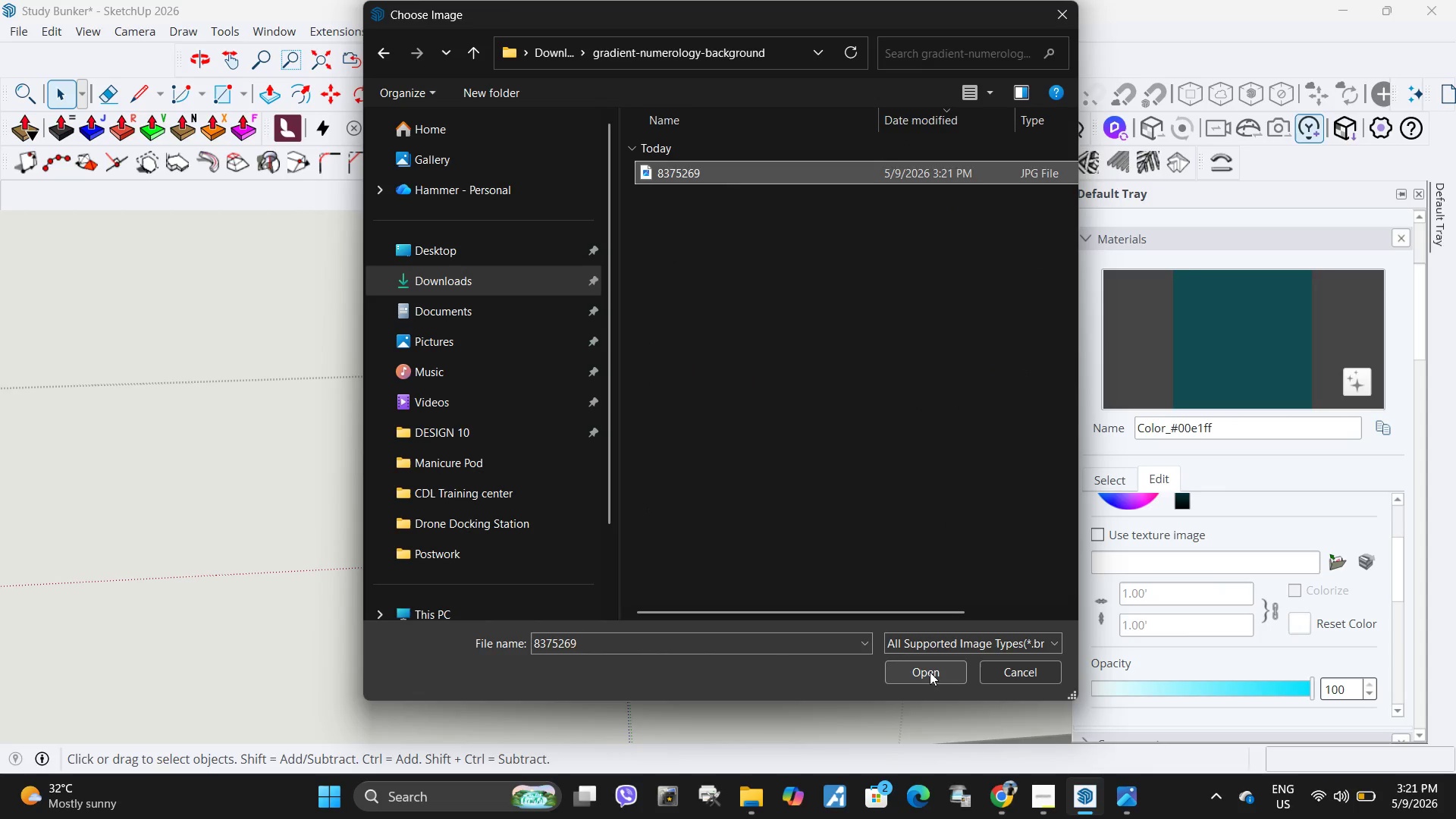 
left_click([930, 672])
 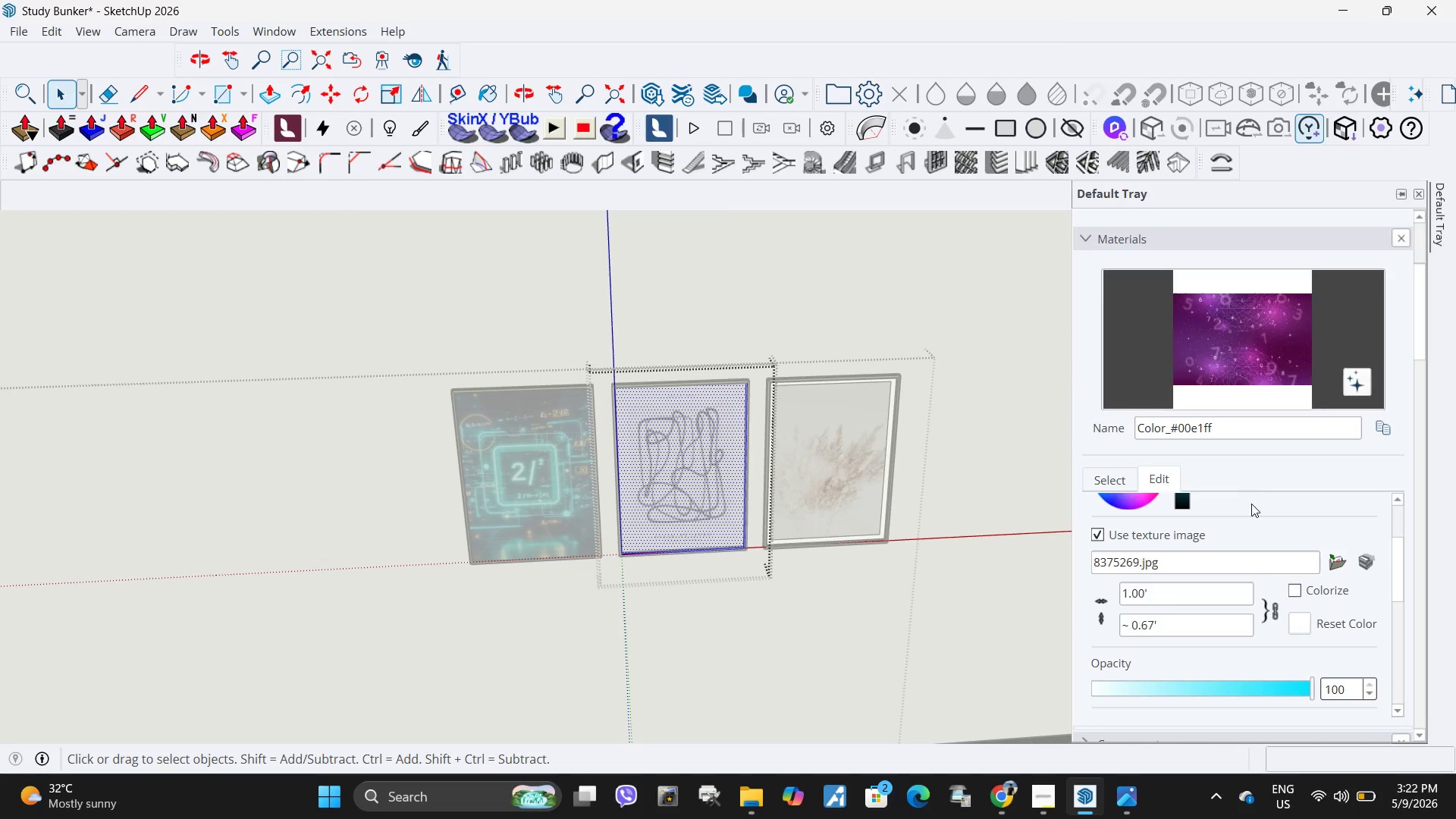 
left_click([1219, 329])
 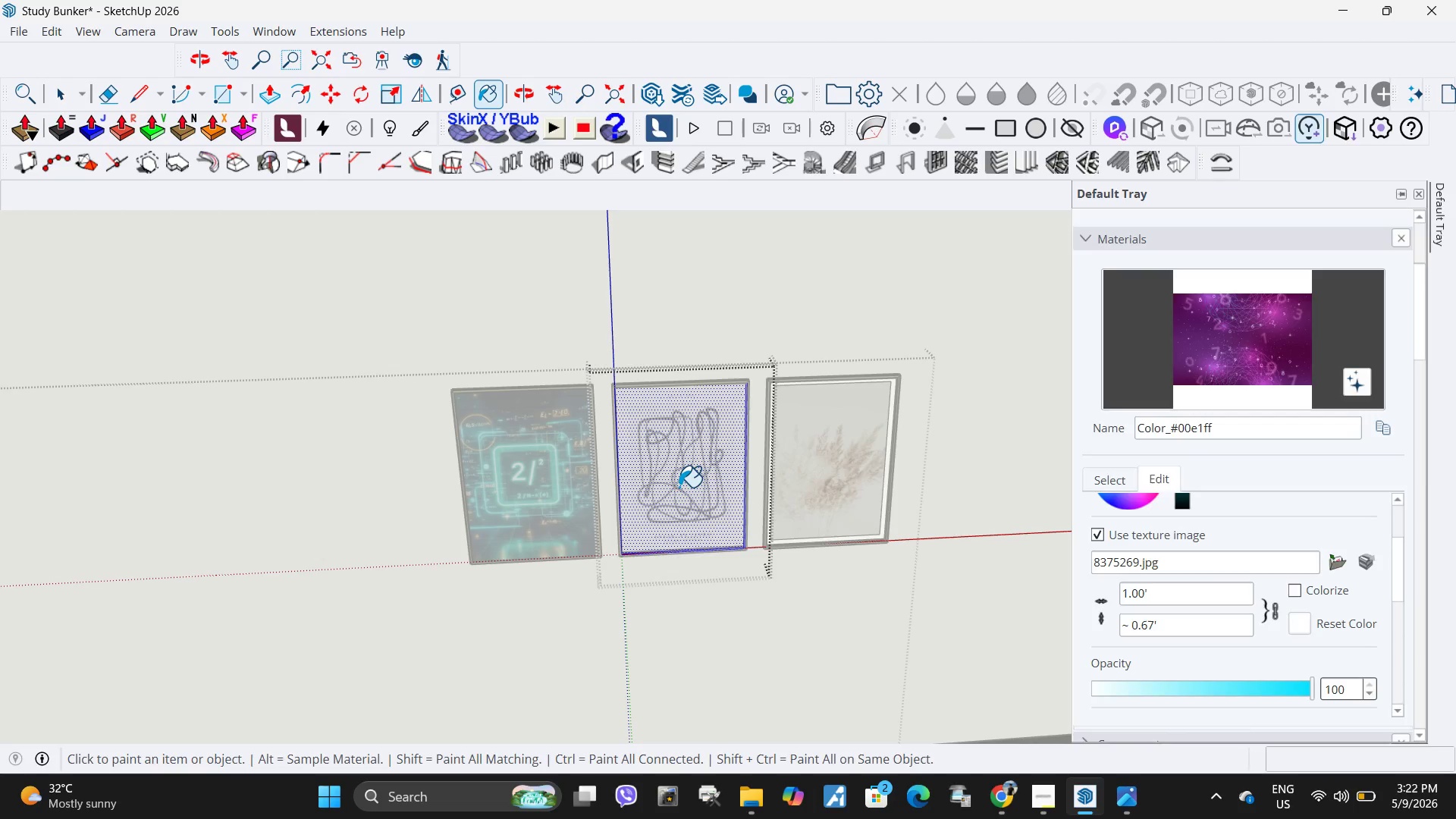 
left_click([679, 487])
 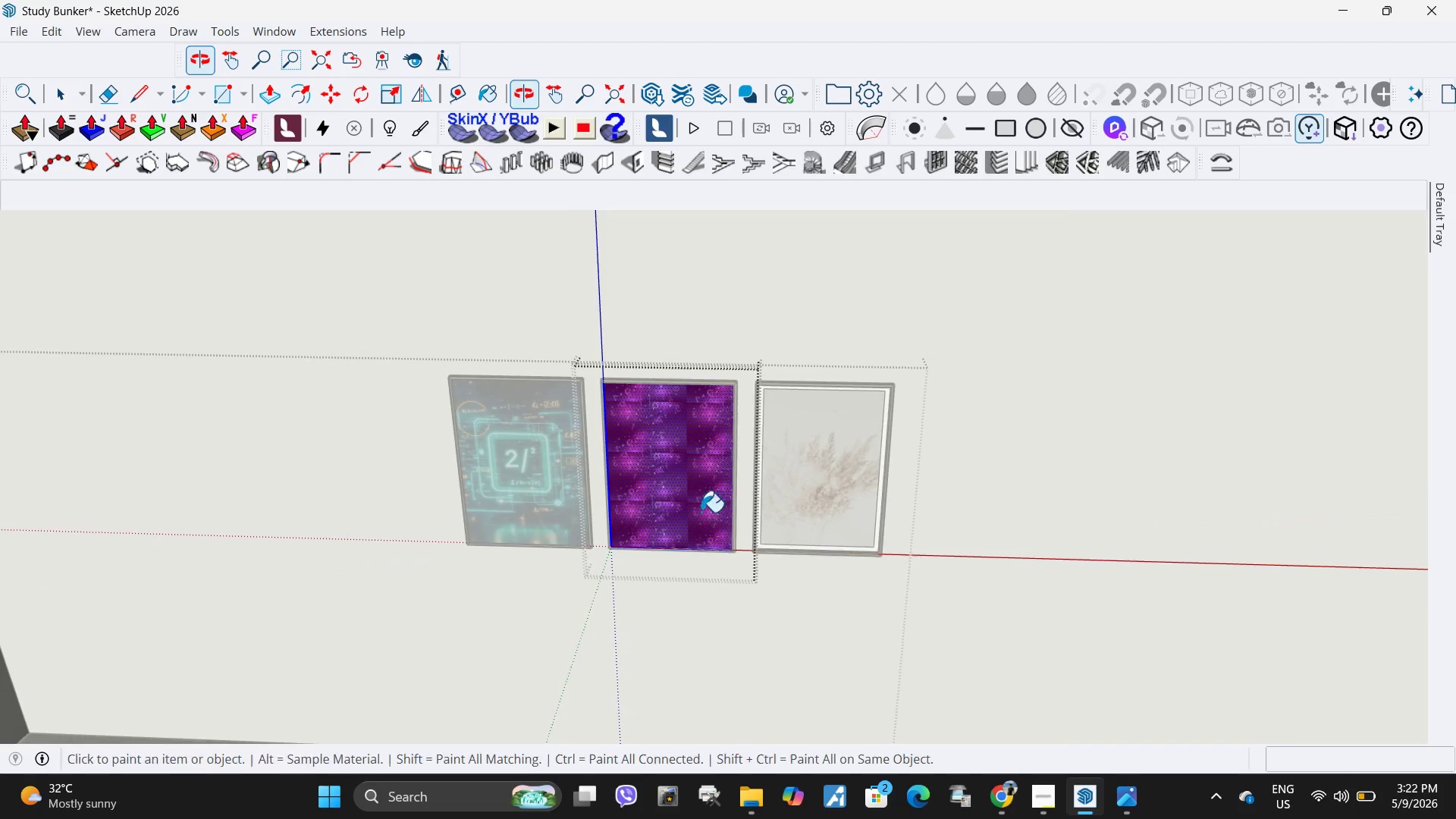 
key(Space)
 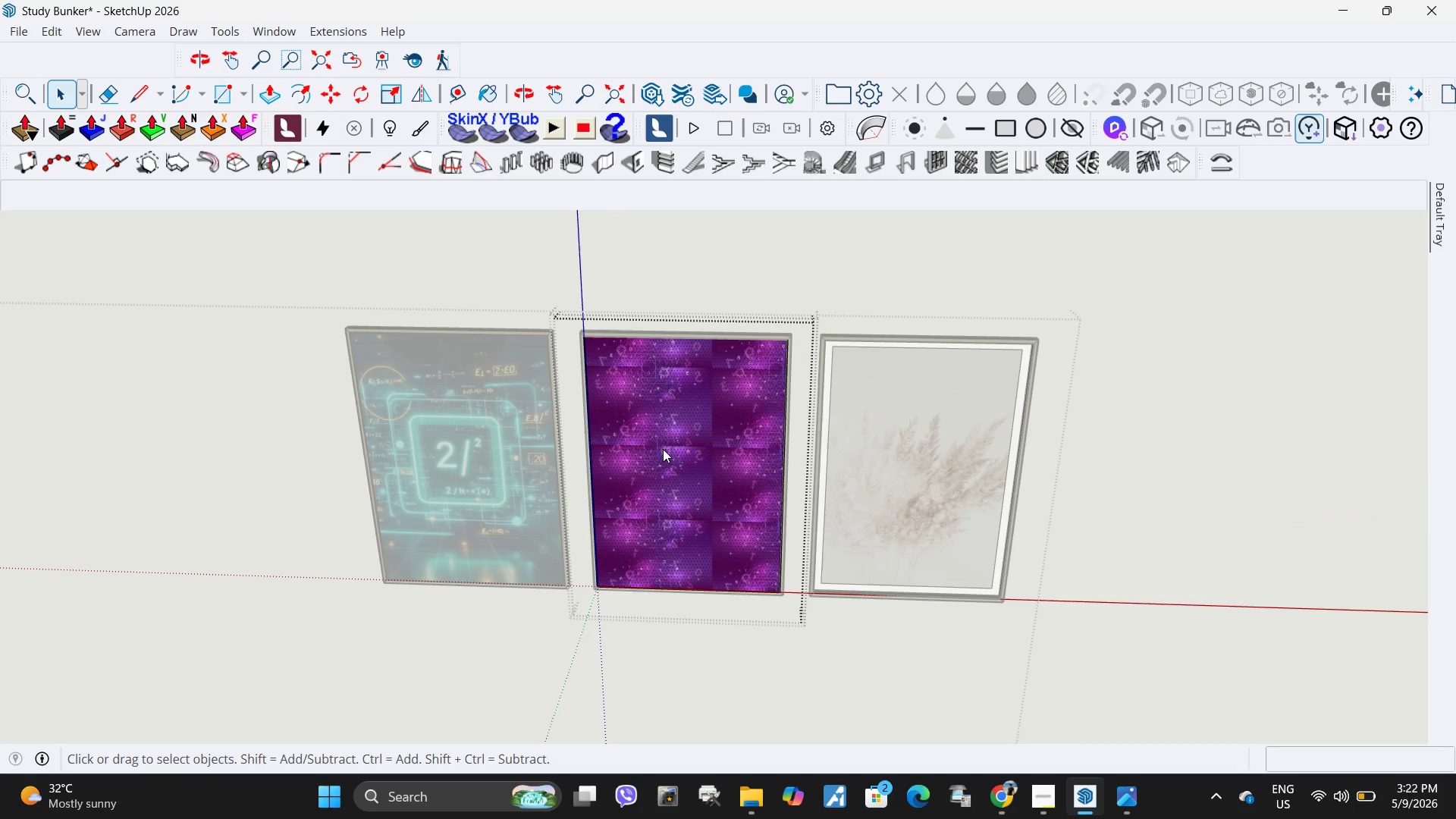 
scroll: coordinate [645, 457], scroll_direction: up, amount: 4.0
 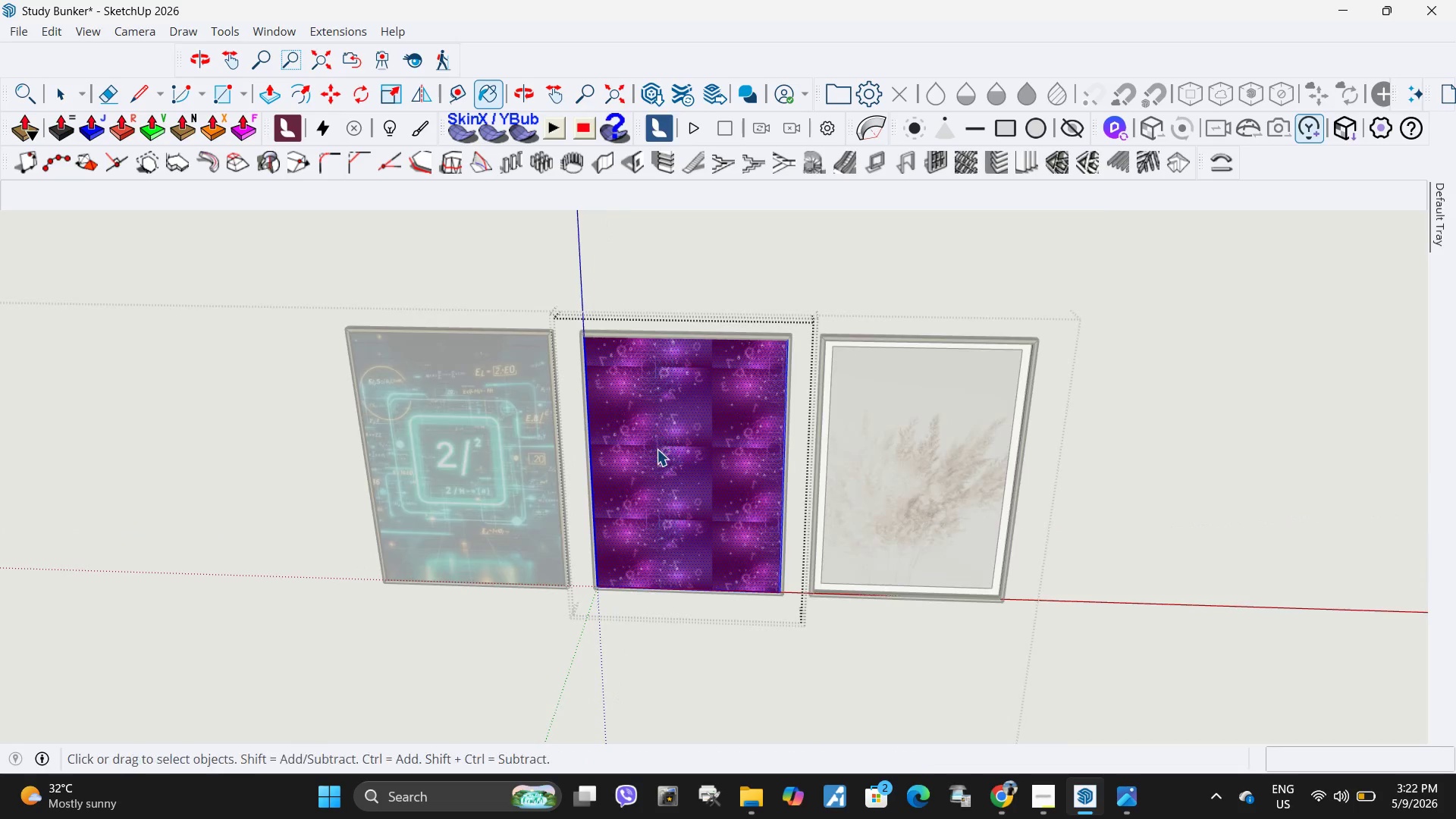 
right_click([663, 449])
 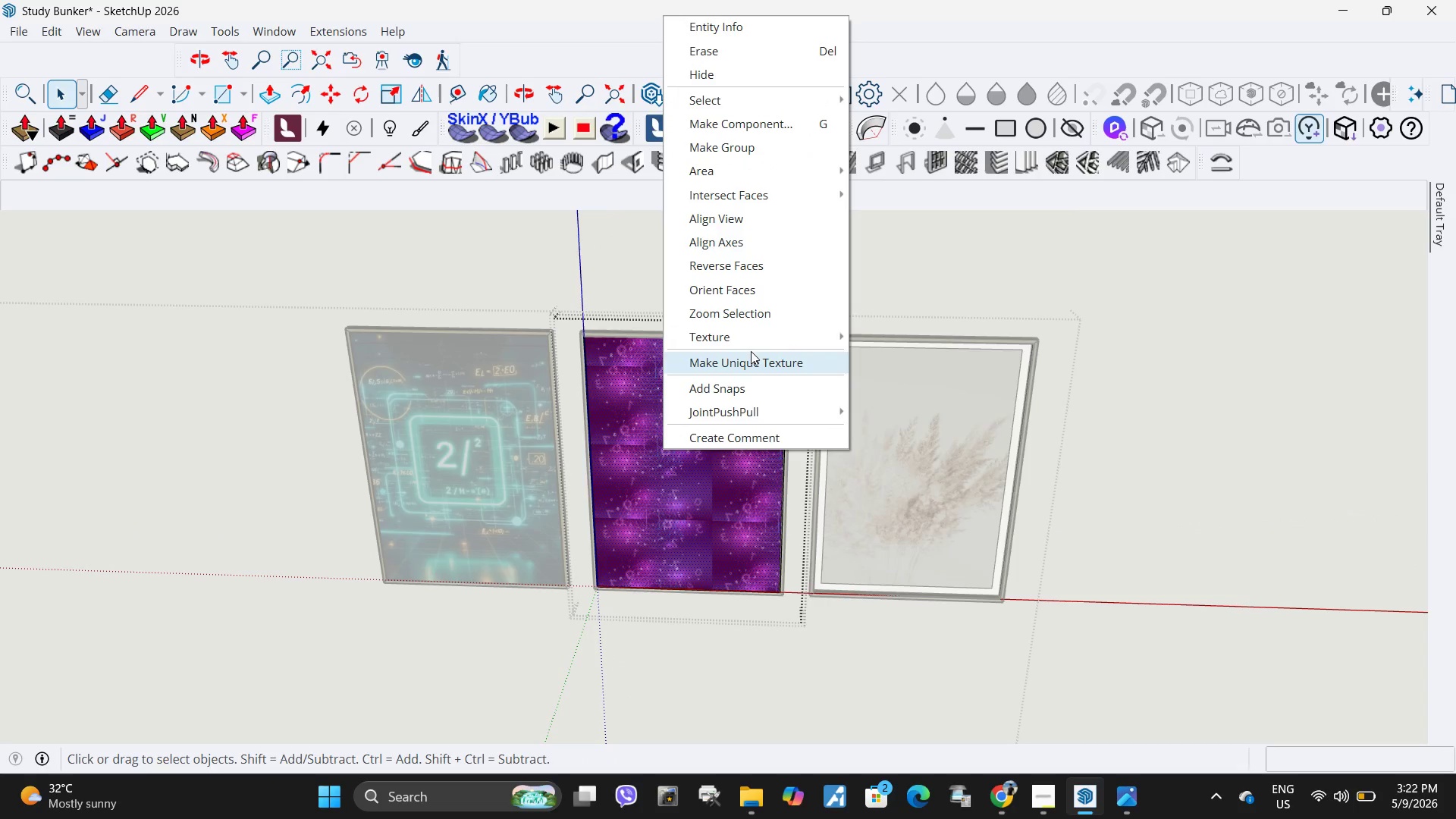 
left_click([757, 337])
 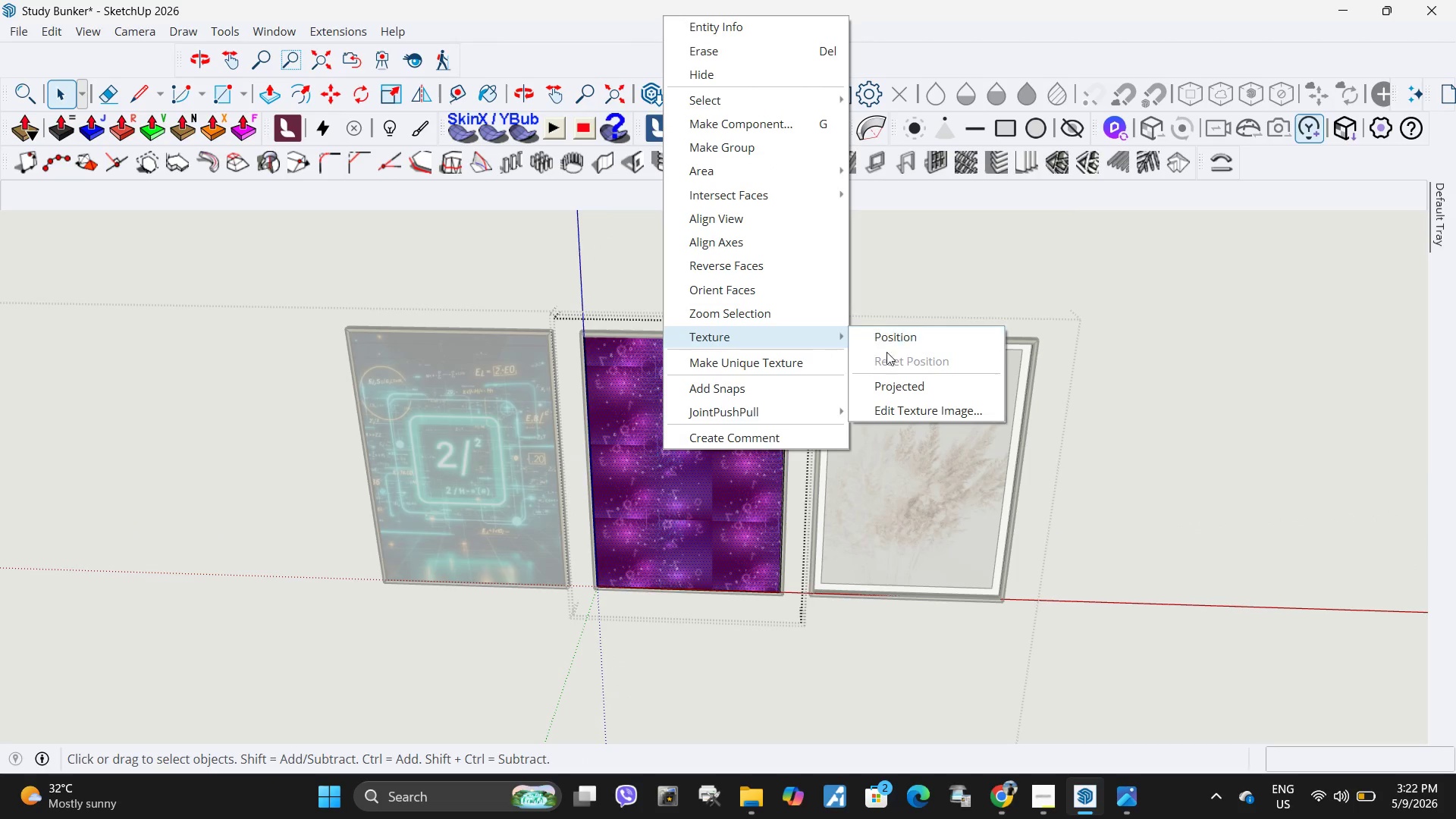 
left_click([905, 340])
 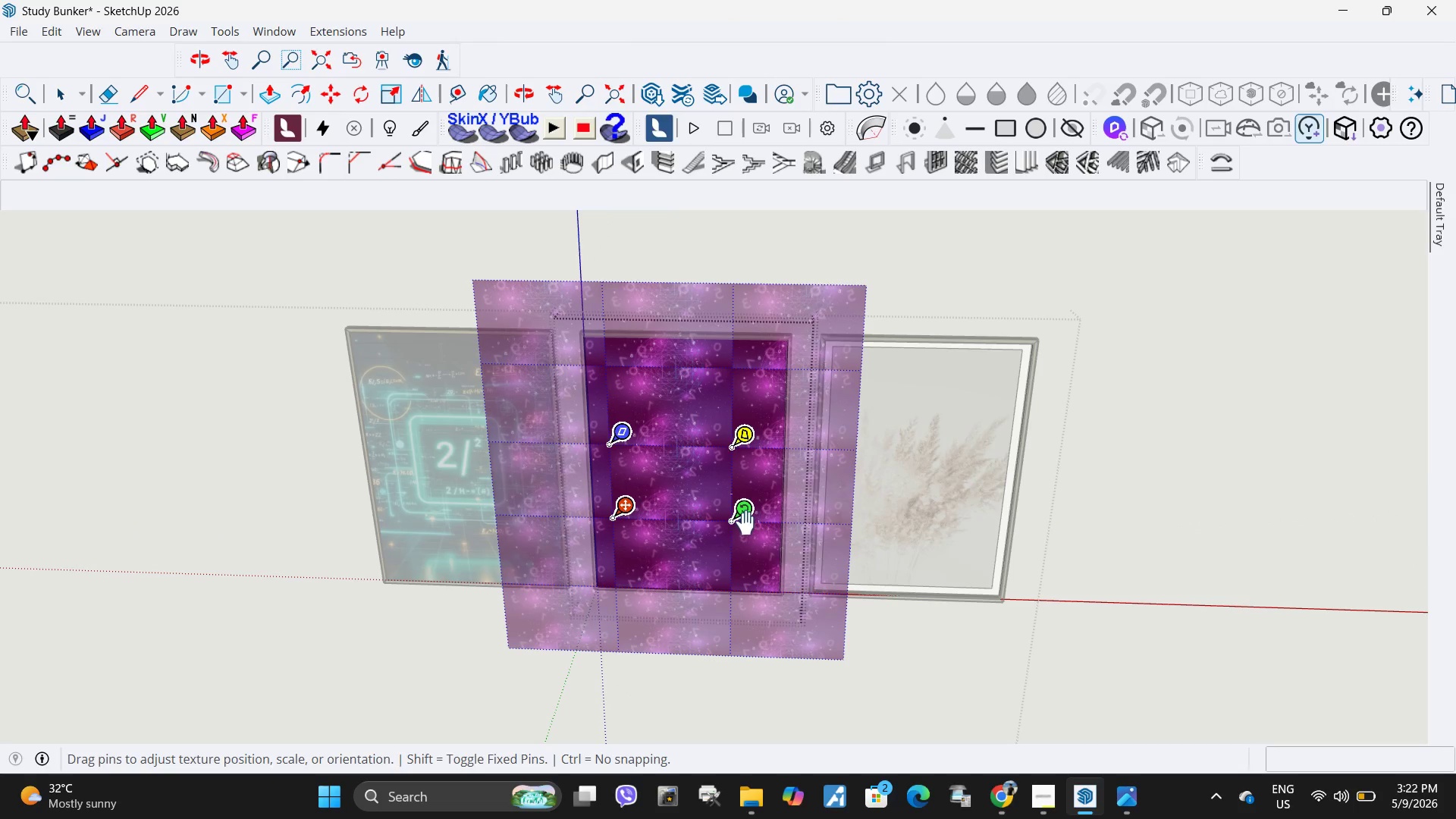 
left_click_drag(start_coordinate=[745, 523], to_coordinate=[729, 527])
 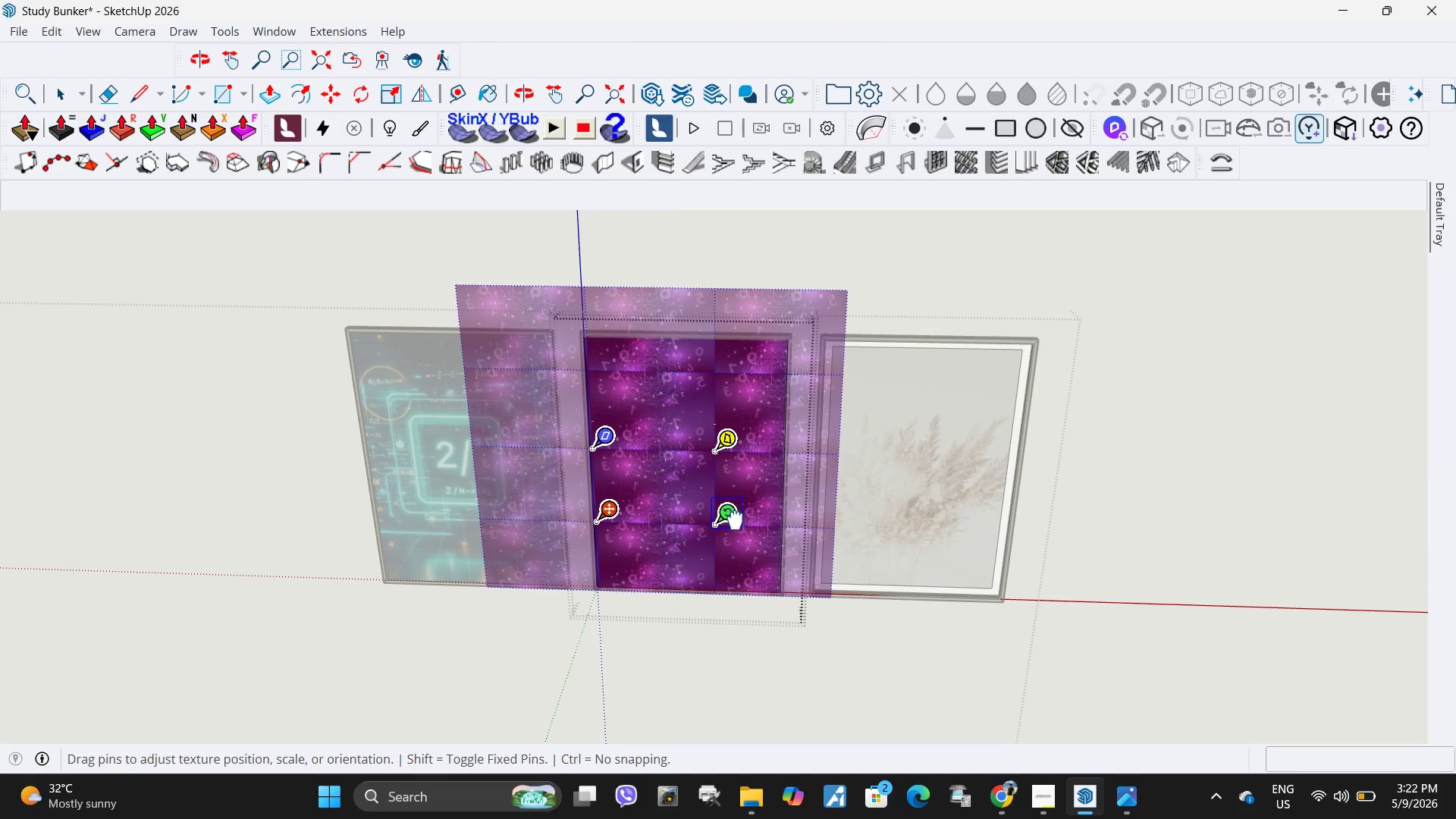 
left_click_drag(start_coordinate=[733, 521], to_coordinate=[910, 528])
 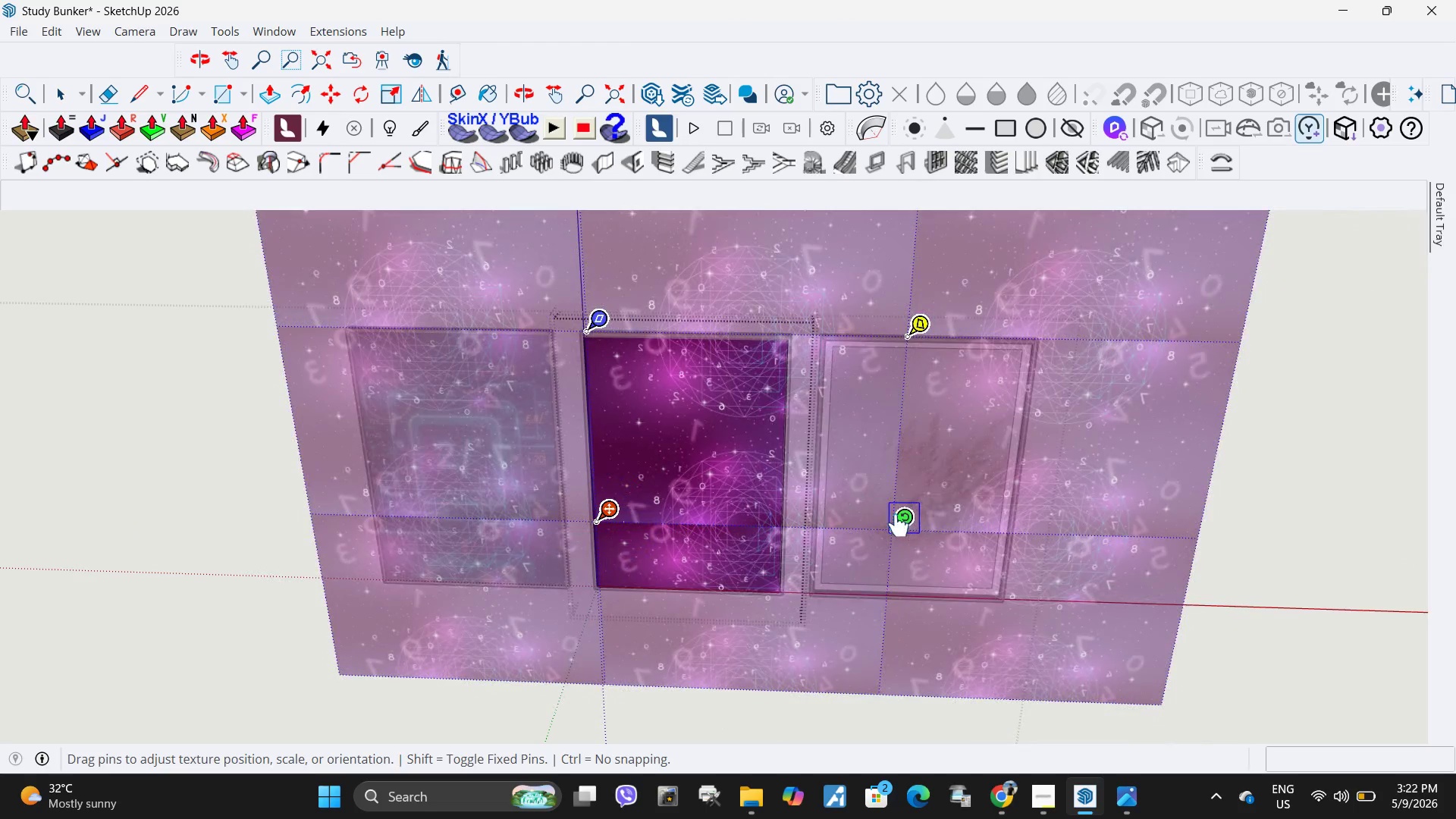 
left_click_drag(start_coordinate=[900, 527], to_coordinate=[581, 251])
 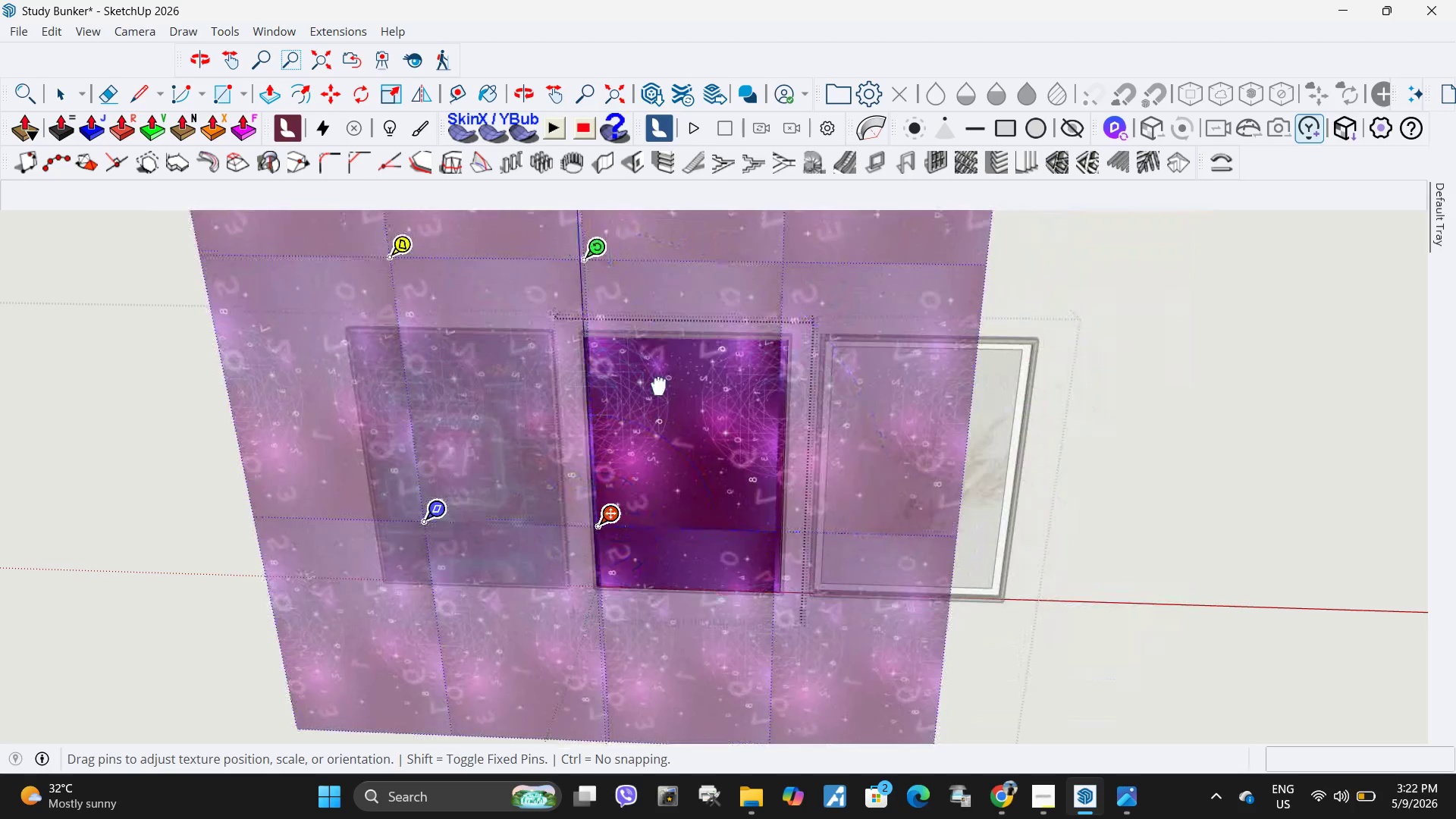 
left_click_drag(start_coordinate=[654, 364], to_coordinate=[652, 455])
 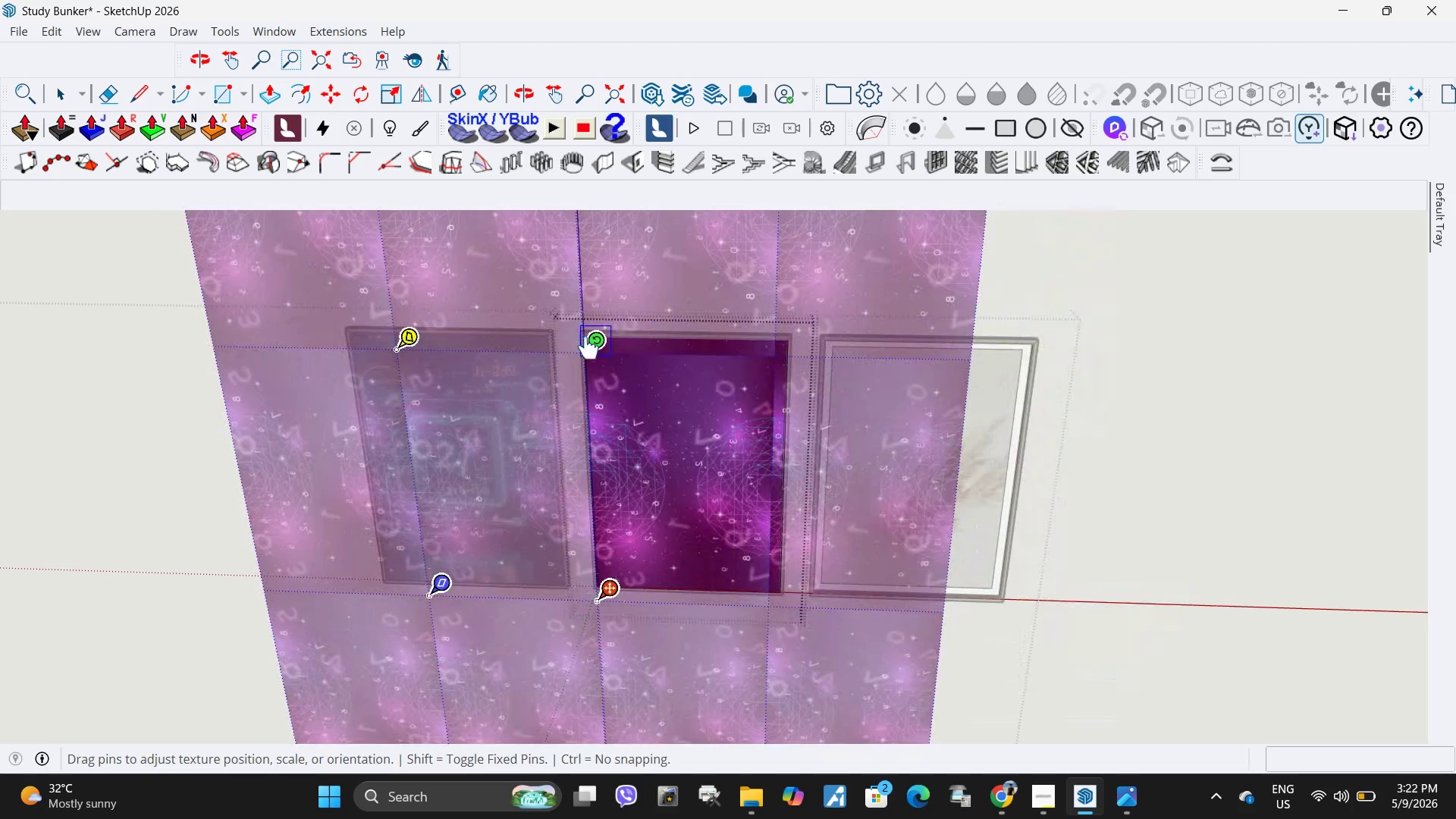 
left_click_drag(start_coordinate=[590, 350], to_coordinate=[585, 333])
 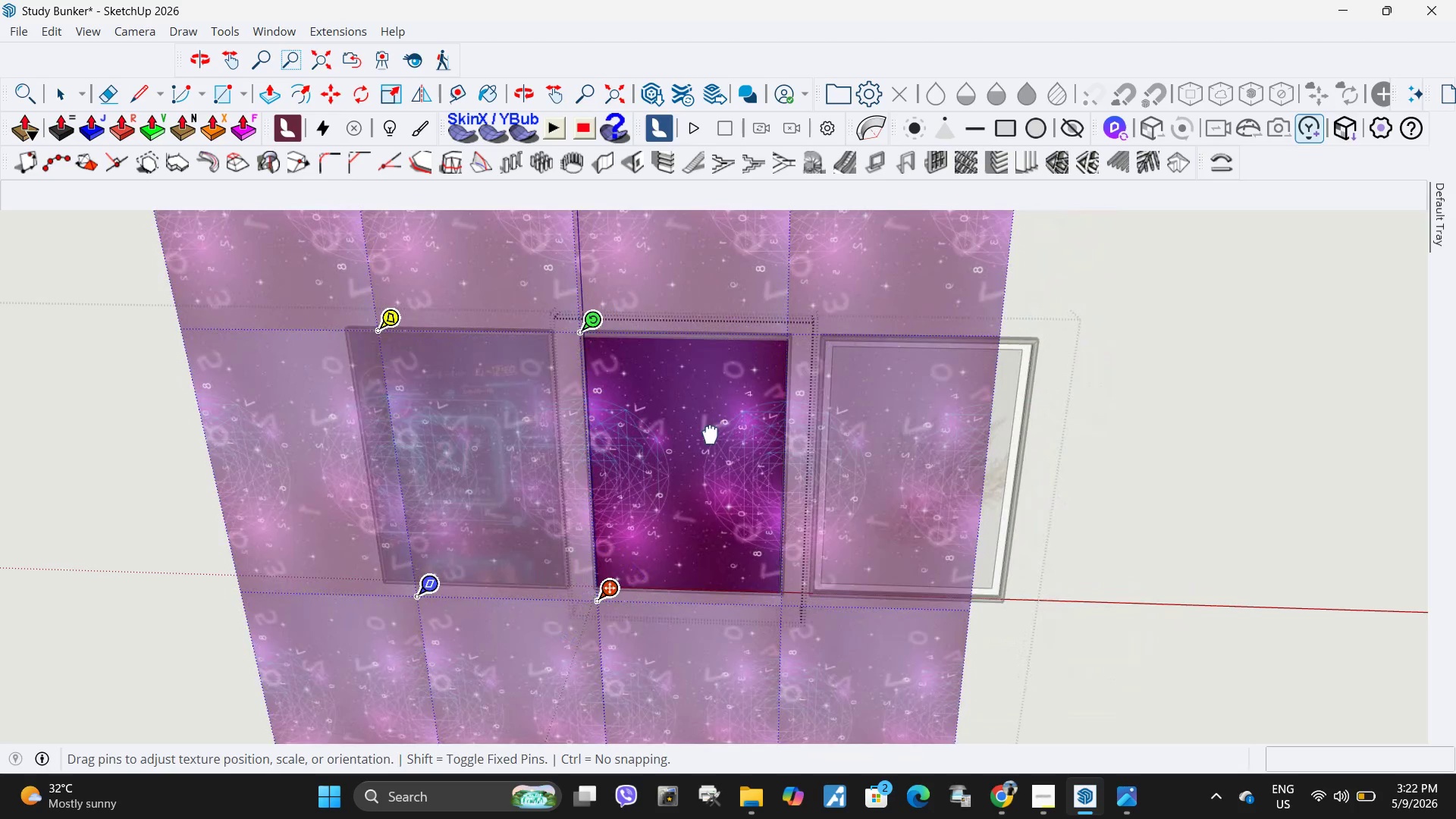 
left_click_drag(start_coordinate=[711, 435], to_coordinate=[715, 443])
 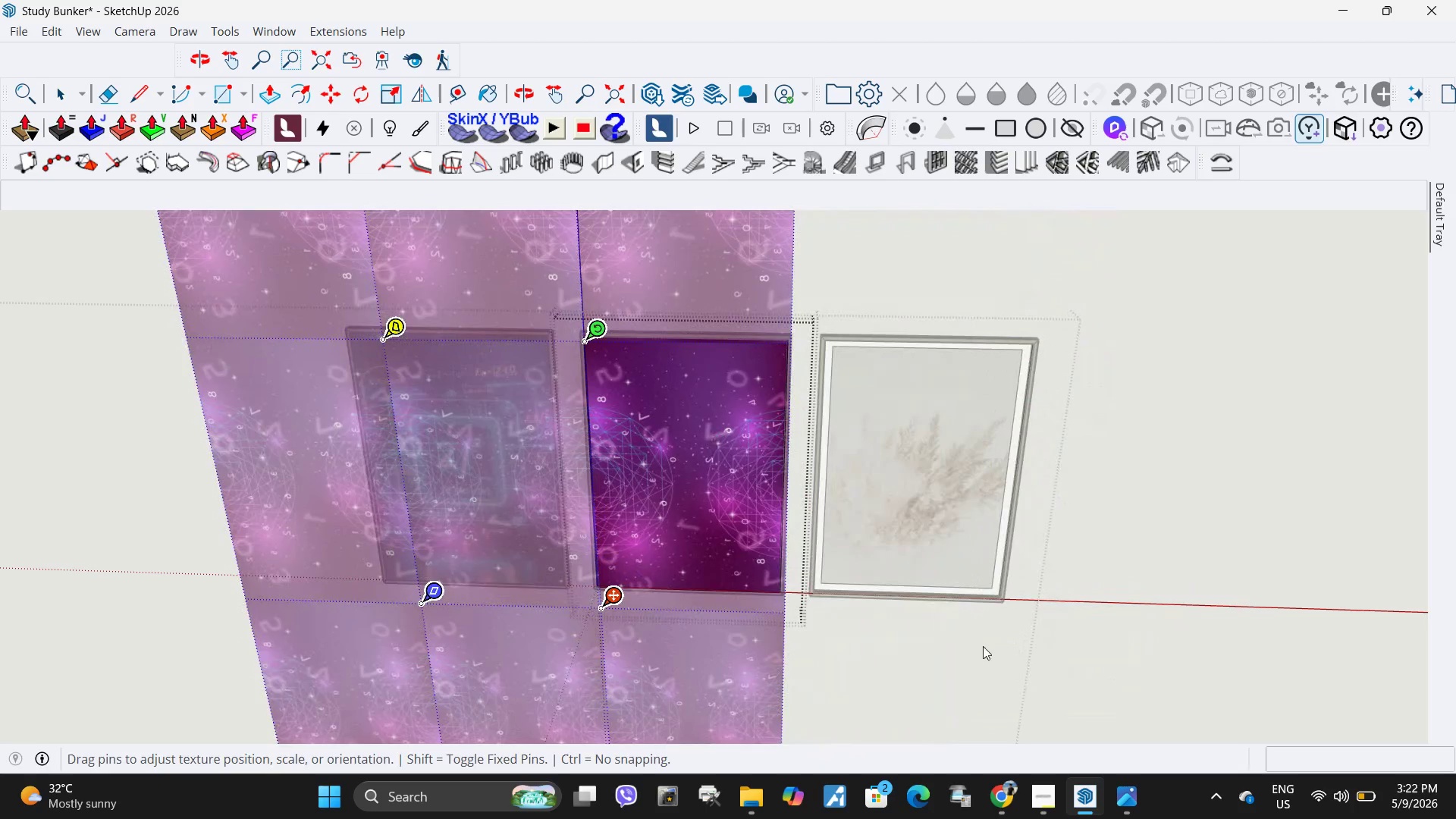 
key(Space)
 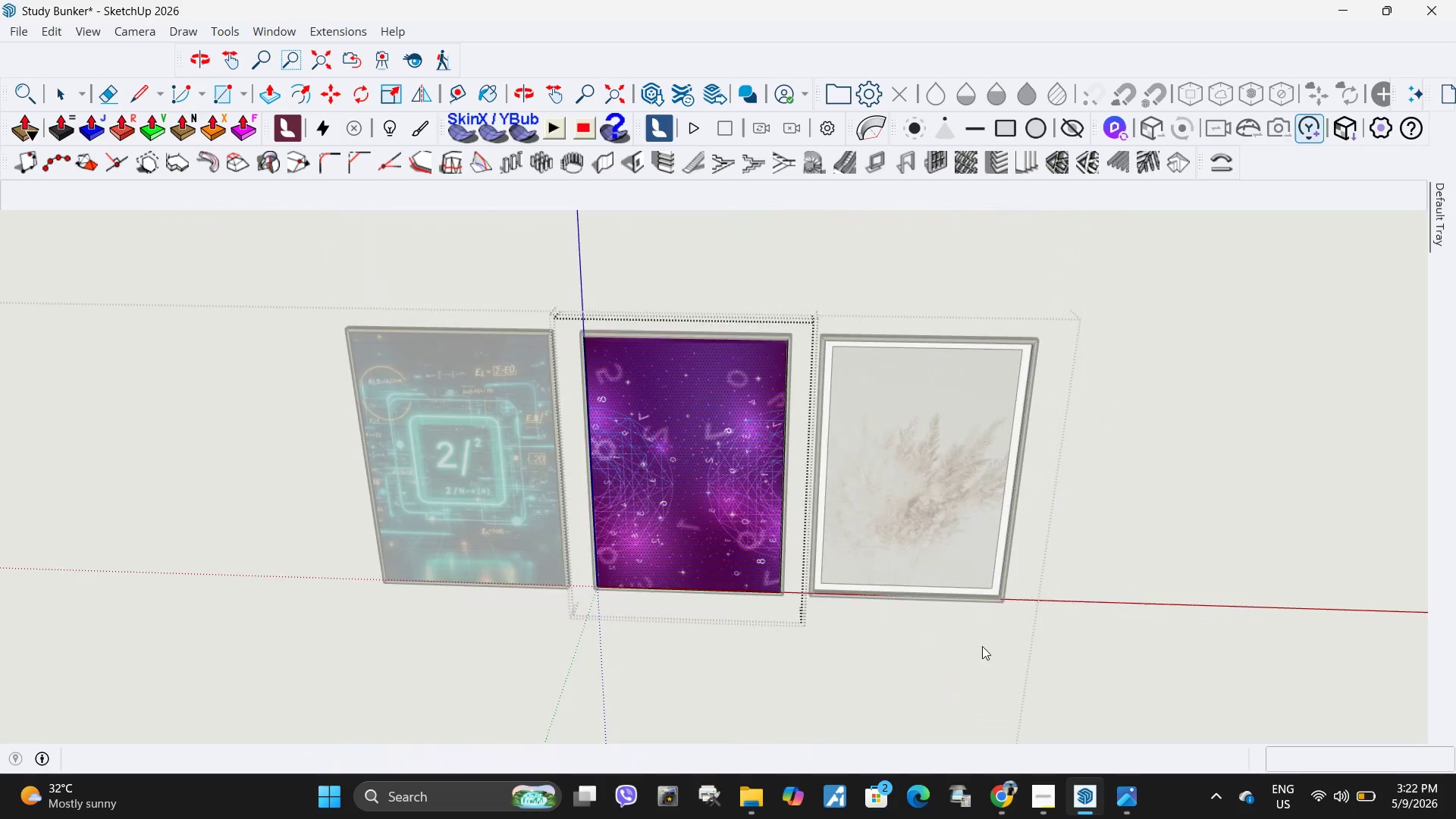 
left_click([982, 646])
 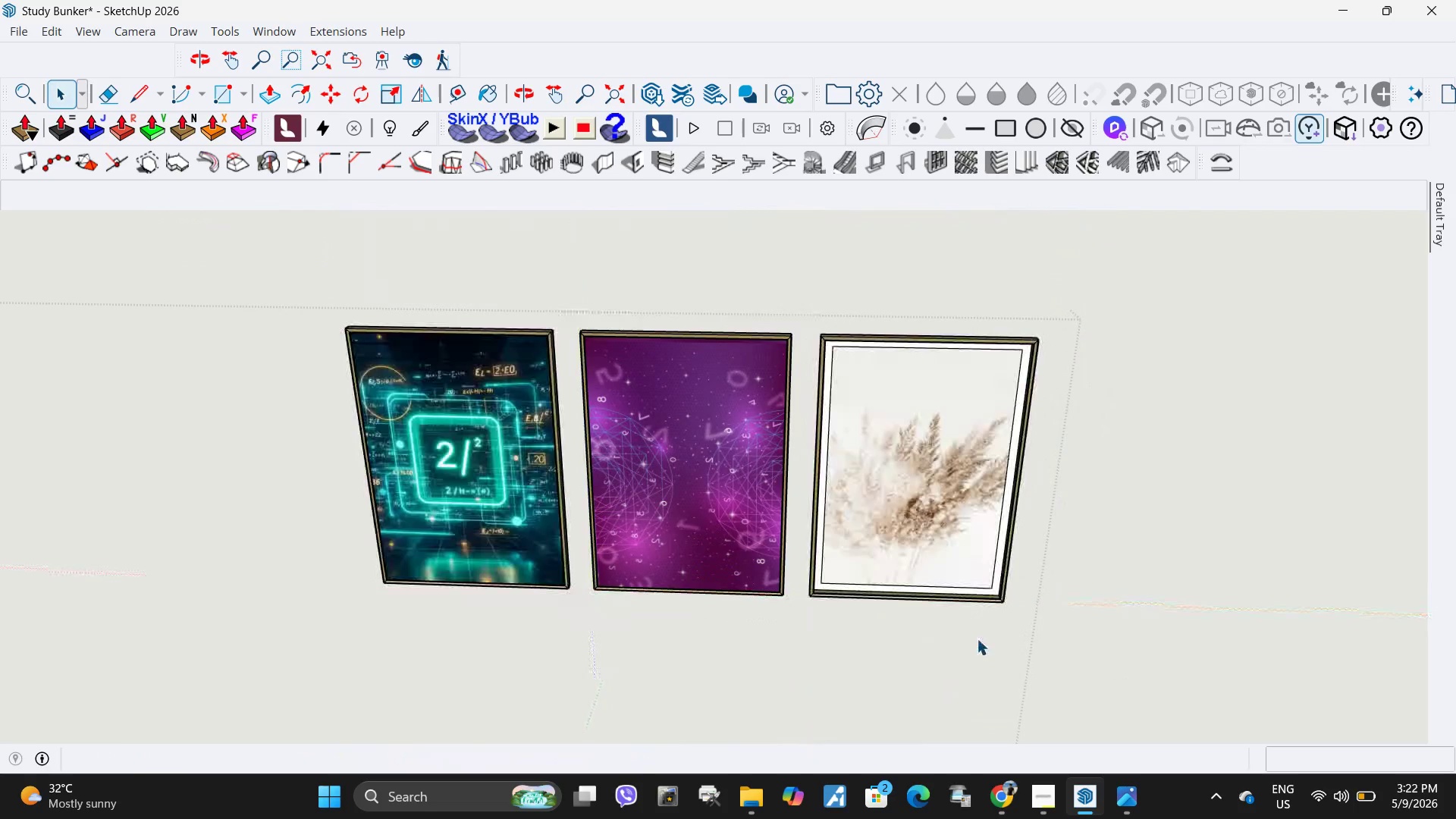 
key(Escape)
 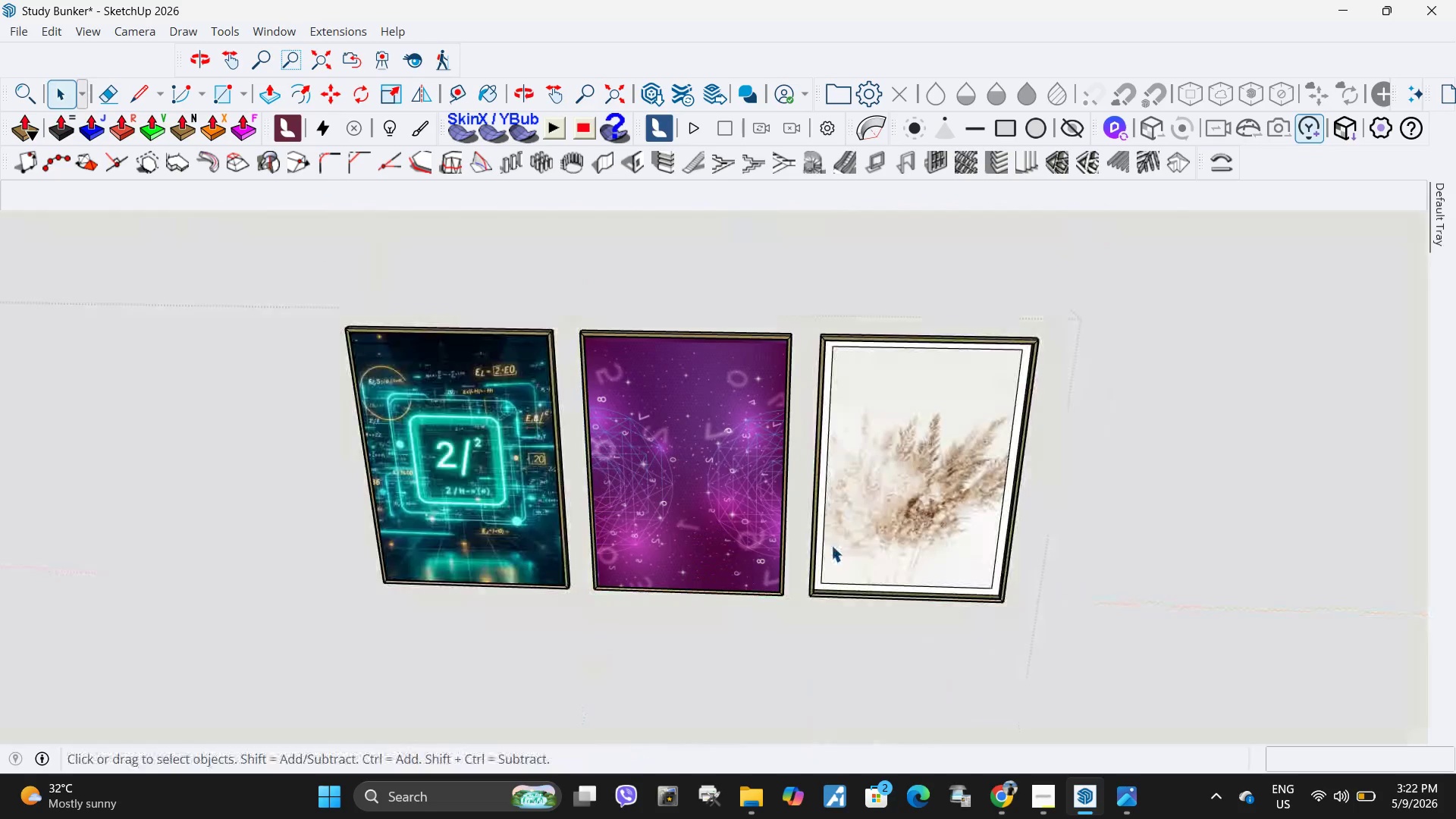 
key(Escape)
 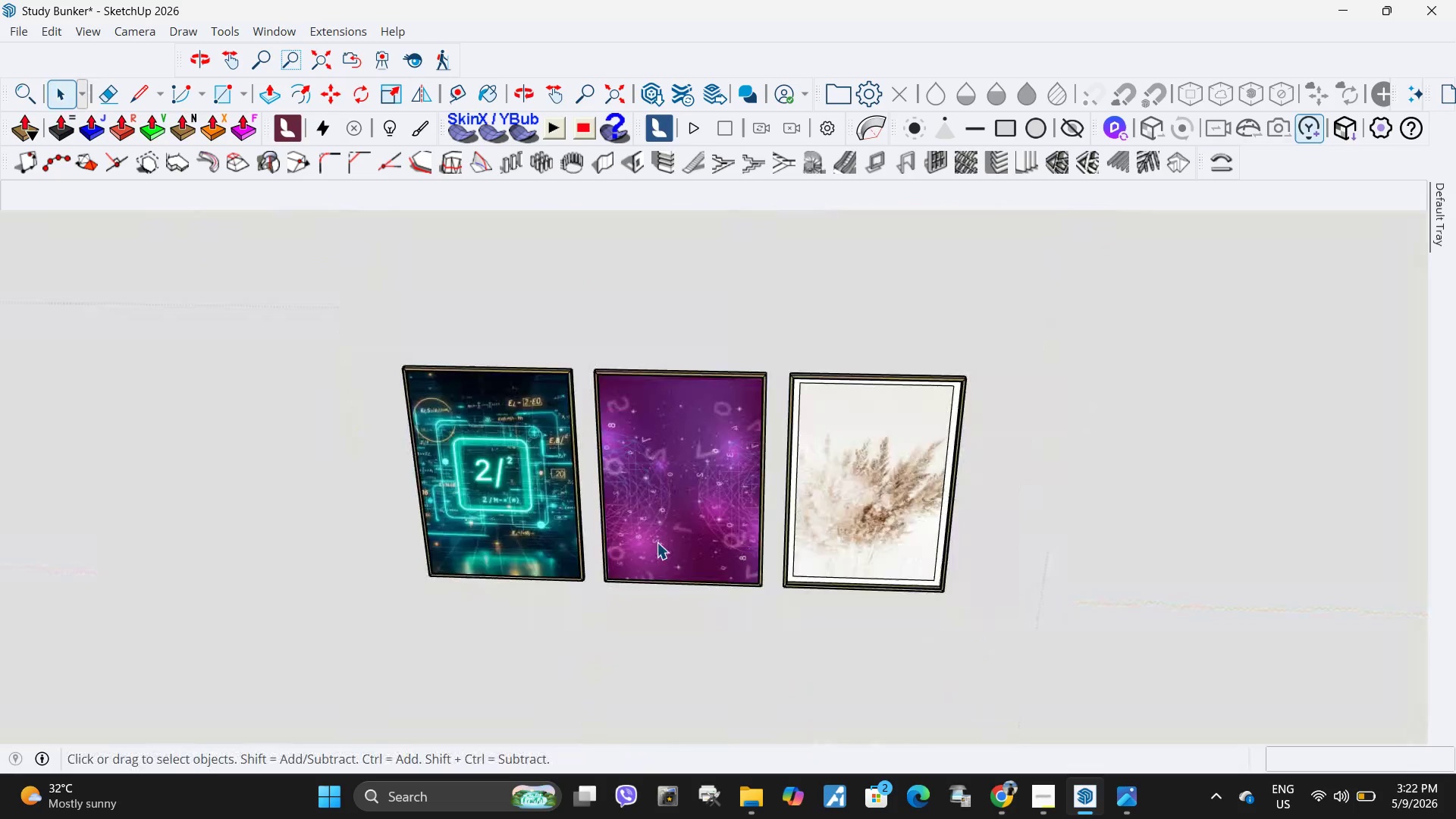 
scroll: coordinate [802, 555], scroll_direction: down, amount: 9.0
 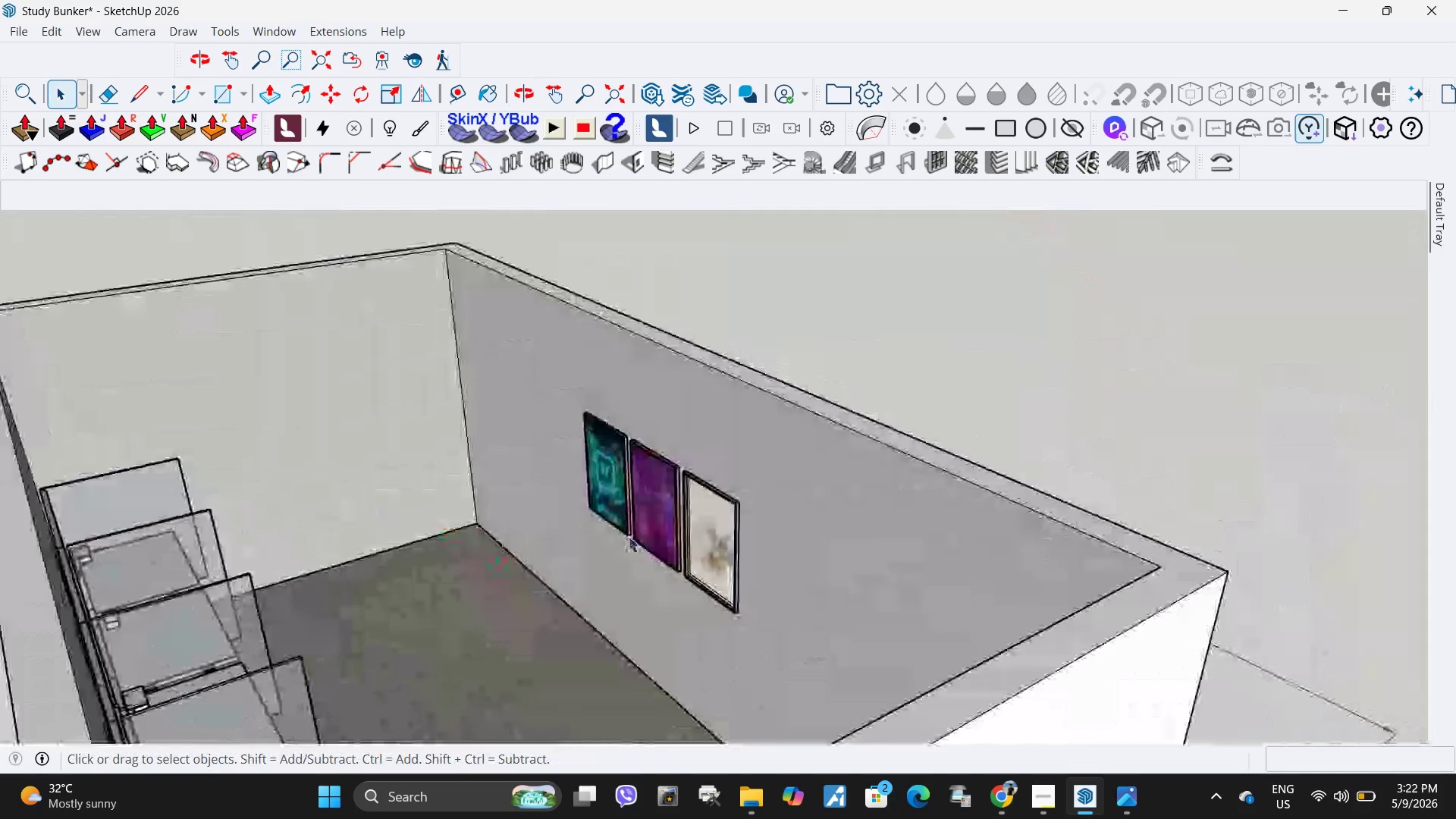 
left_click([743, 534])
 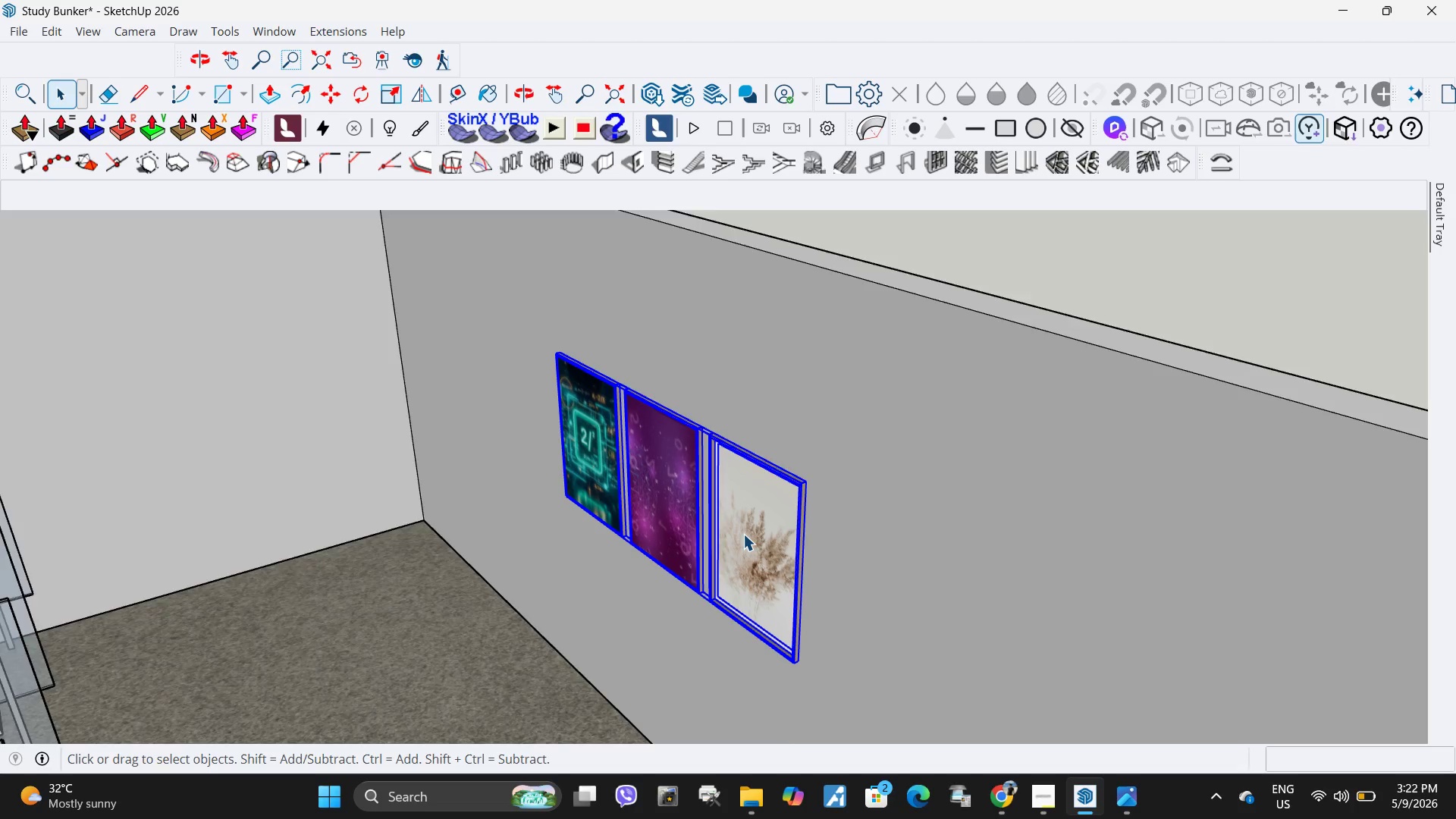 
scroll: coordinate [658, 529], scroll_direction: up, amount: 4.0
 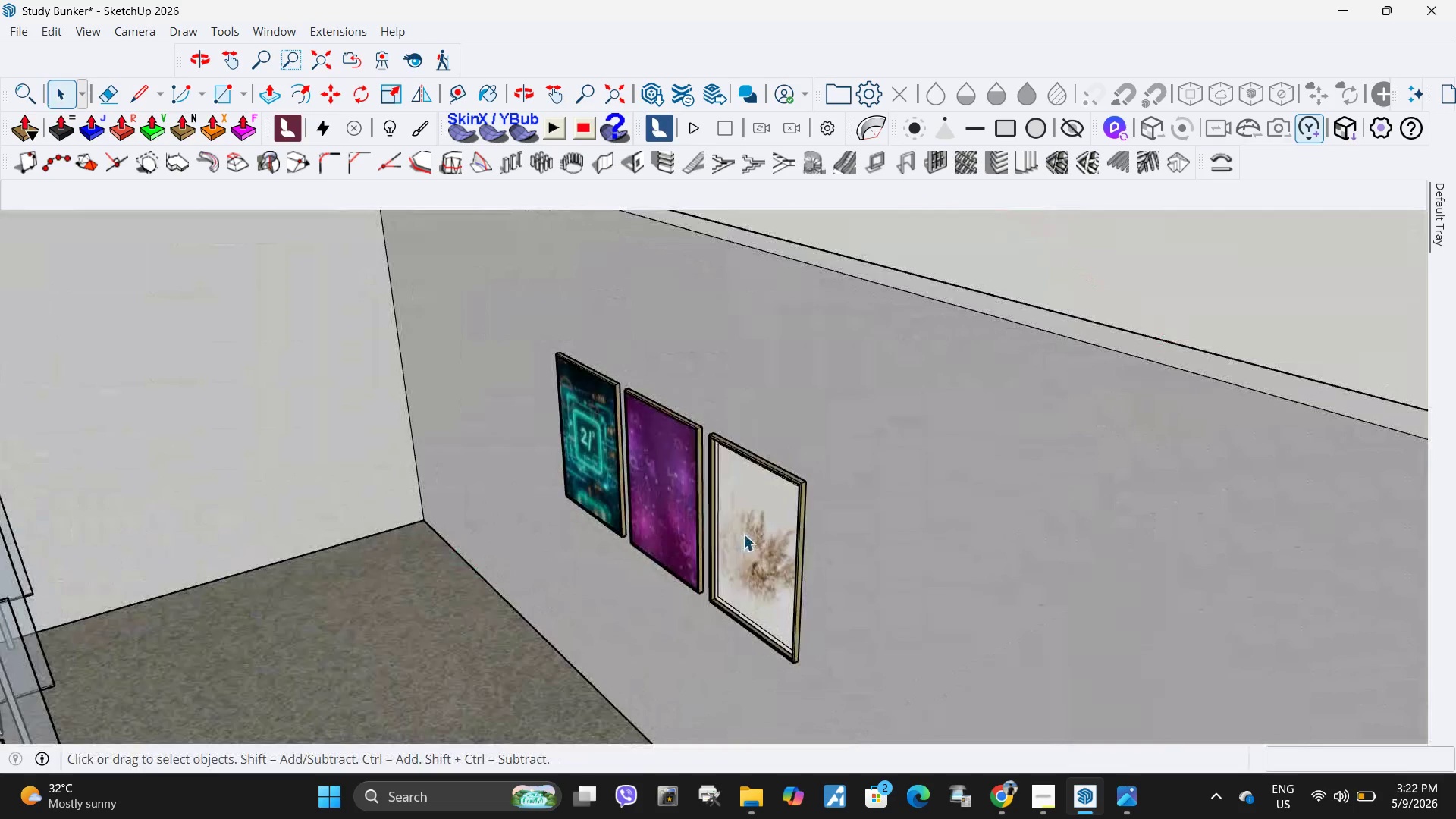 
double_click([743, 534])
 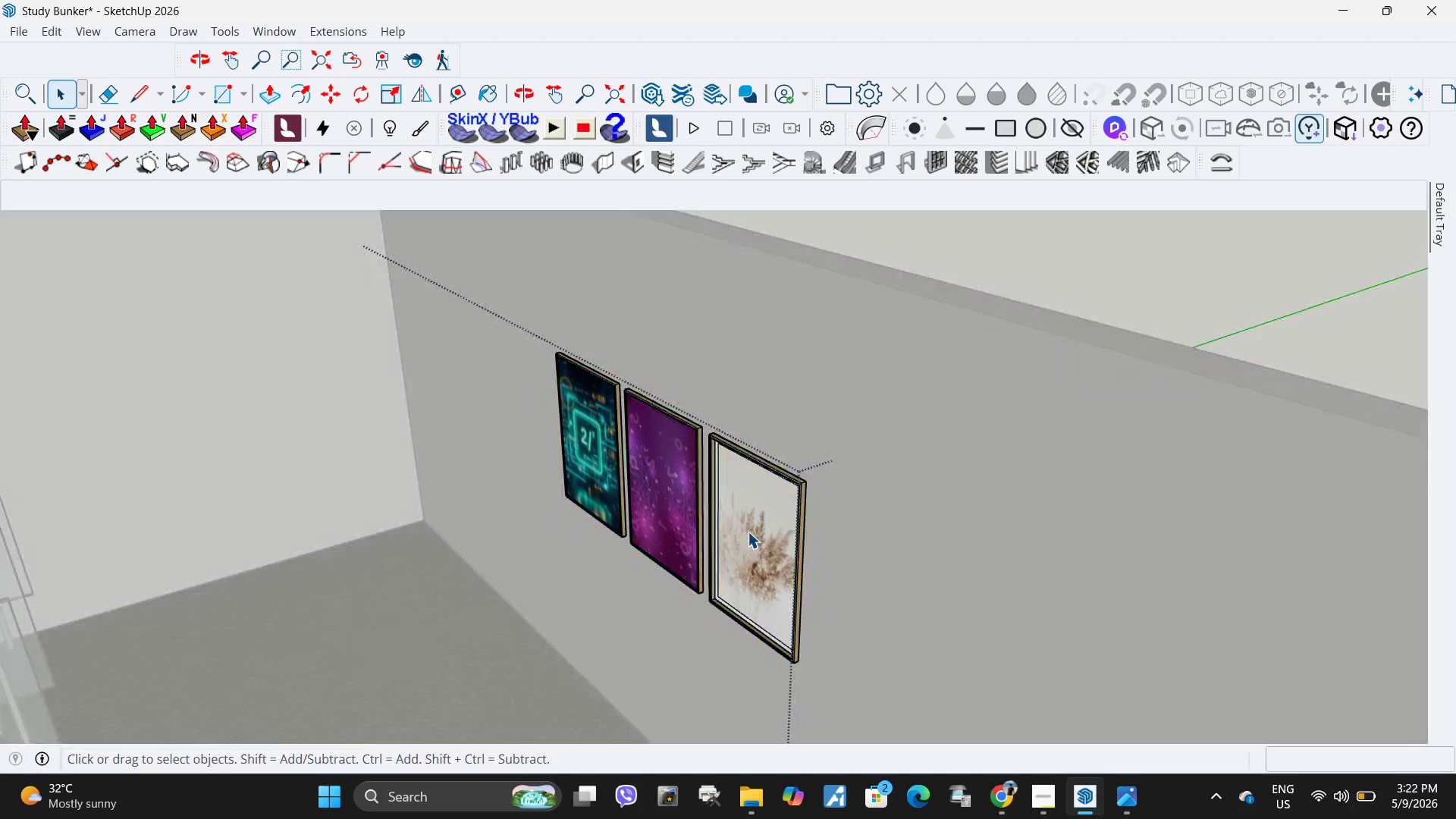 
triple_click([748, 532])
 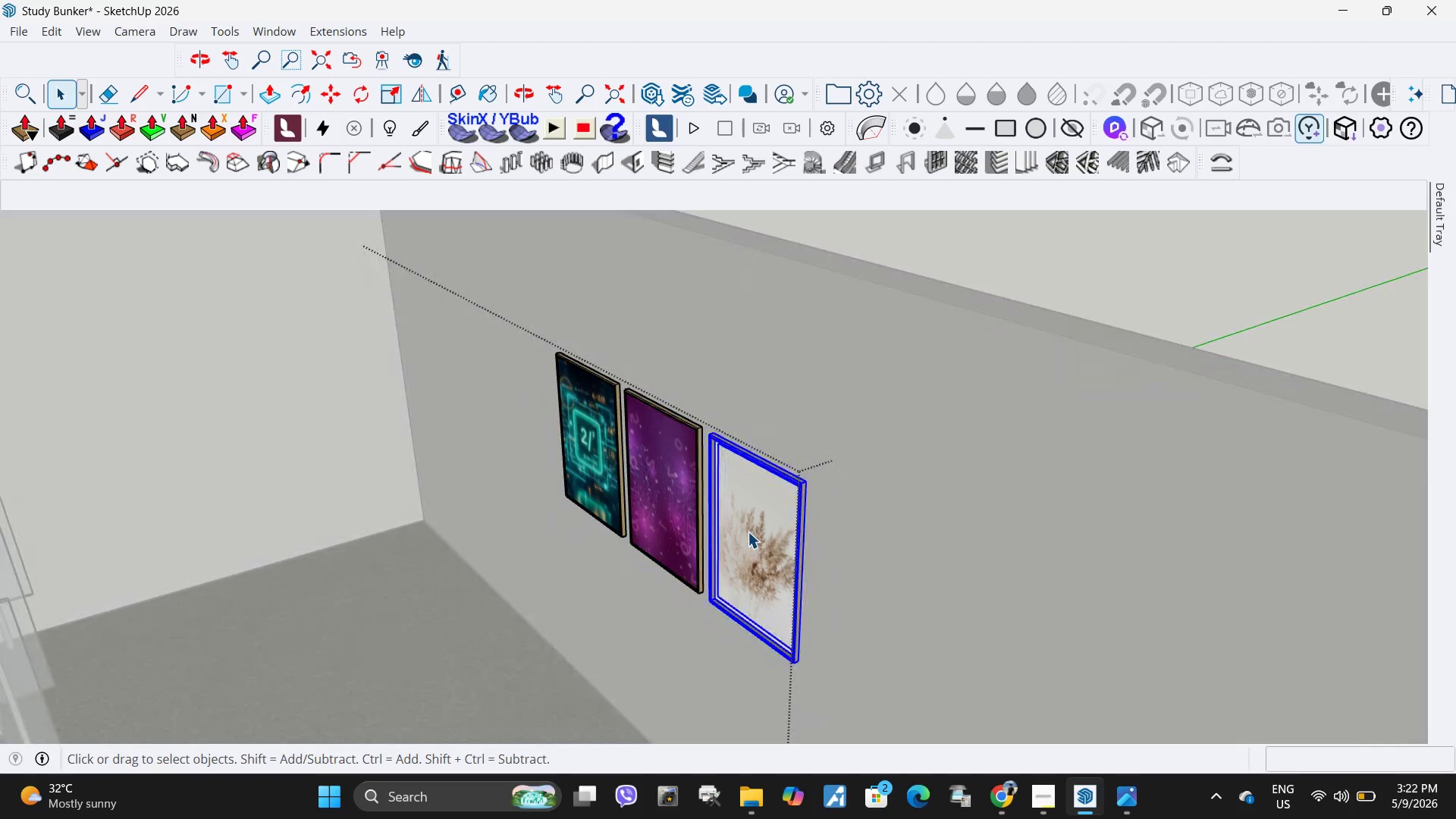 
key(Delete)
 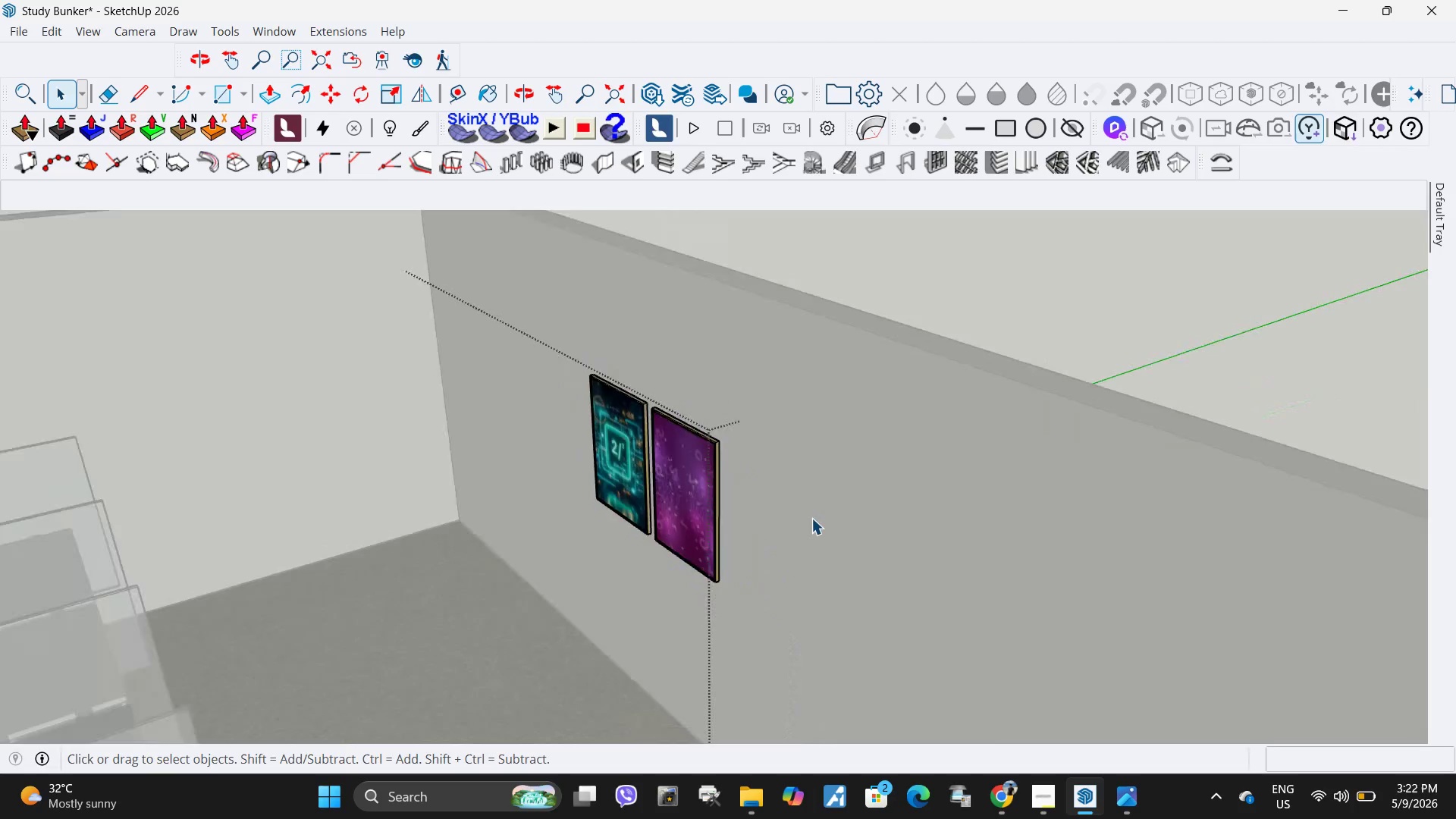 
key(Escape)
 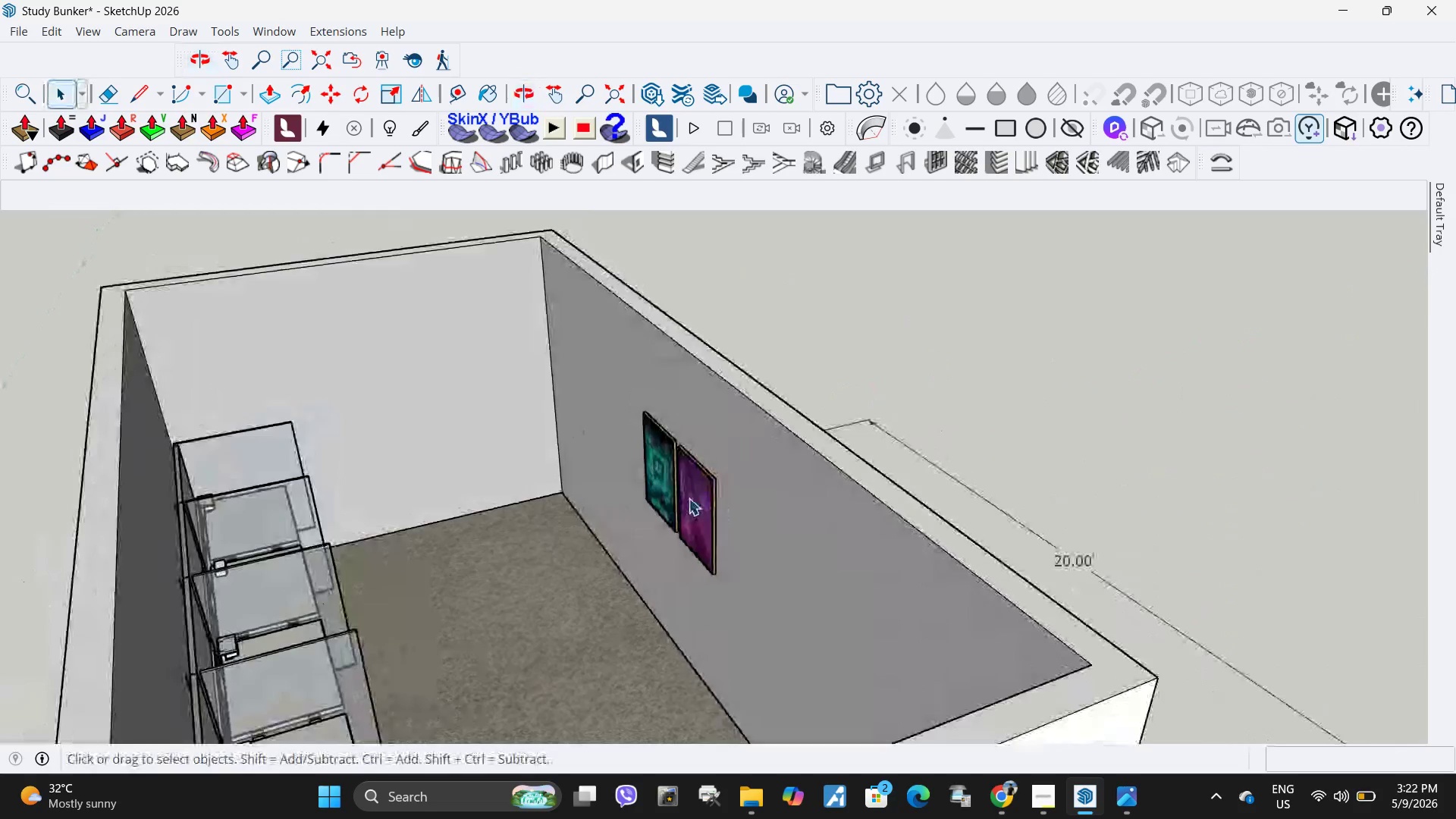 
scroll: coordinate [811, 518], scroll_direction: down, amount: 6.0
 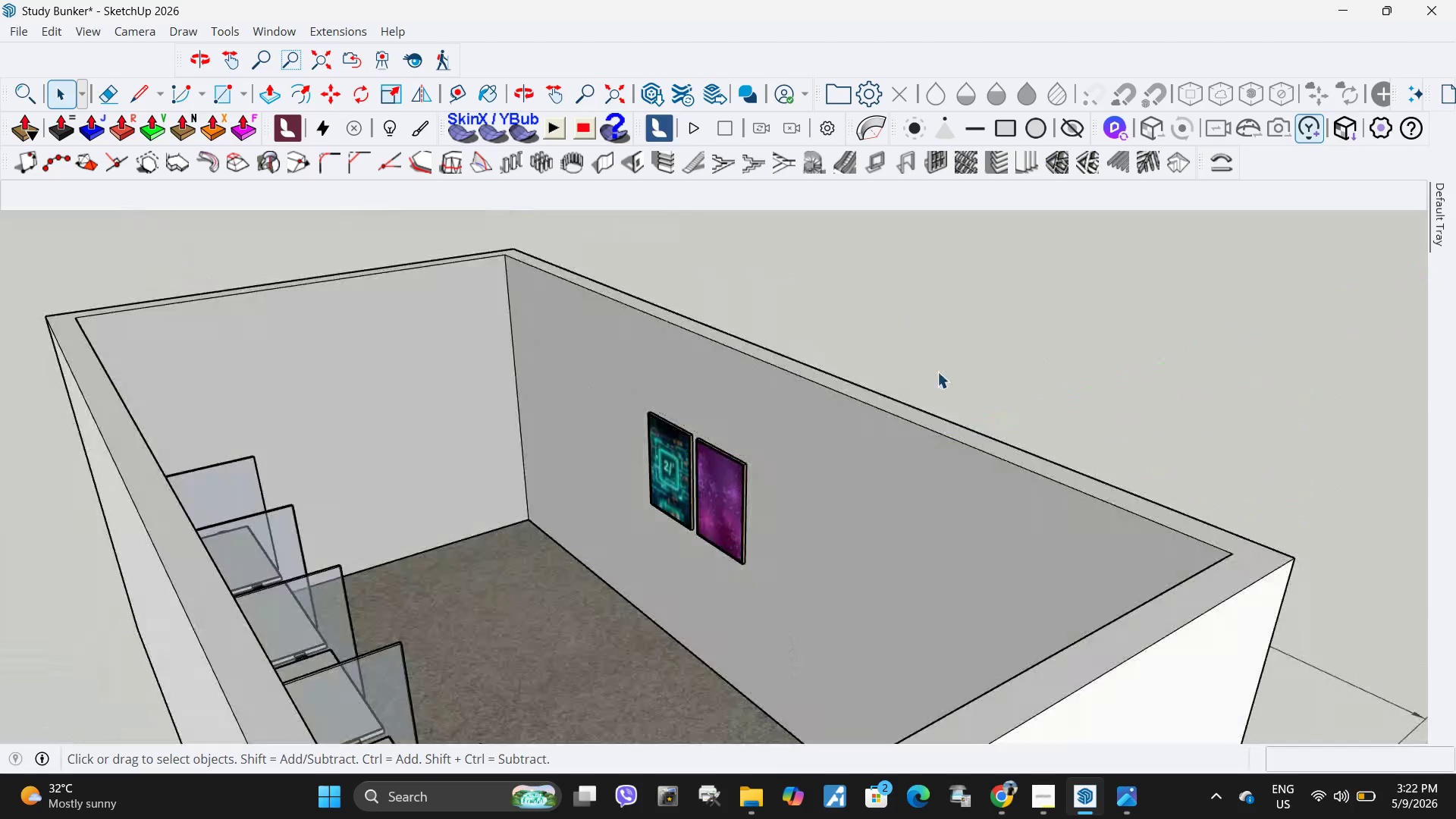 
double_click([861, 485])
 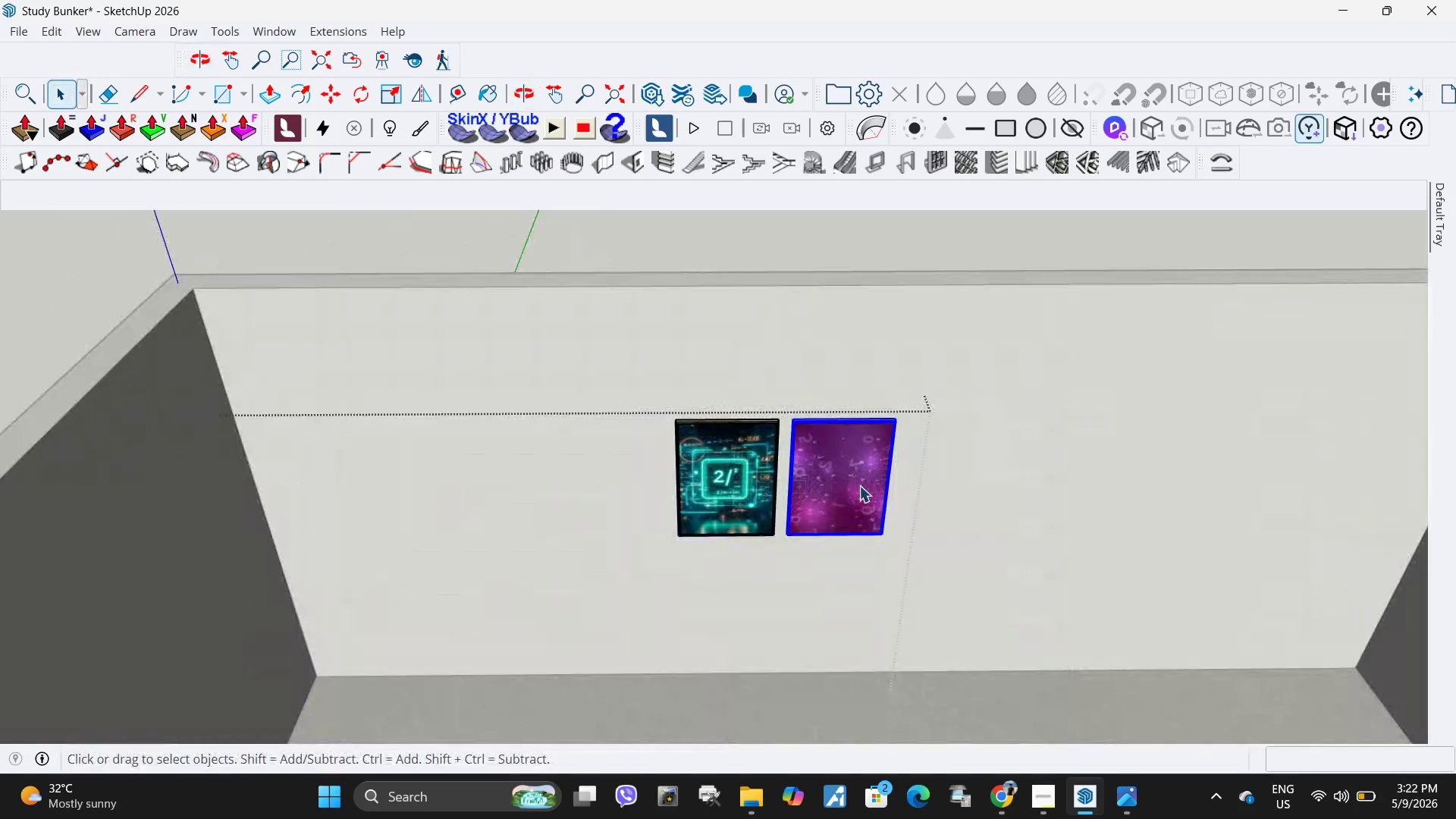 
scroll: coordinate [884, 485], scroll_direction: up, amount: 3.0
 